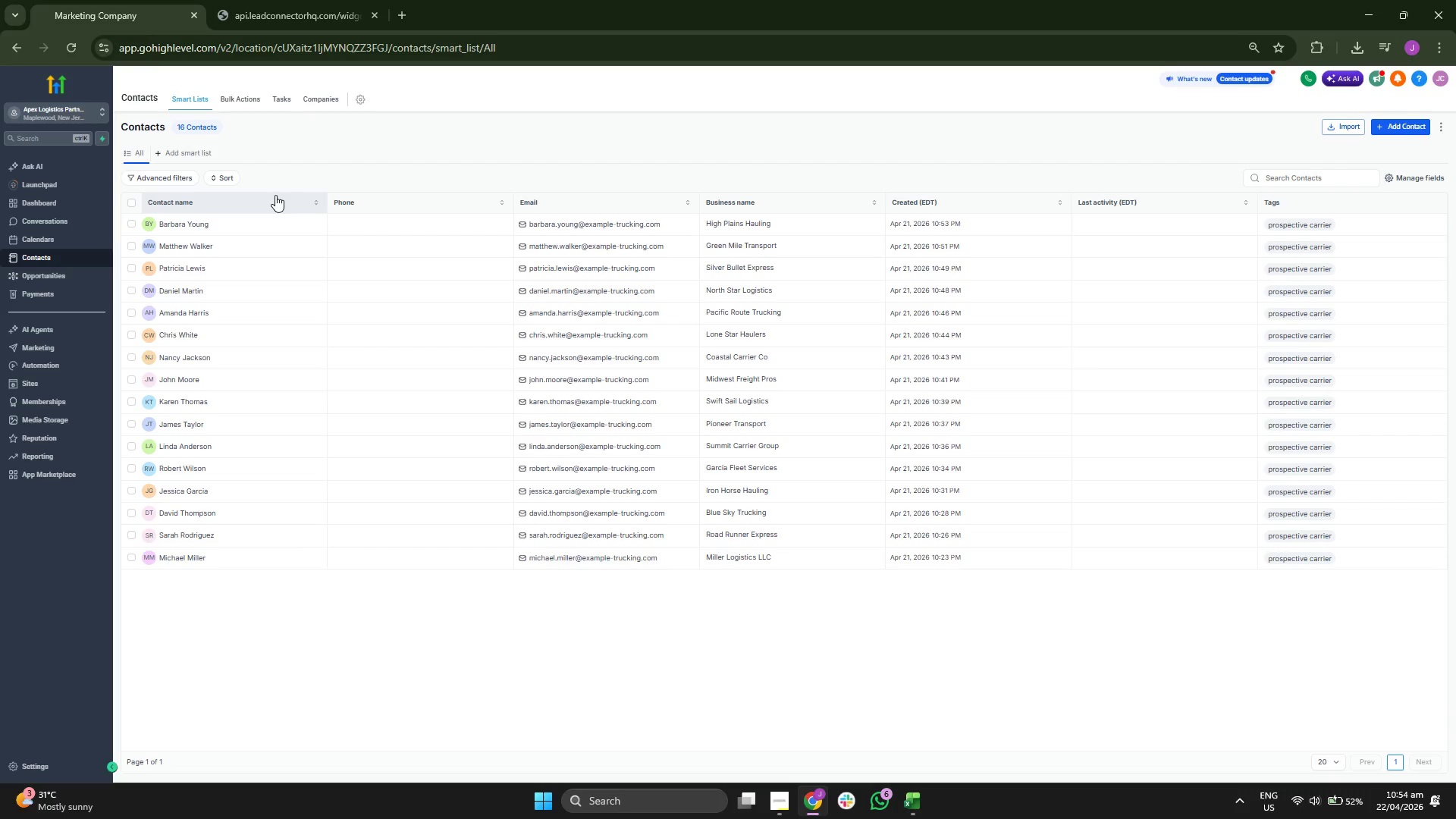 
left_click([1396, 133])
 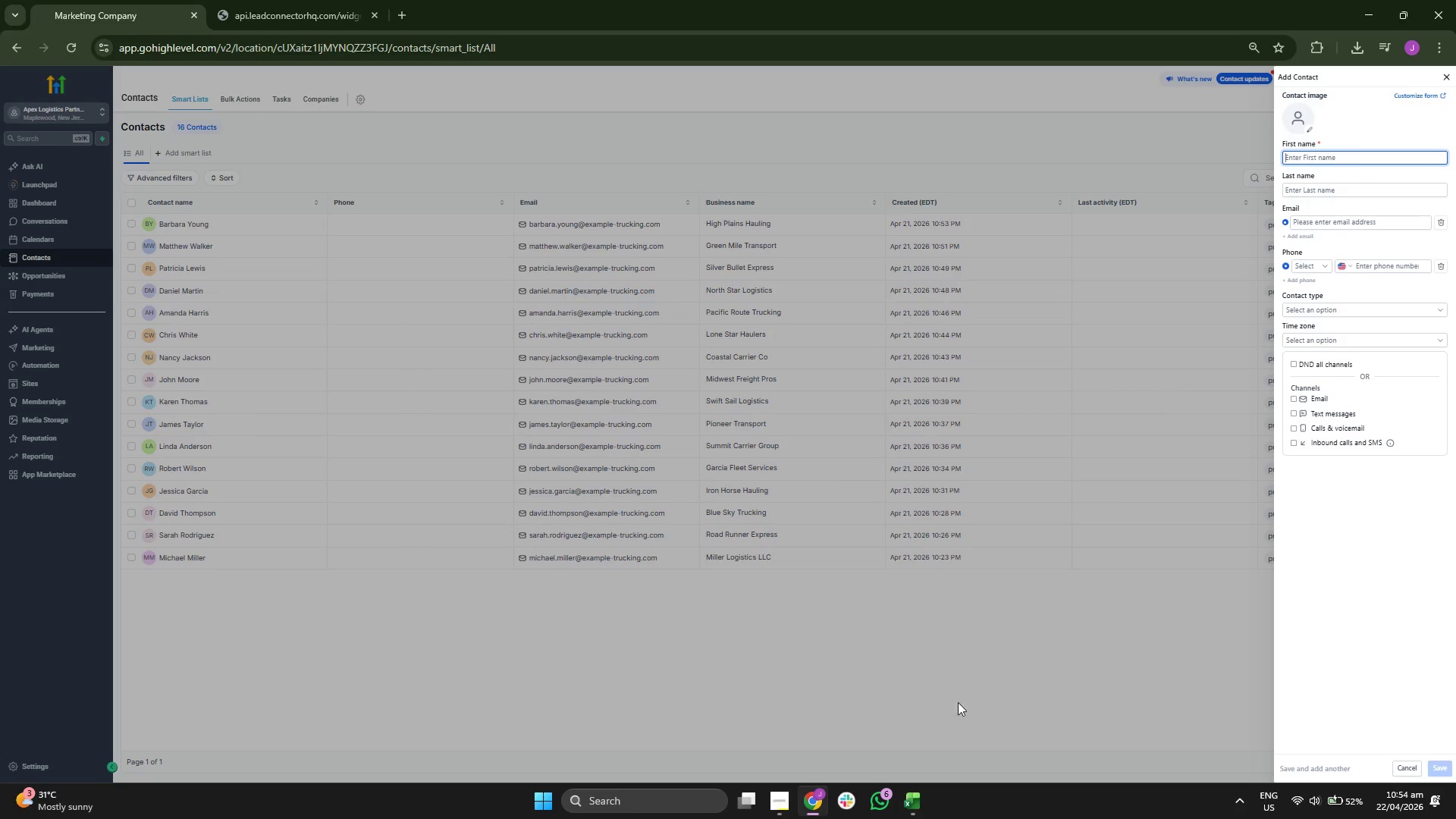 
left_click([918, 799])
 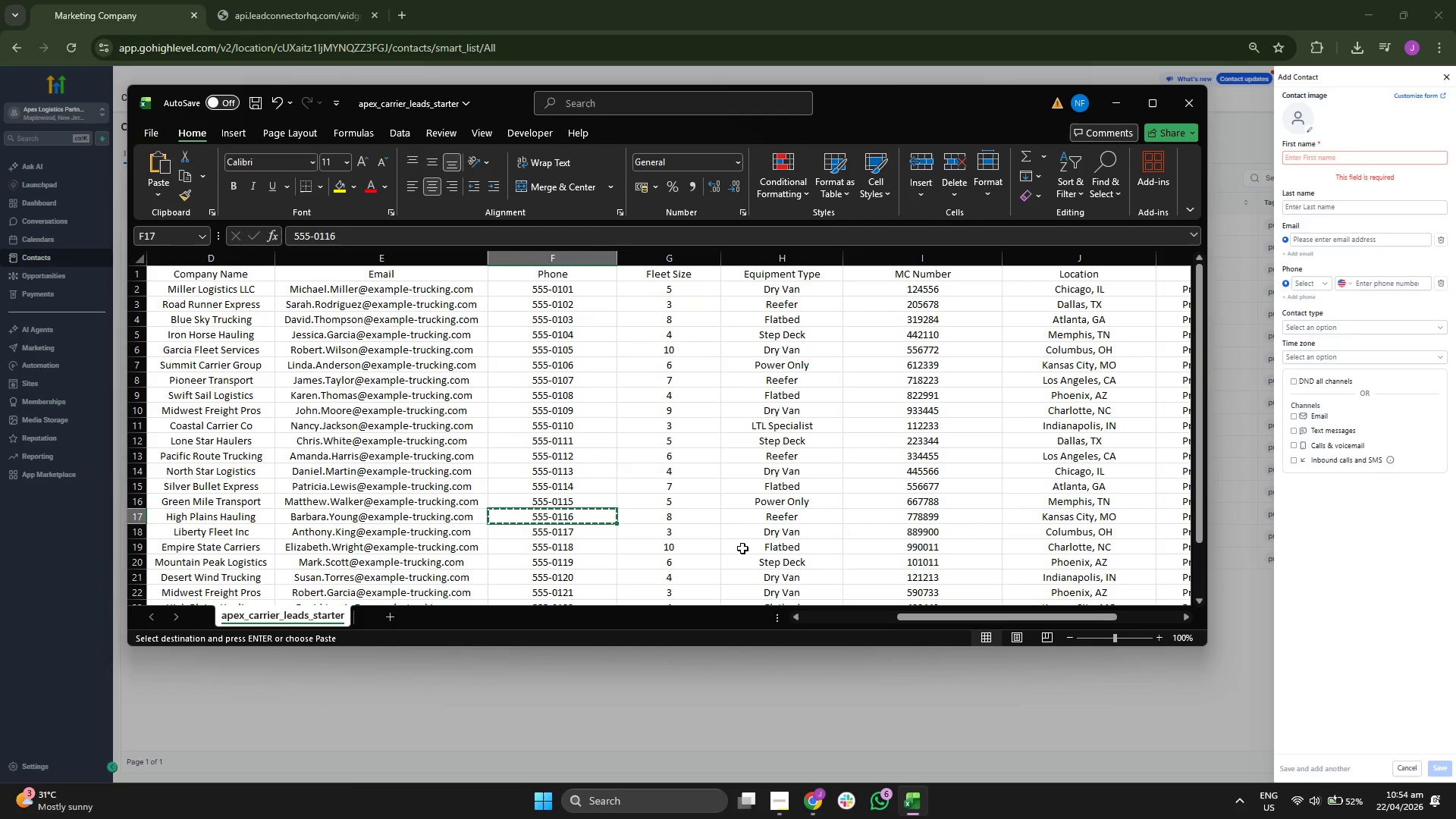 
key(ArrowLeft)
 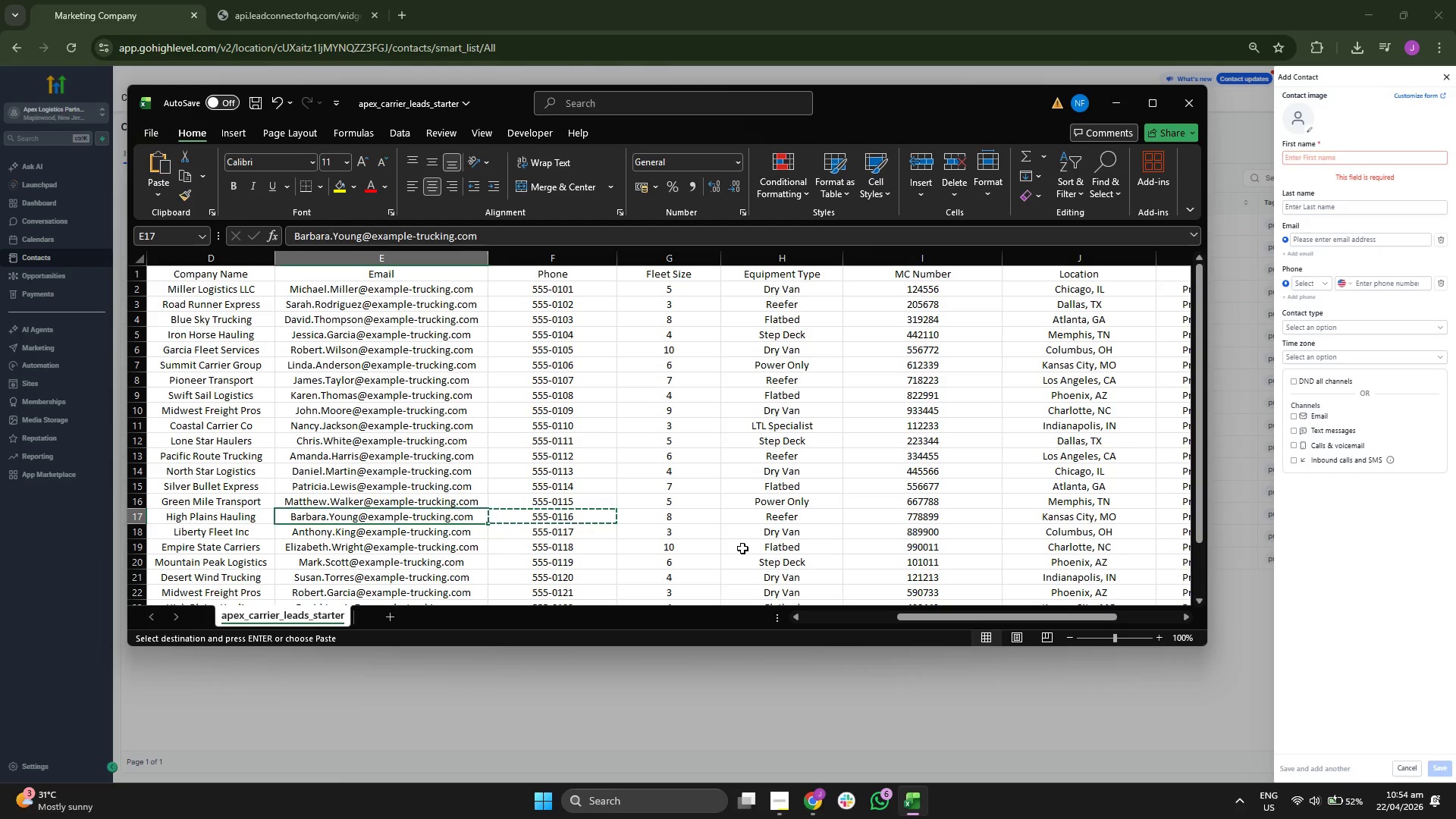 
key(ArrowLeft)
 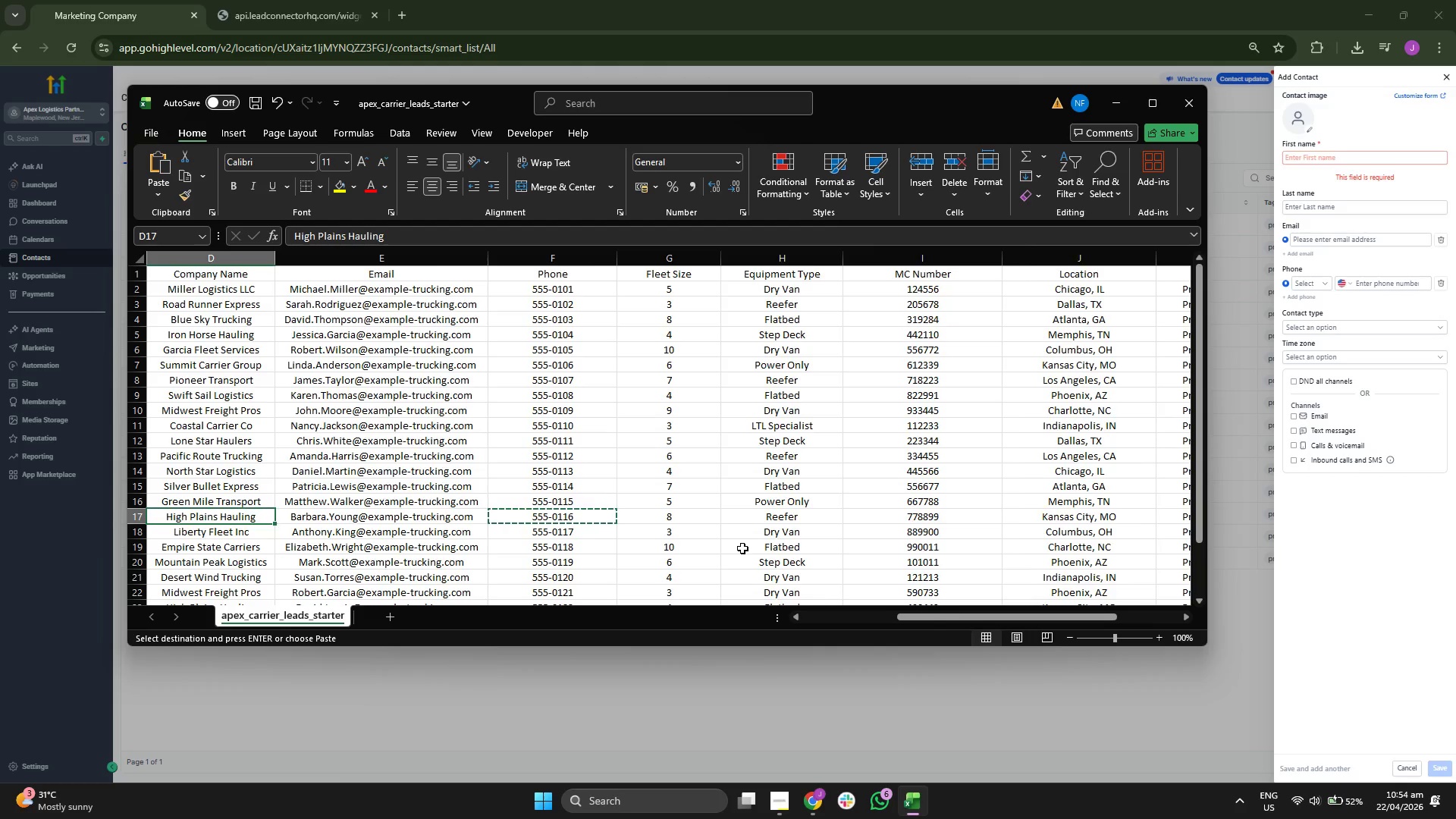 
key(ArrowLeft)
 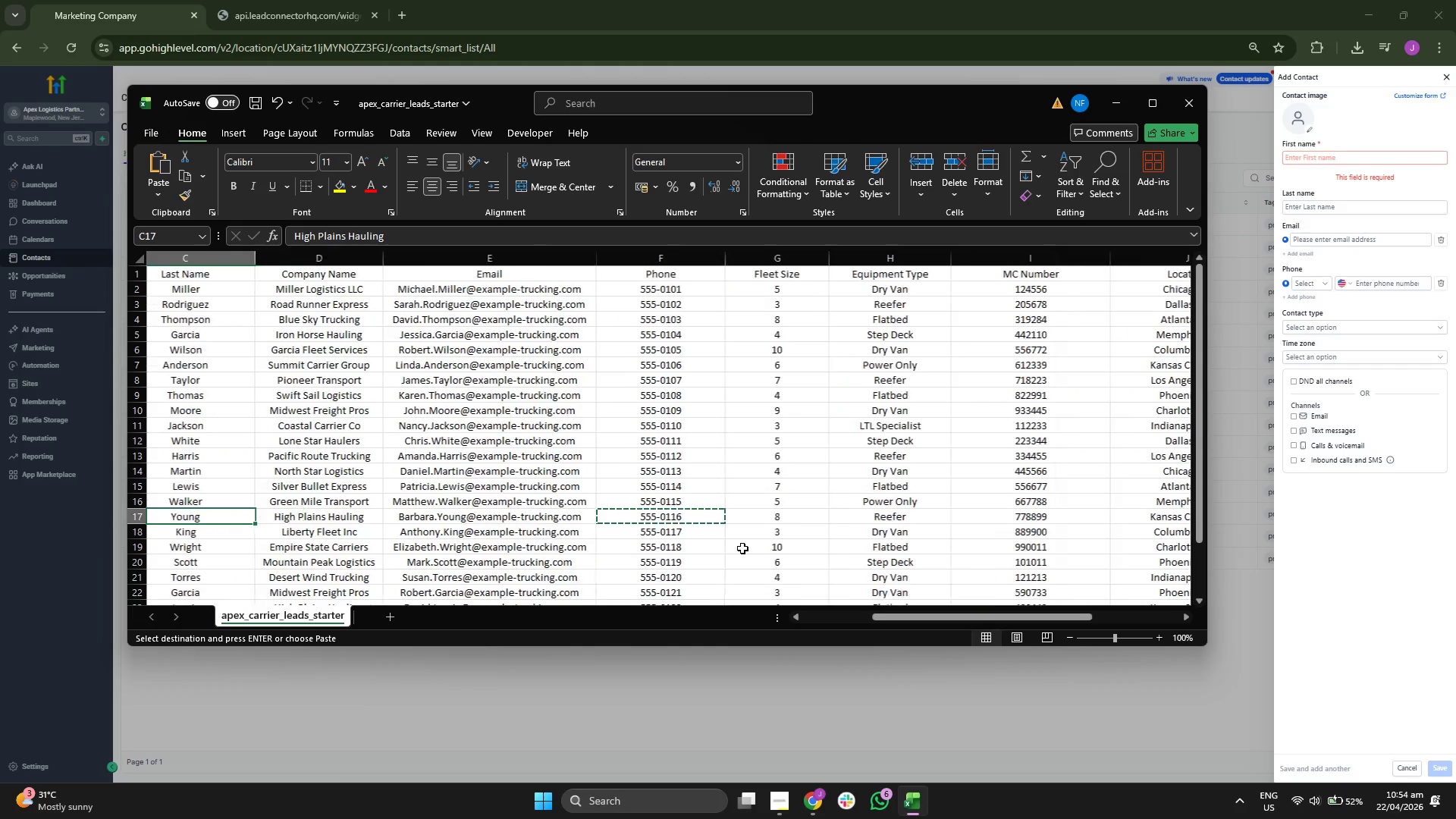 
key(ArrowLeft)
 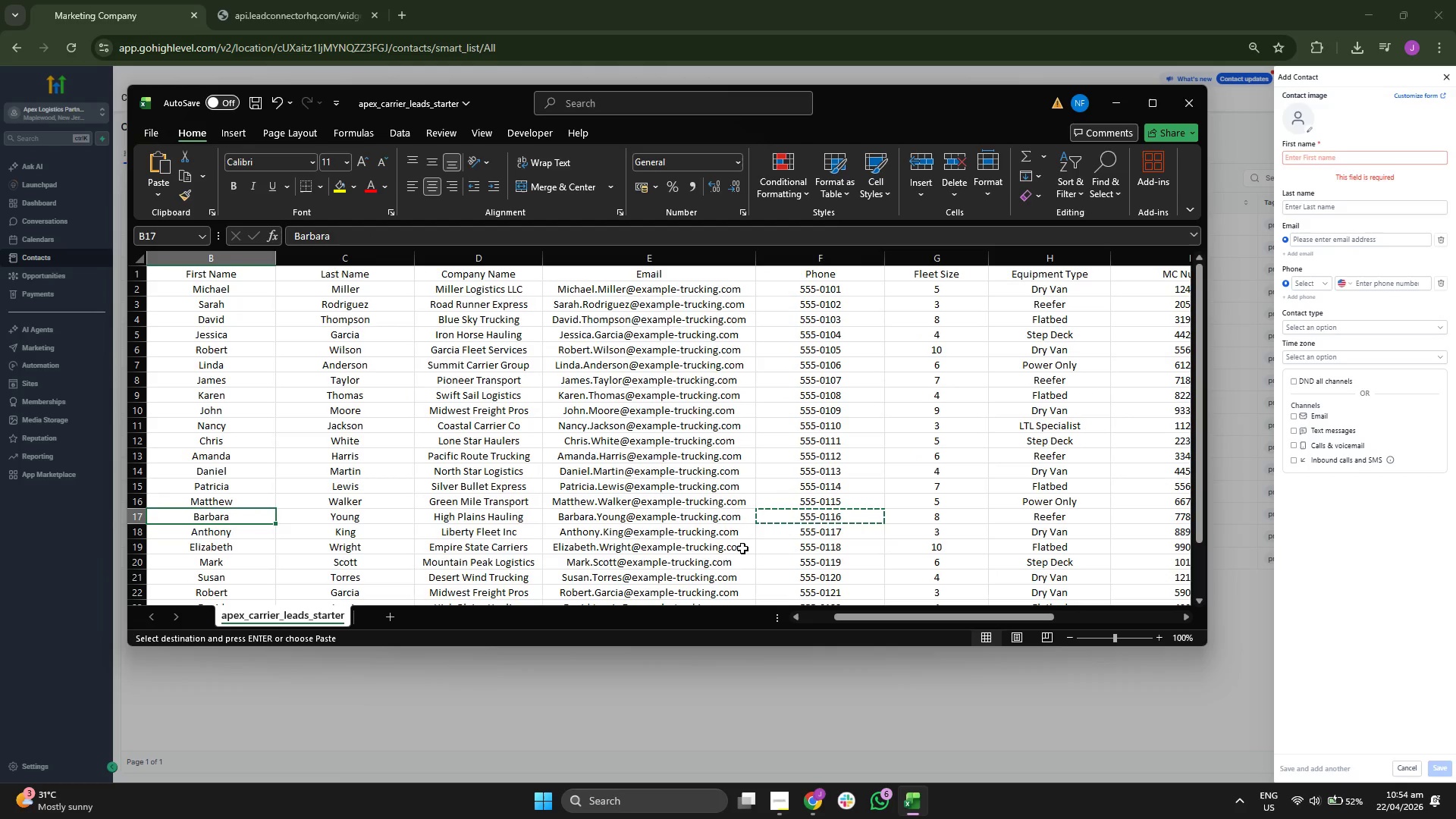 
key(ArrowLeft)
 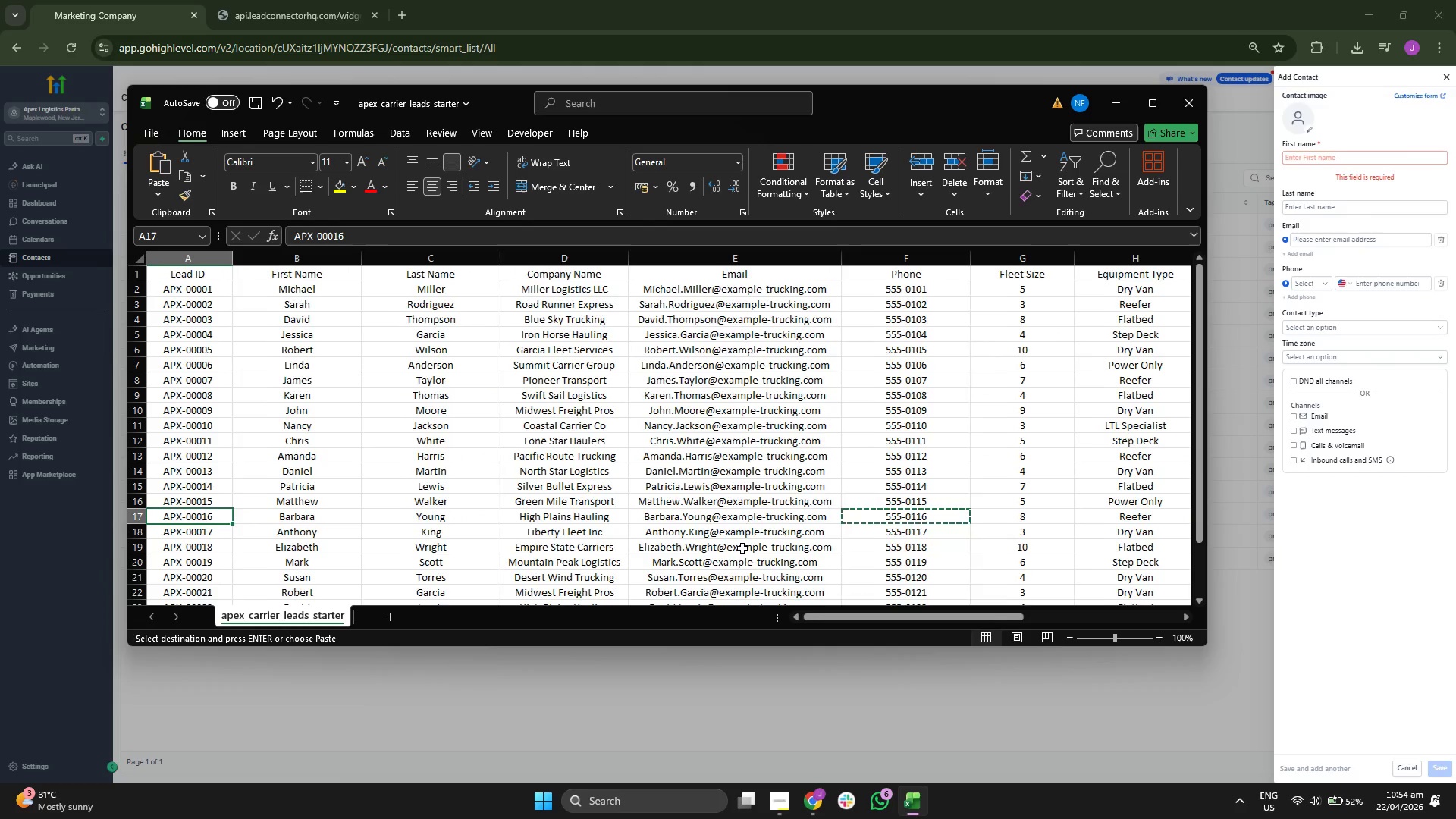 
key(ArrowDown)
 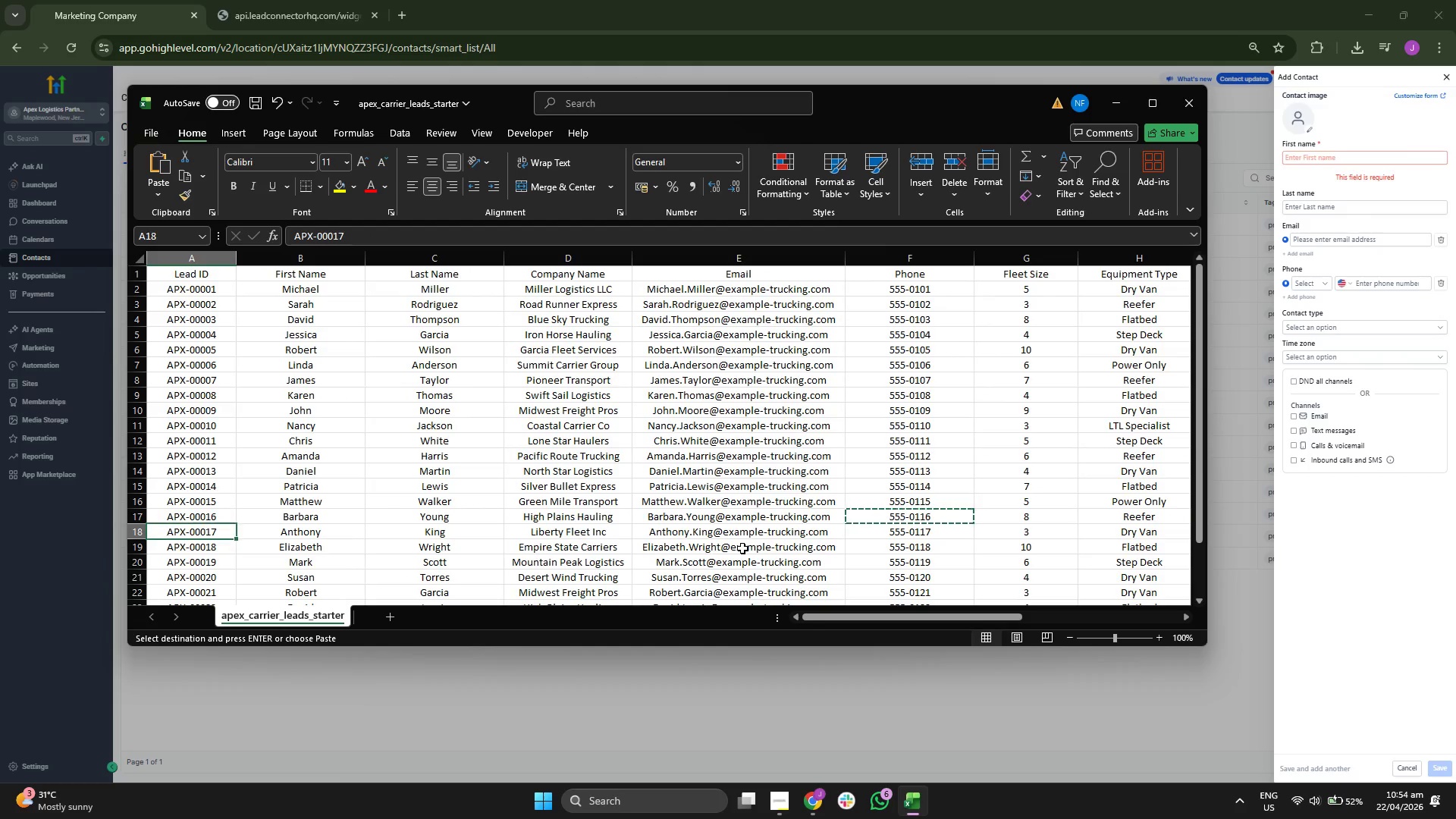 
key(ArrowRight)
 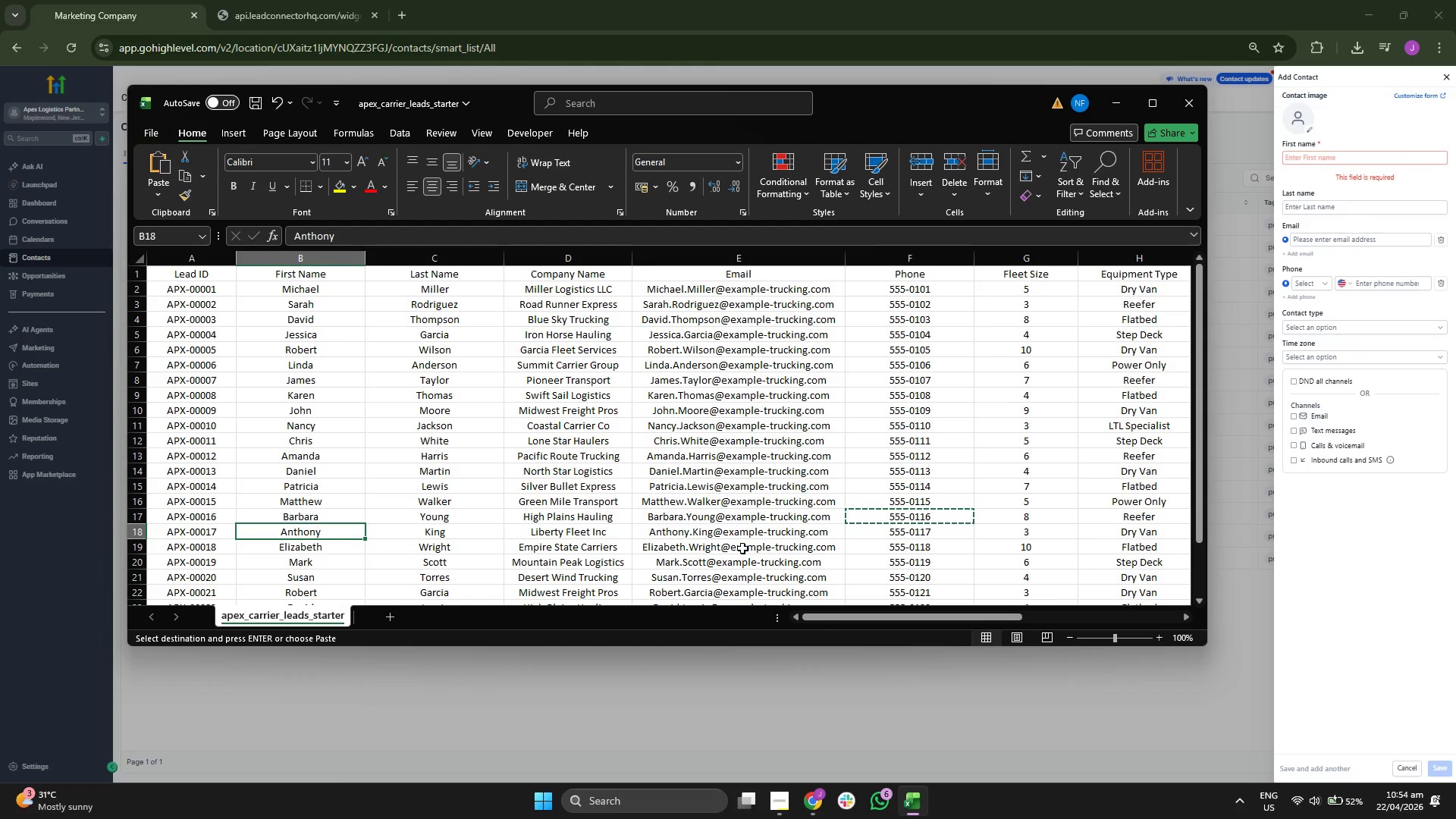 
key(ArrowRight)
 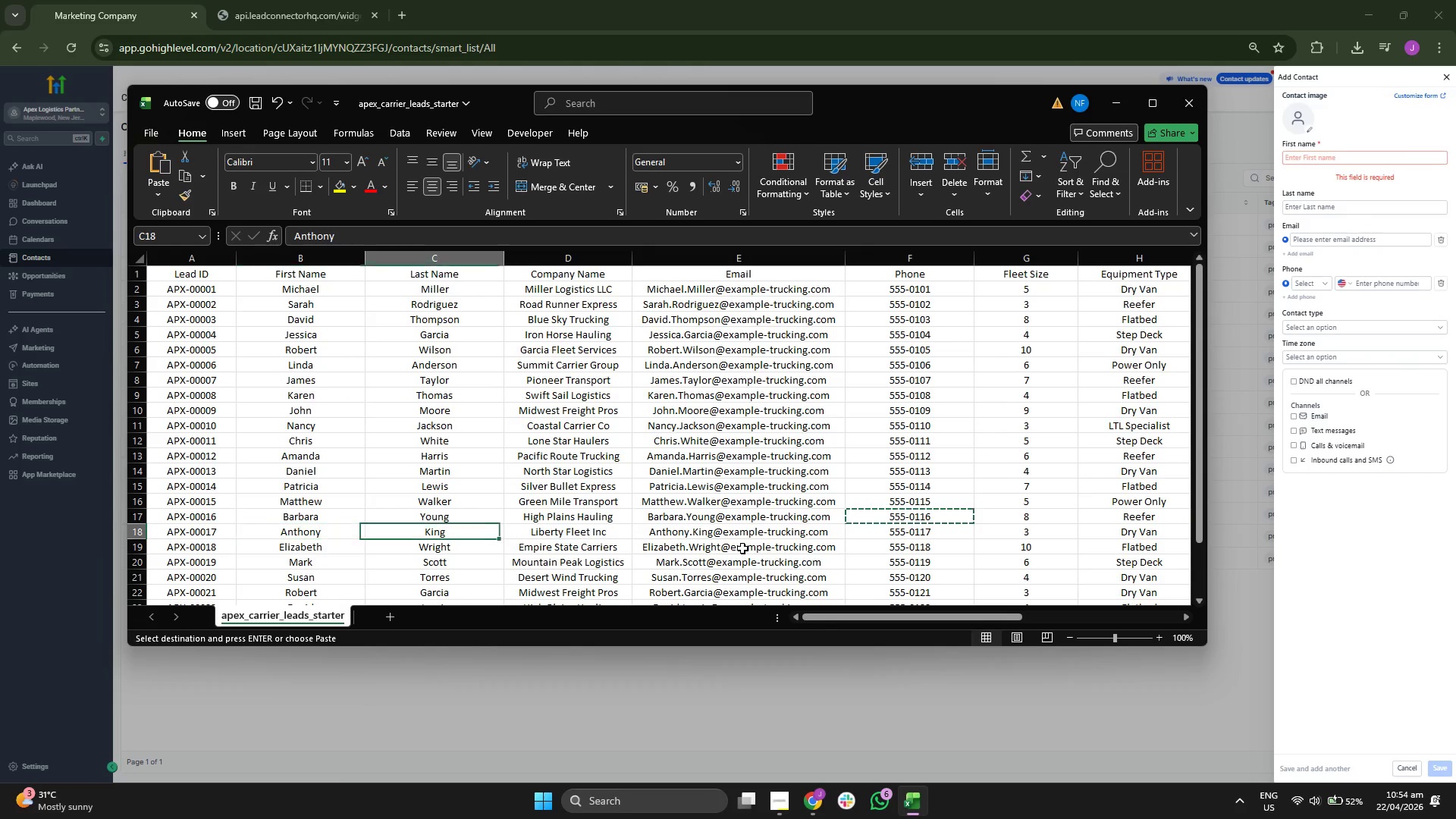 
key(ArrowRight)
 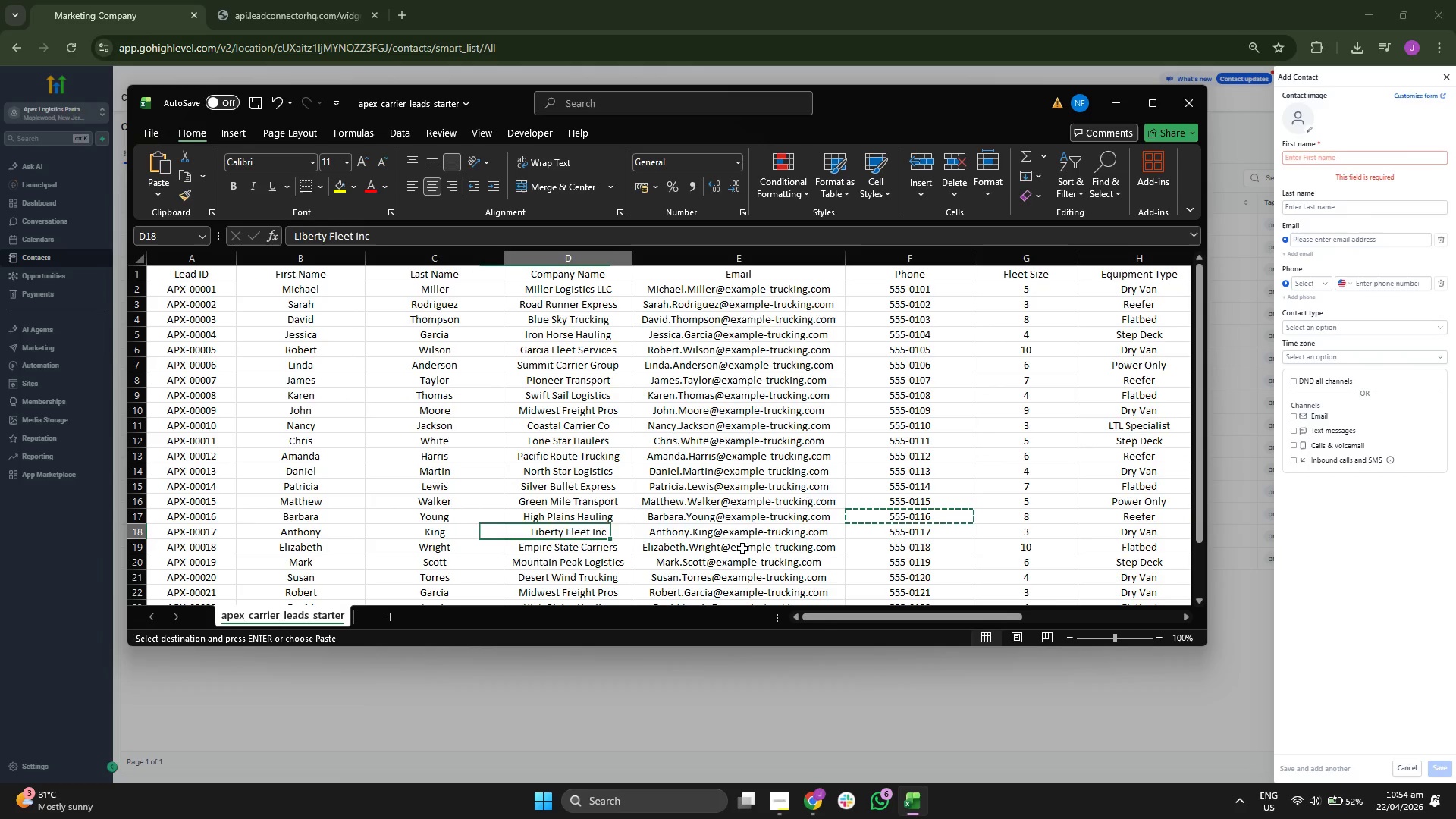 
key(ArrowRight)
 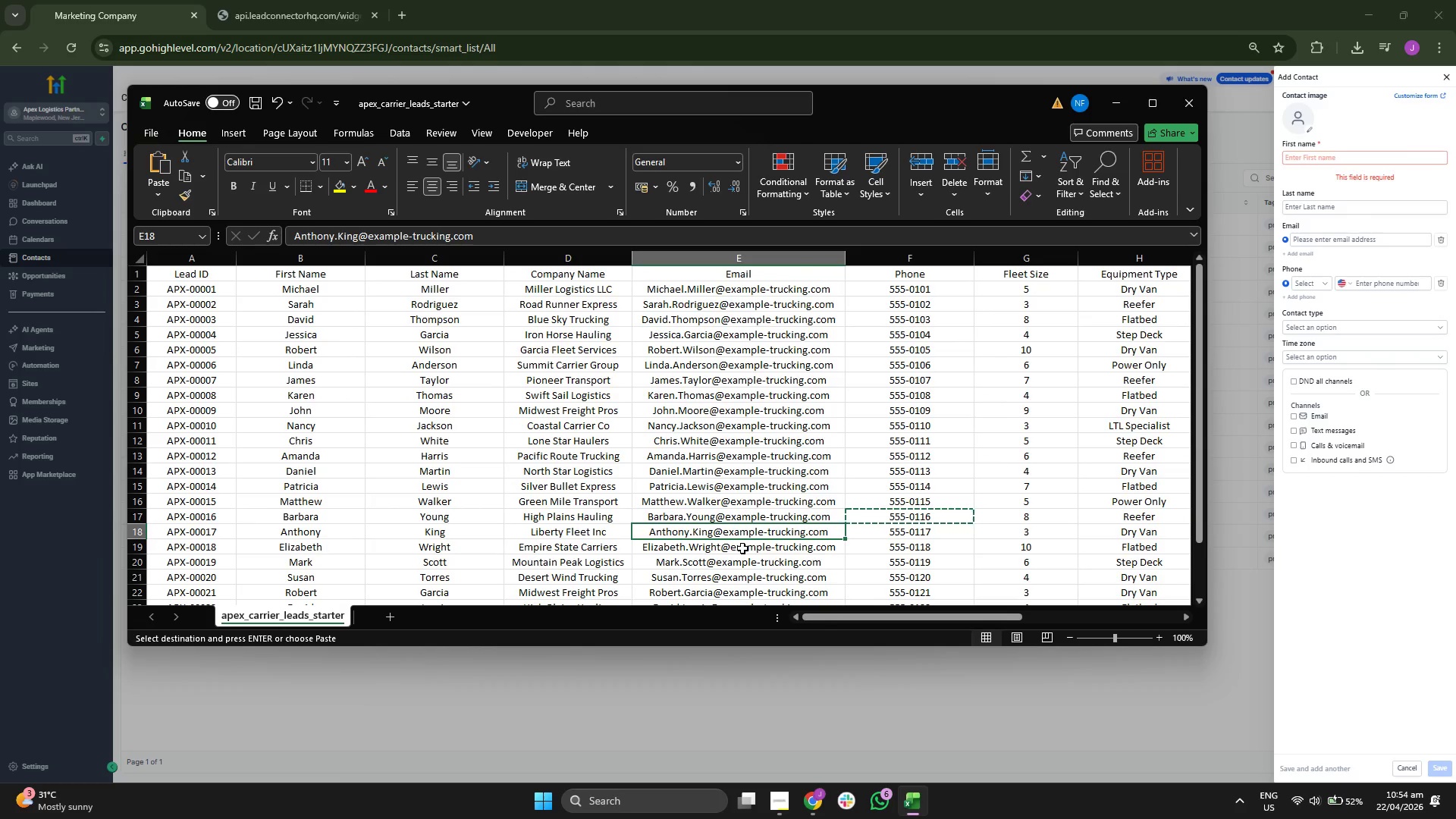 
key(Control+ControlLeft)
 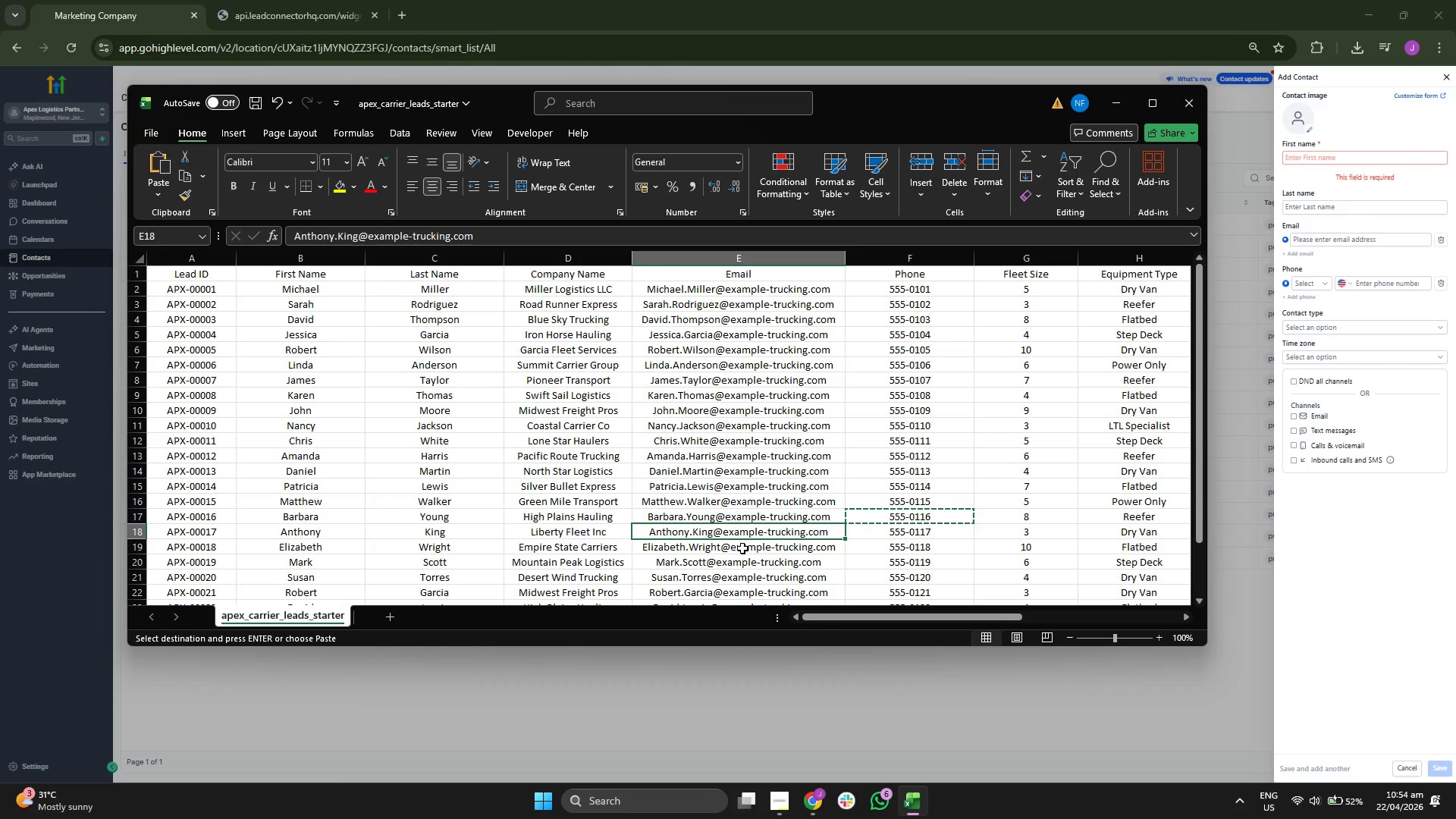 
key(Control+C)
 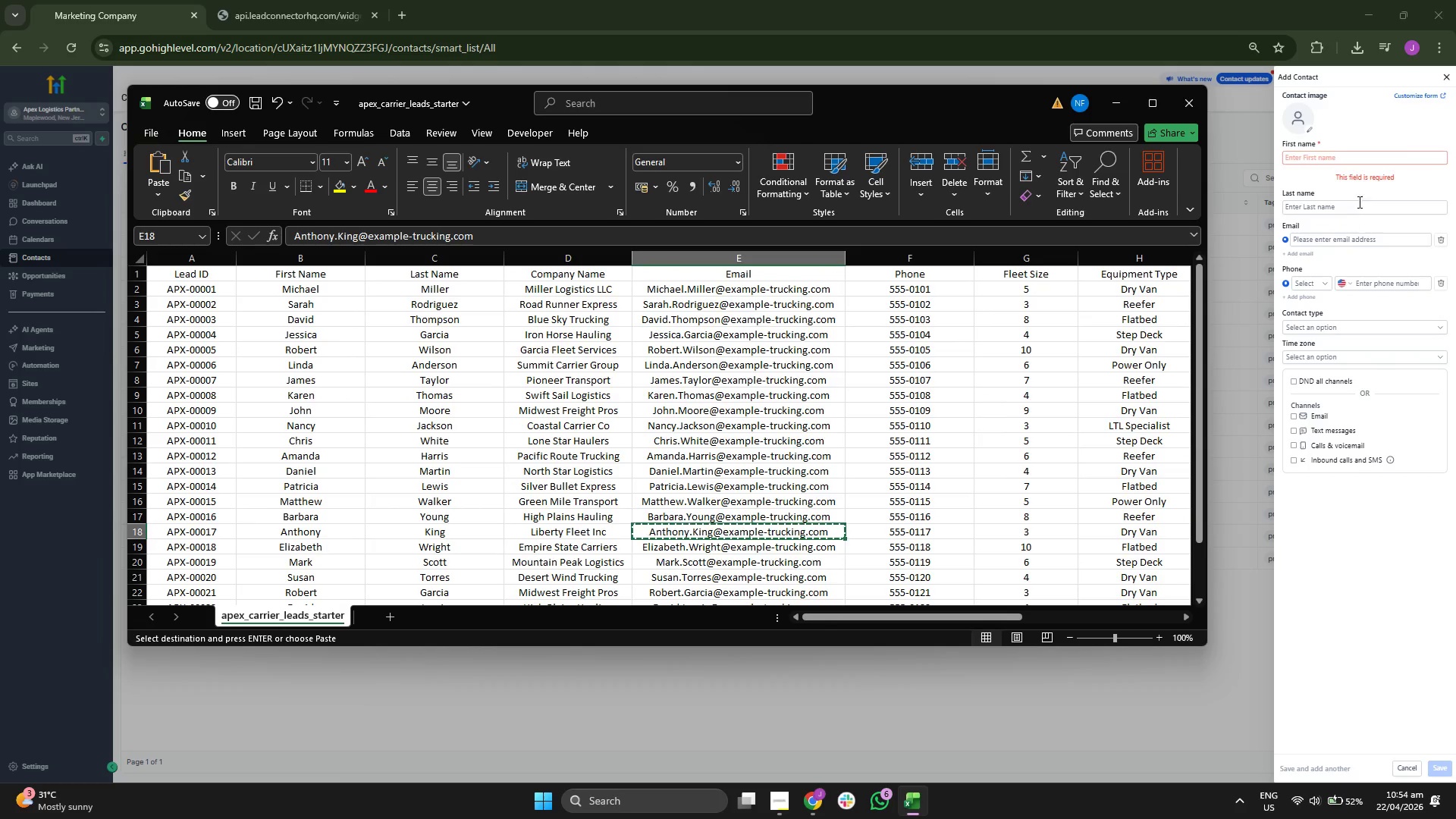 
left_click([1356, 159])
 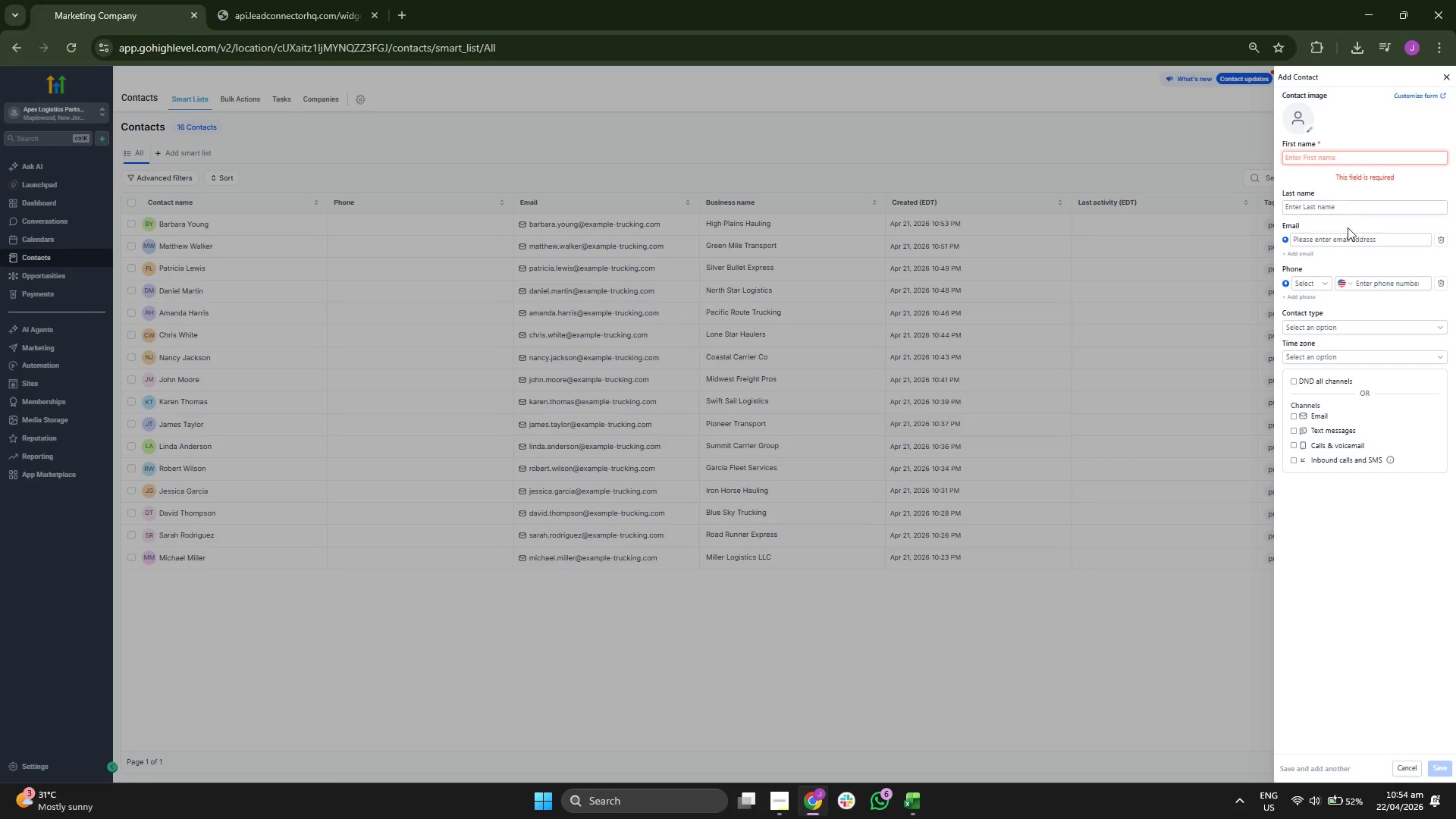 
left_click([1345, 243])
 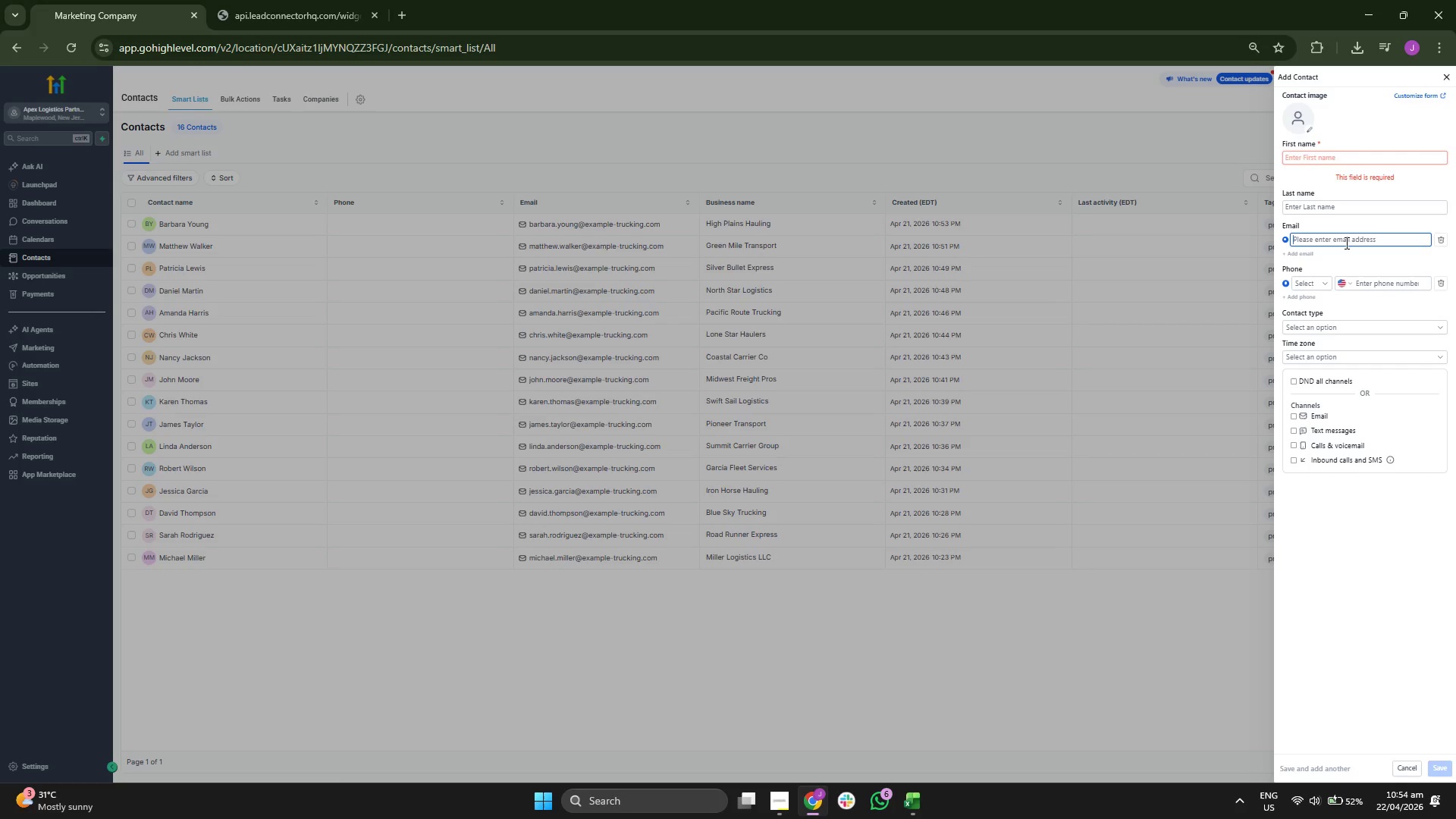 
key(Control+ControlLeft)
 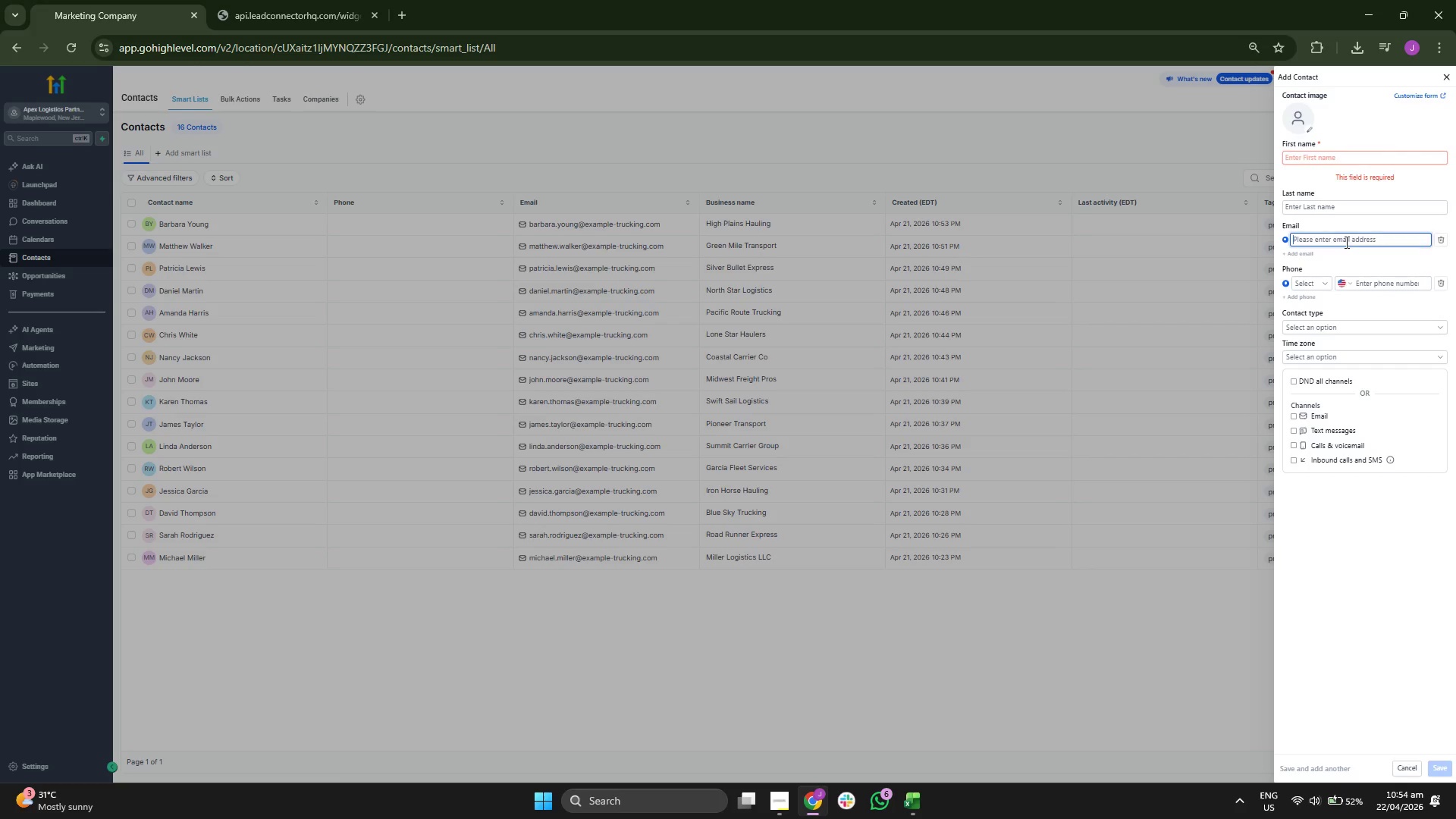 
key(Control+V)
 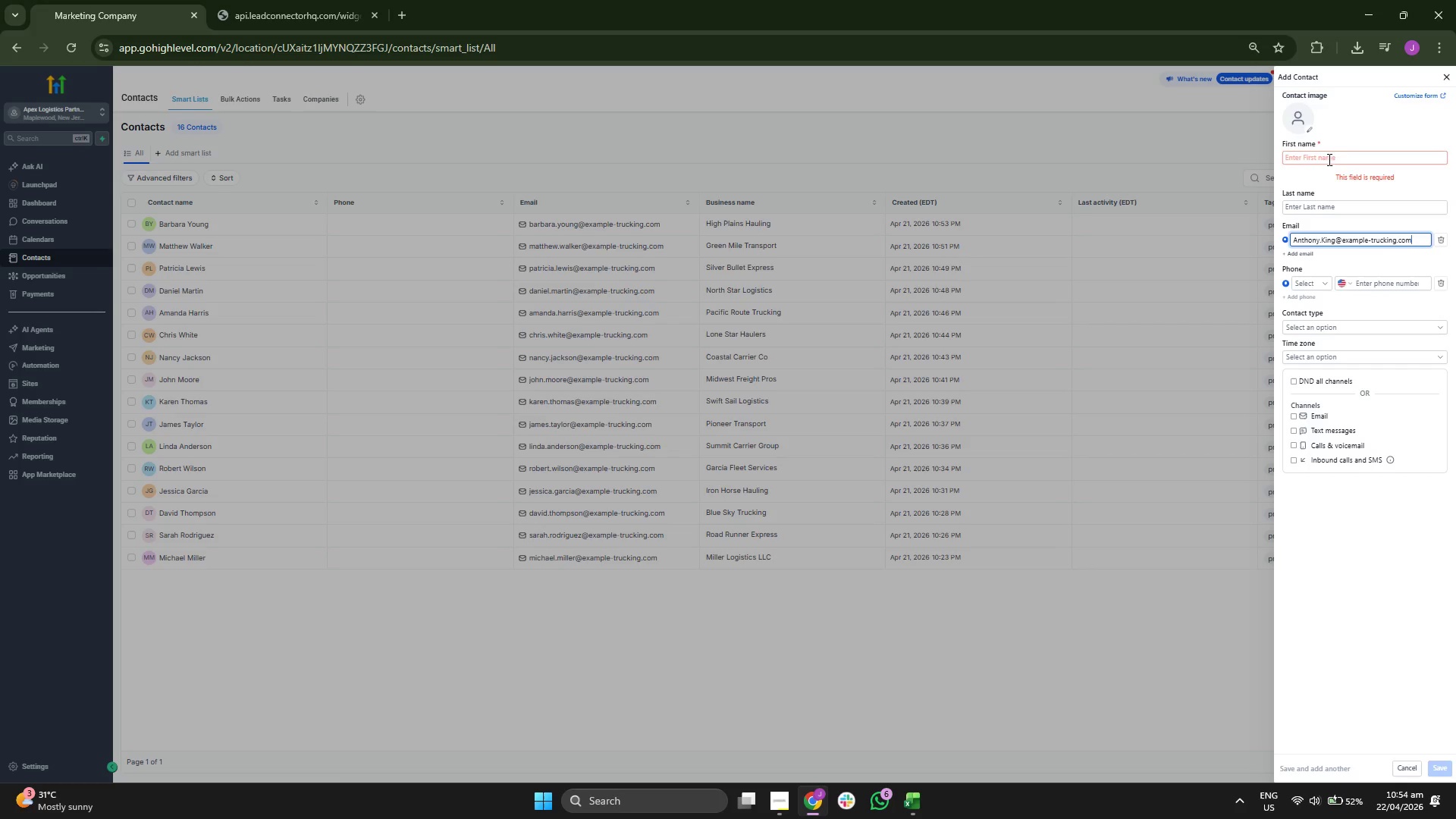 
left_click([1329, 155])
 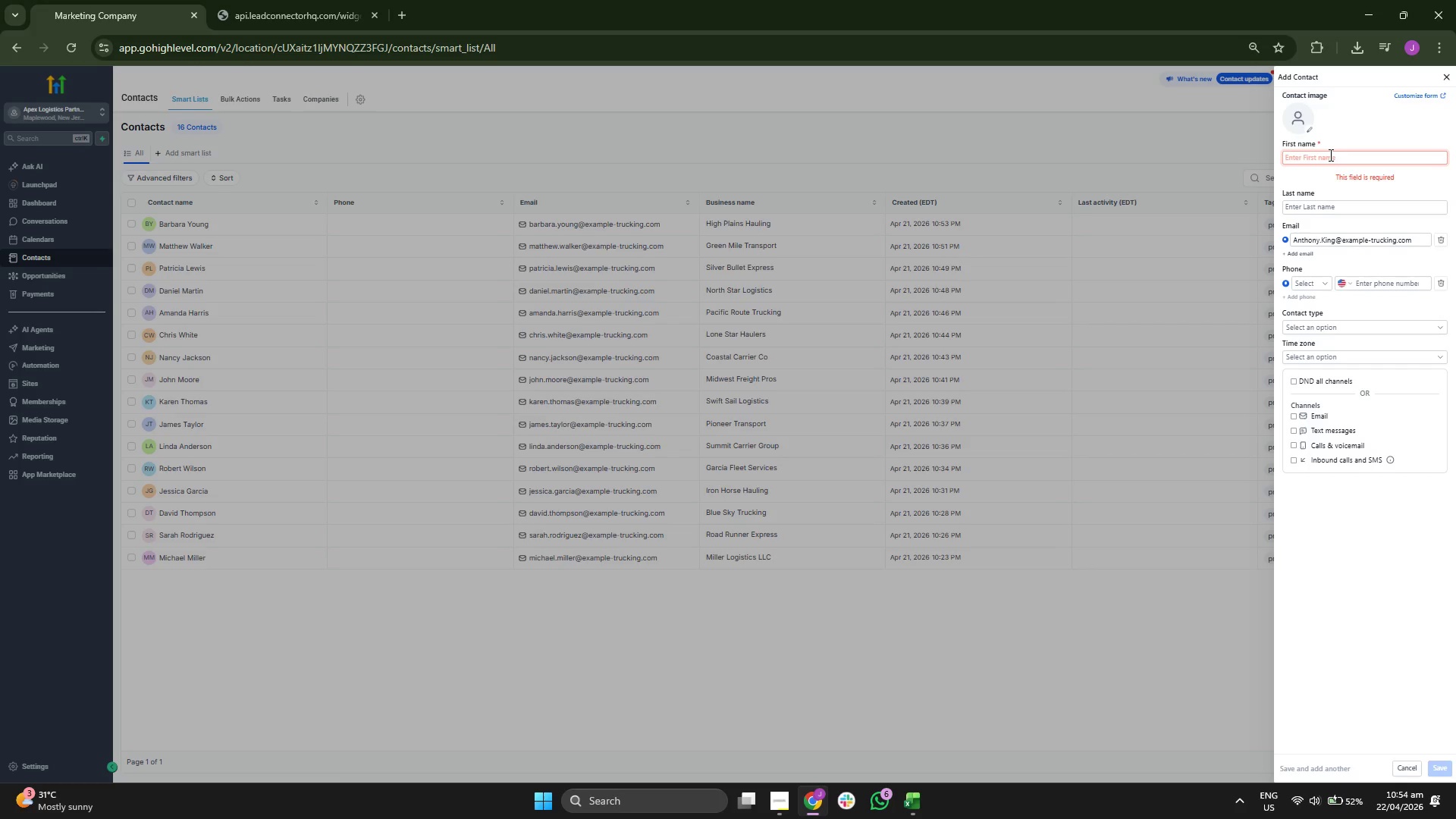 
type(aN)
key(Backspace)
key(Backspace)
type(Antohy)
key(Backspace)
key(Backspace)
key(Backspace)
type(hony)
key(Tab)
type(King)
 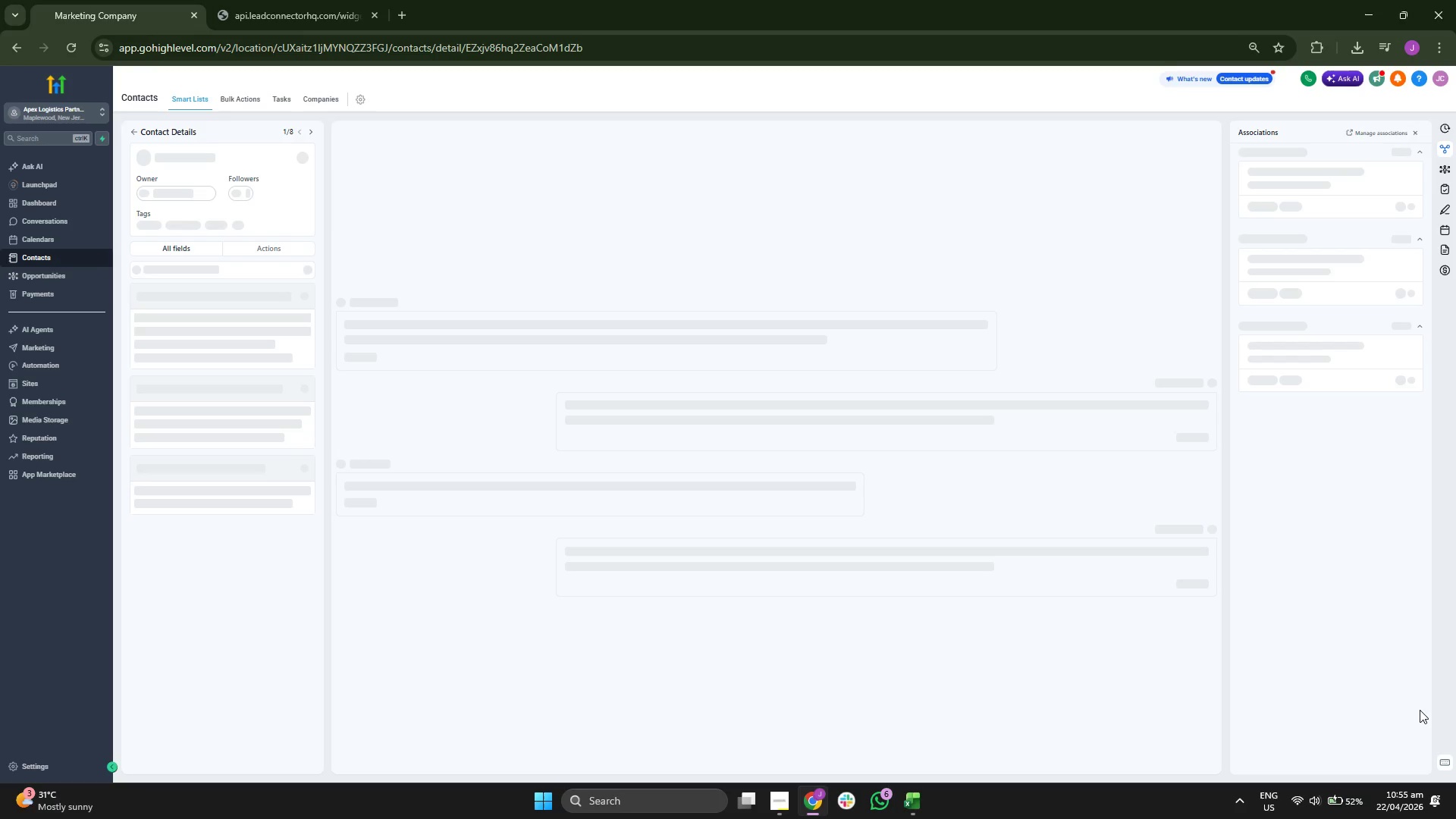 
wait(9.27)
 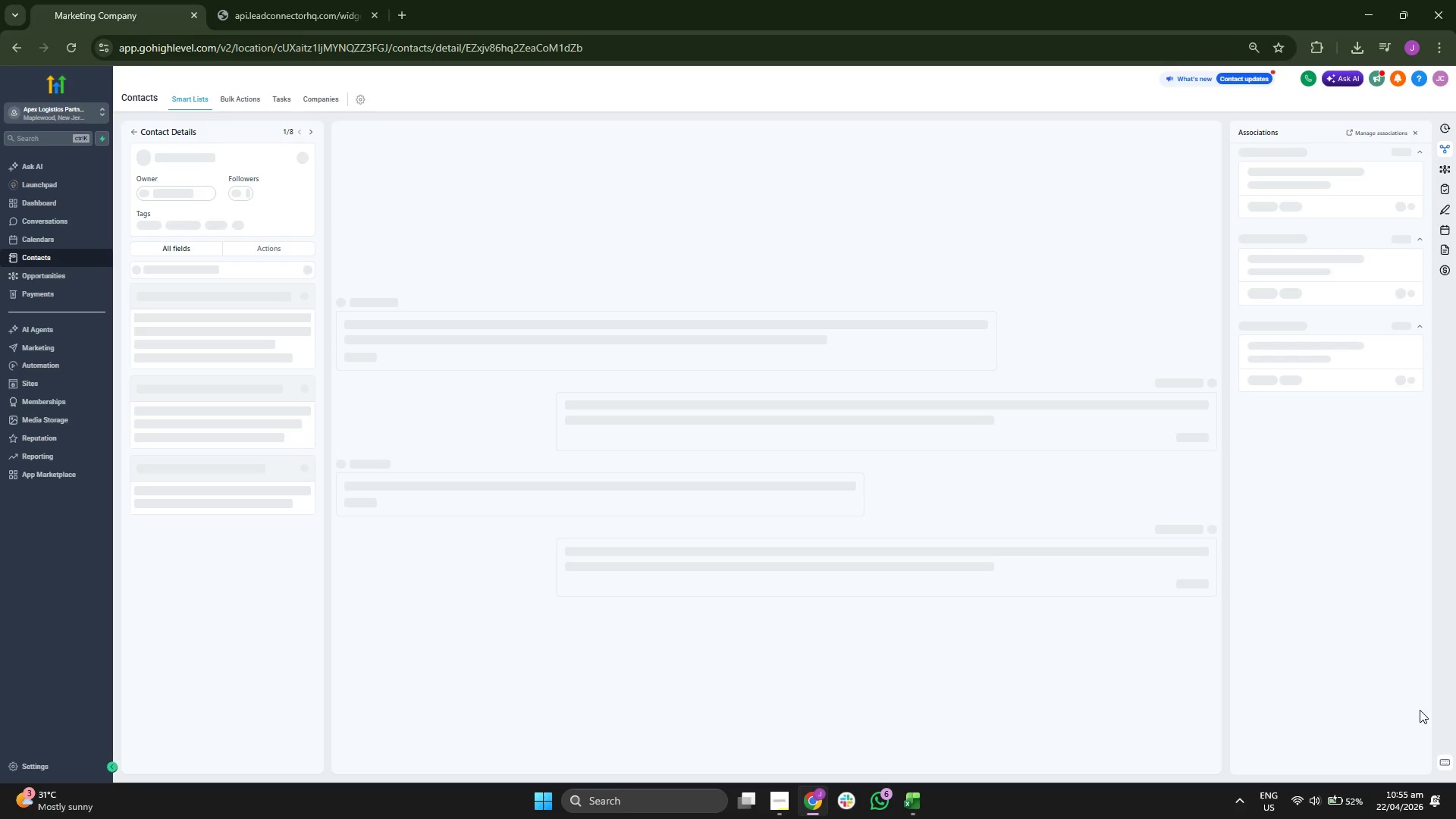 
left_click([209, 578])
 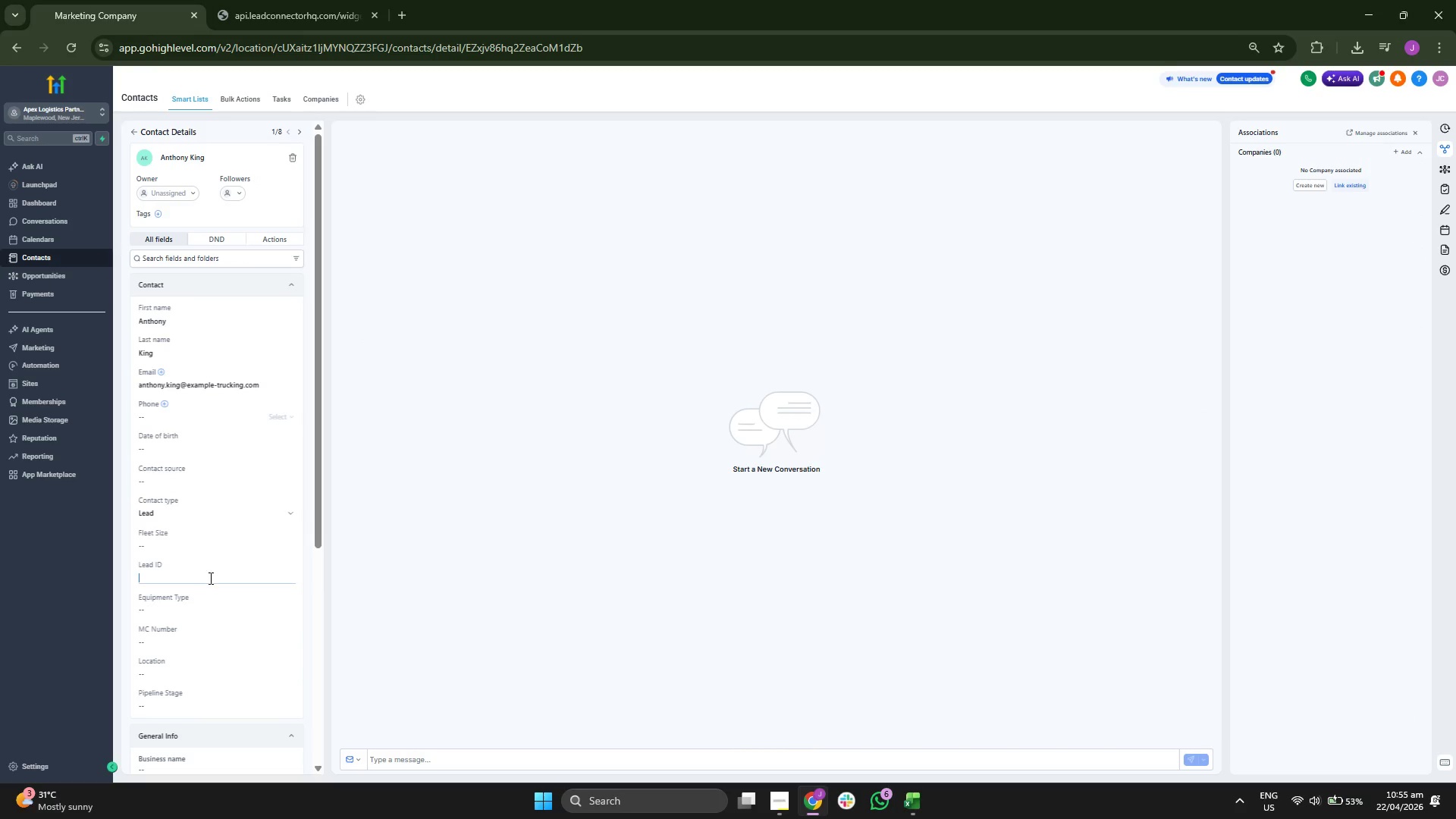 
type(a)
key(Backspace)
type(APX-00017)
 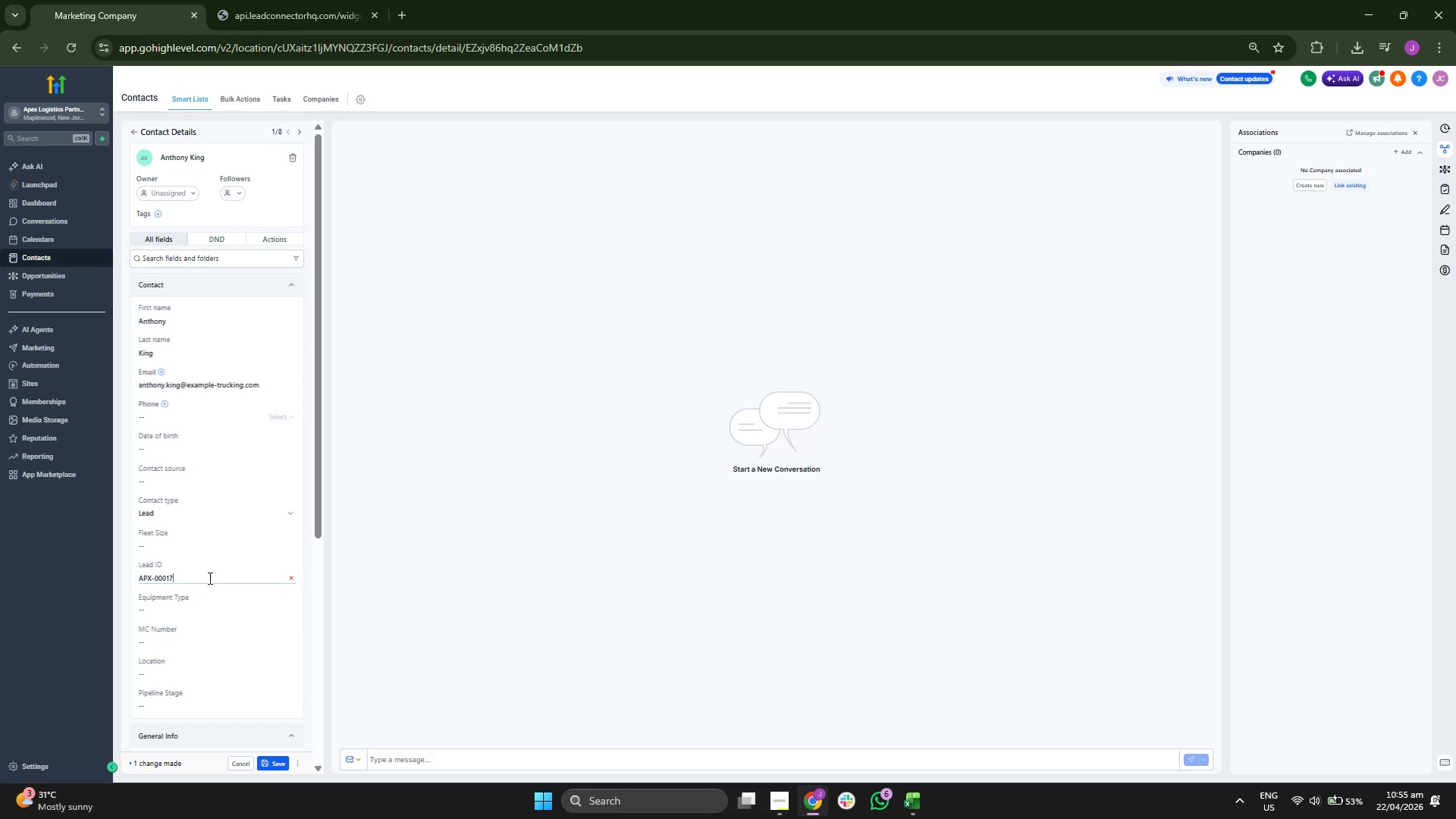 
scroll: coordinate [222, 566], scroll_direction: down, amount: 1.0
 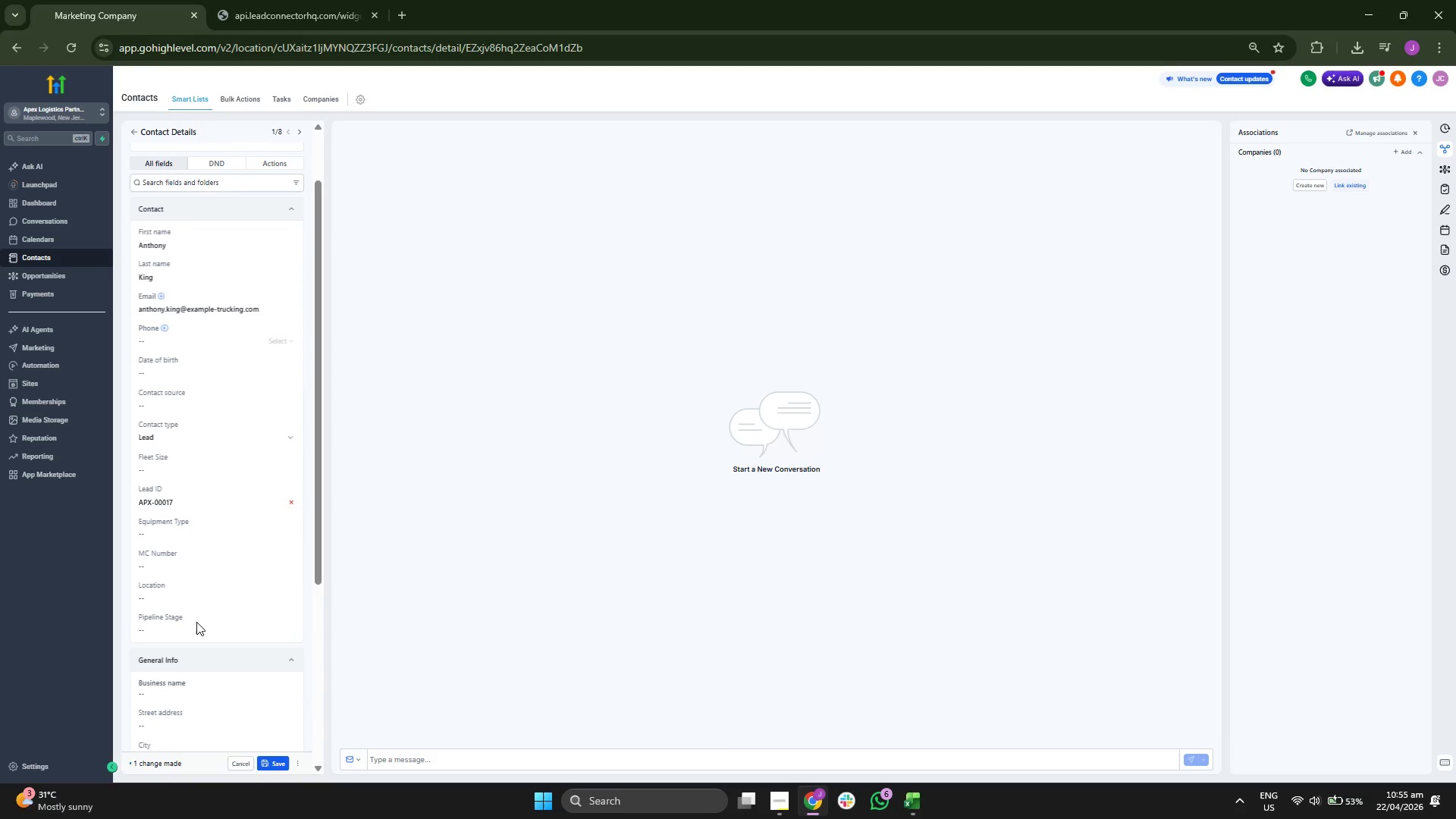 
type(Cold Outreach)
 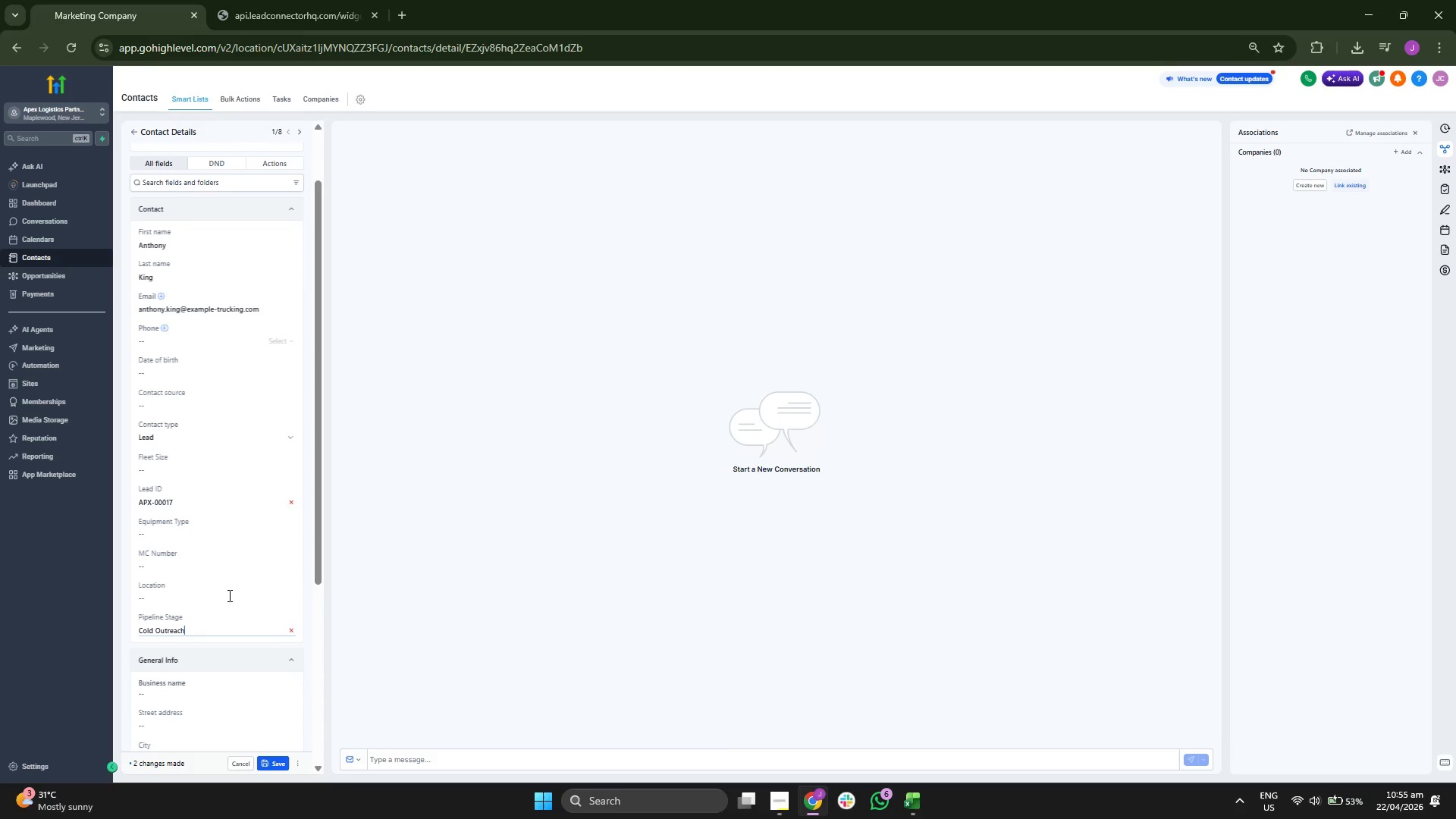 
scroll: coordinate [244, 516], scroll_direction: up, amount: 1.0
 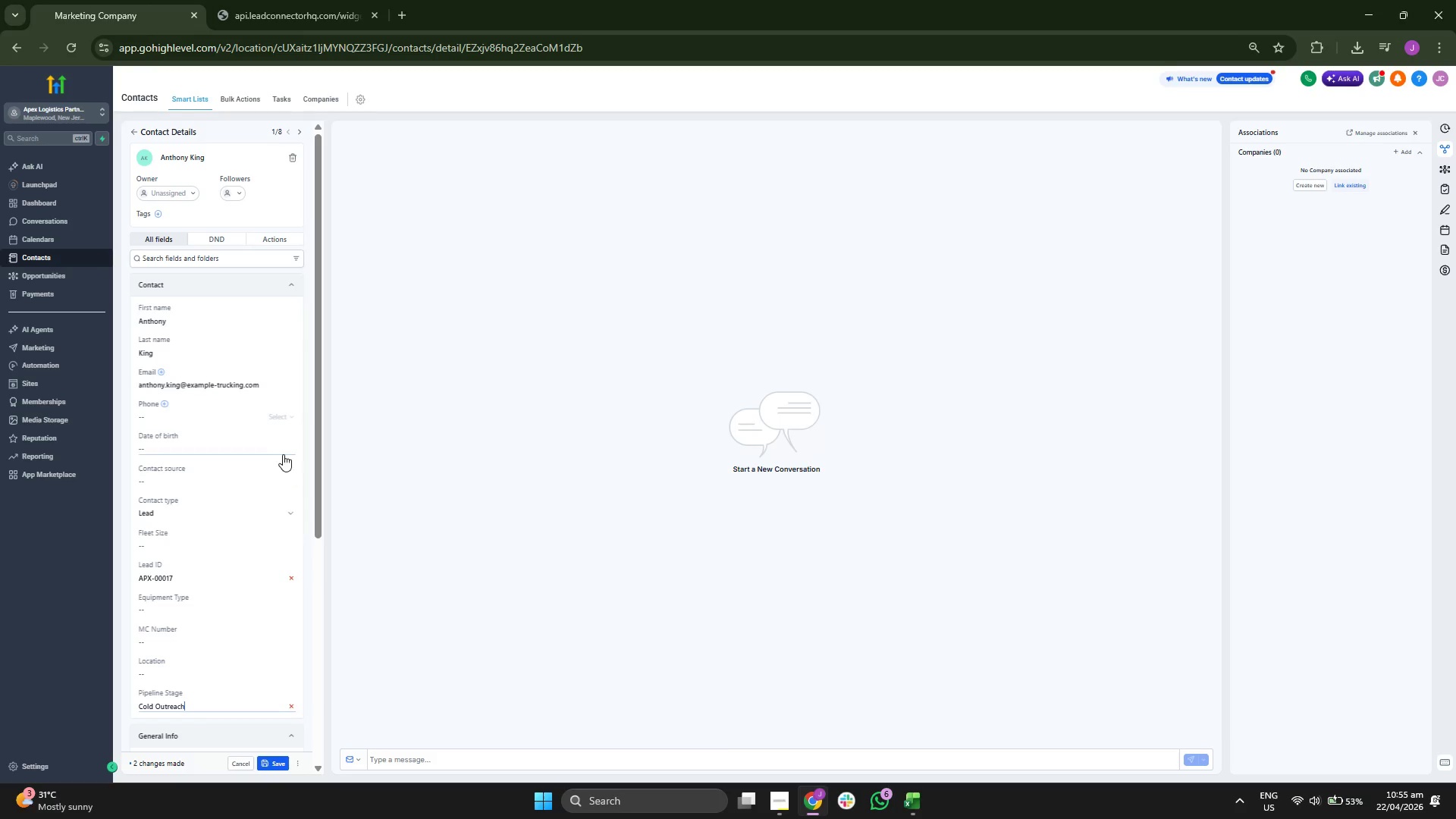 
scroll: coordinate [284, 454], scroll_direction: down, amount: 2.0
 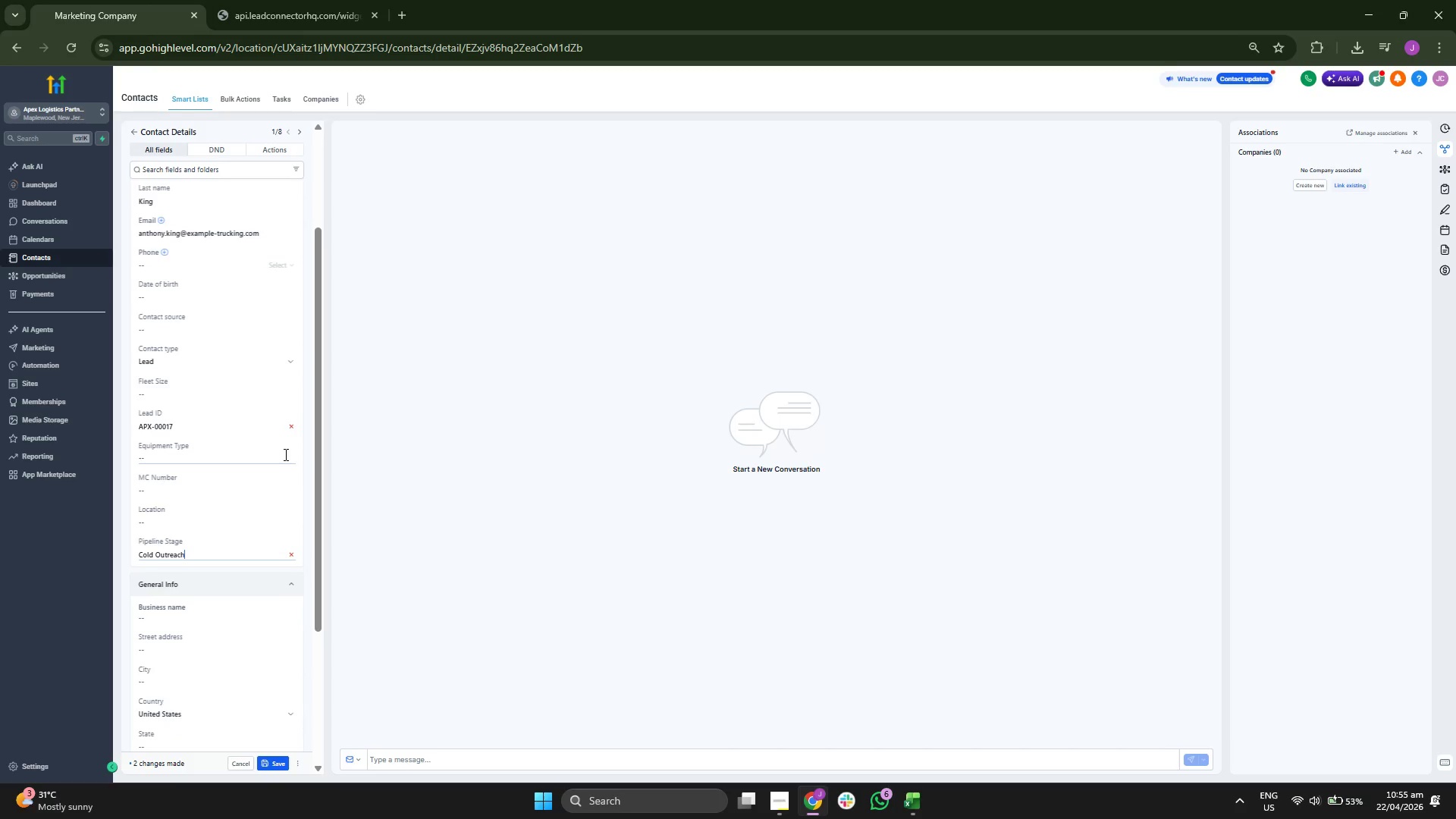 
scroll: coordinate [284, 454], scroll_direction: up, amount: 1.0
 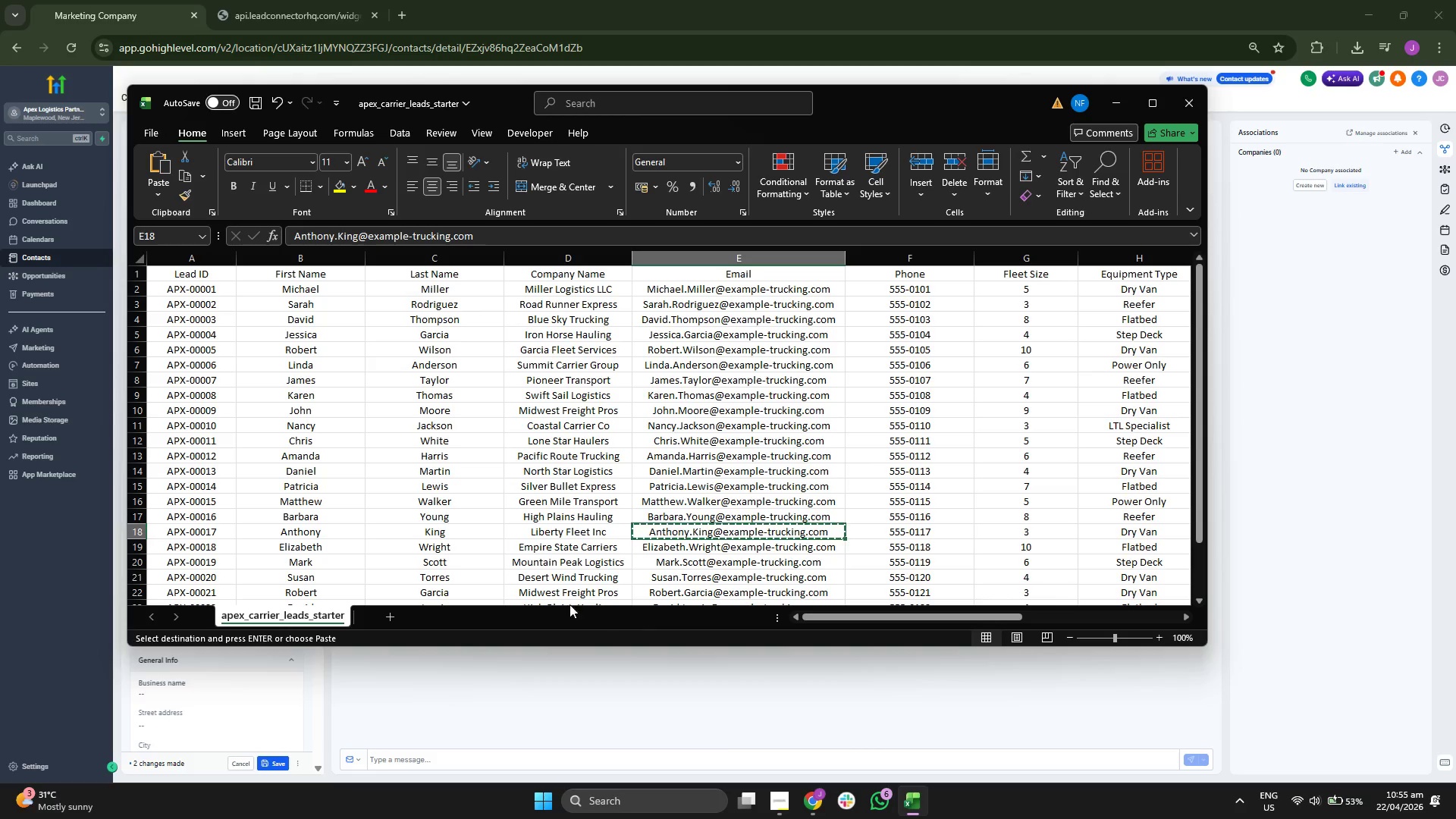 
key(ArrowLeft)
 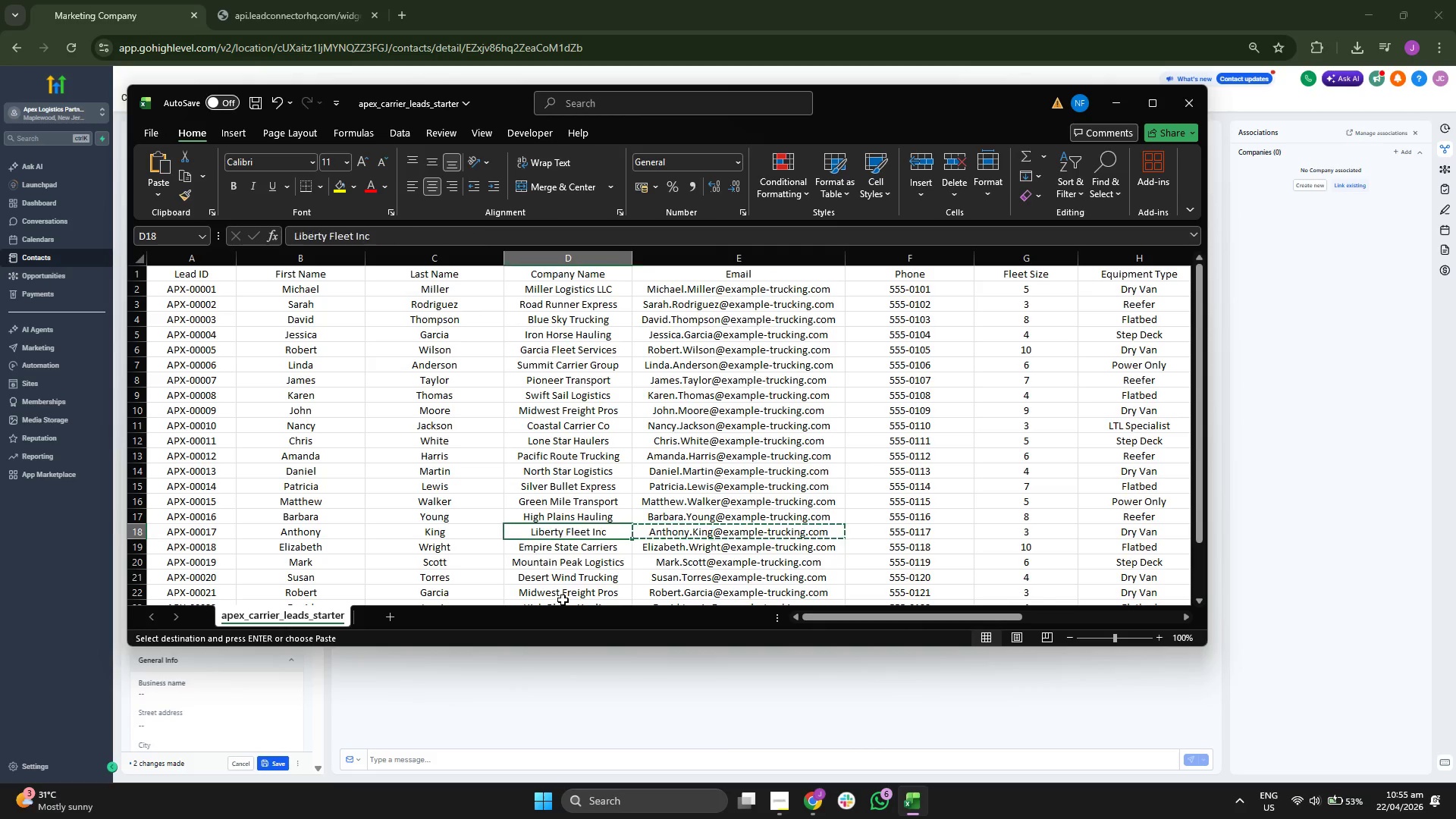 
key(Control+ControlLeft)
 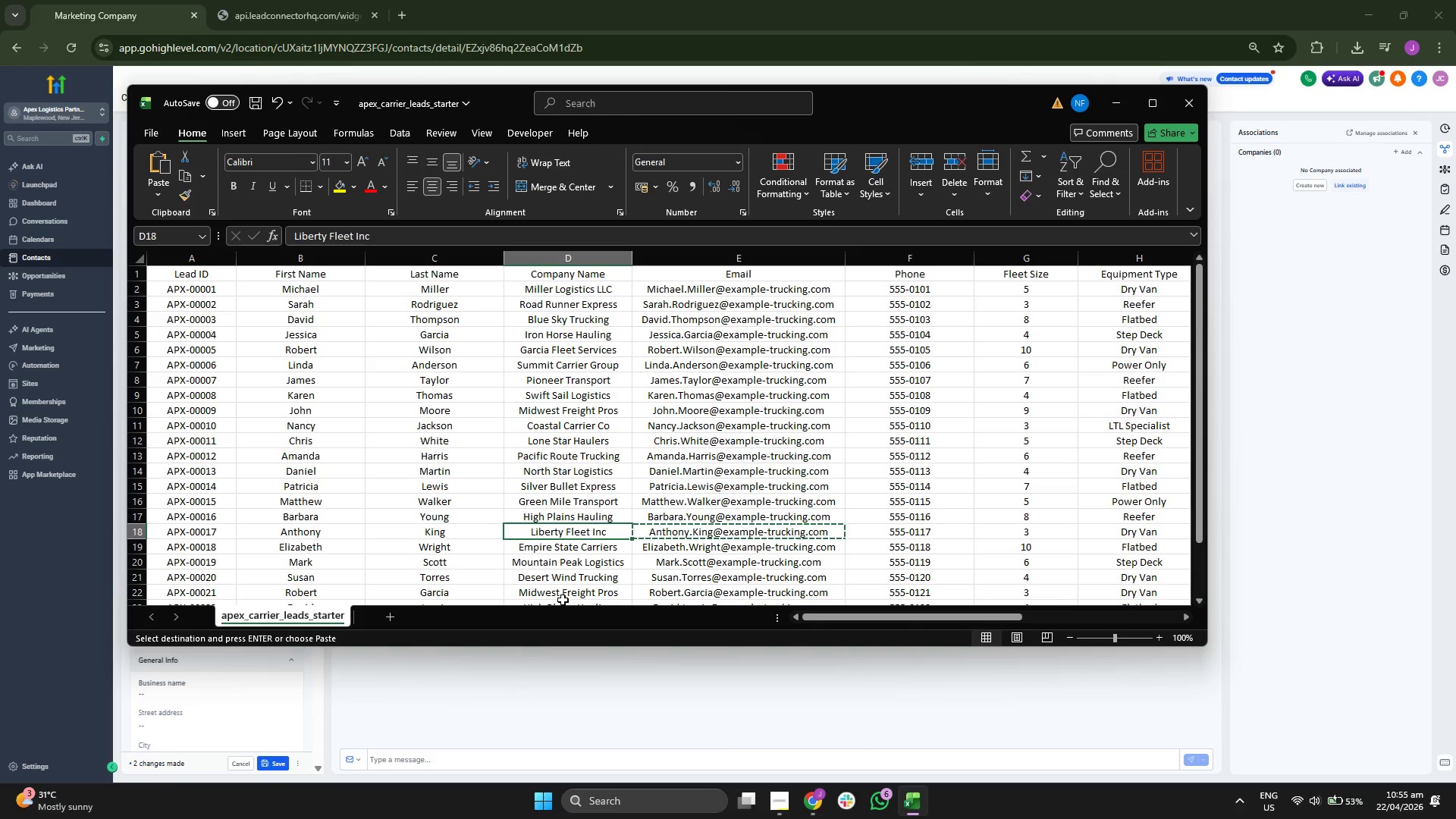 
key(Control+C)
 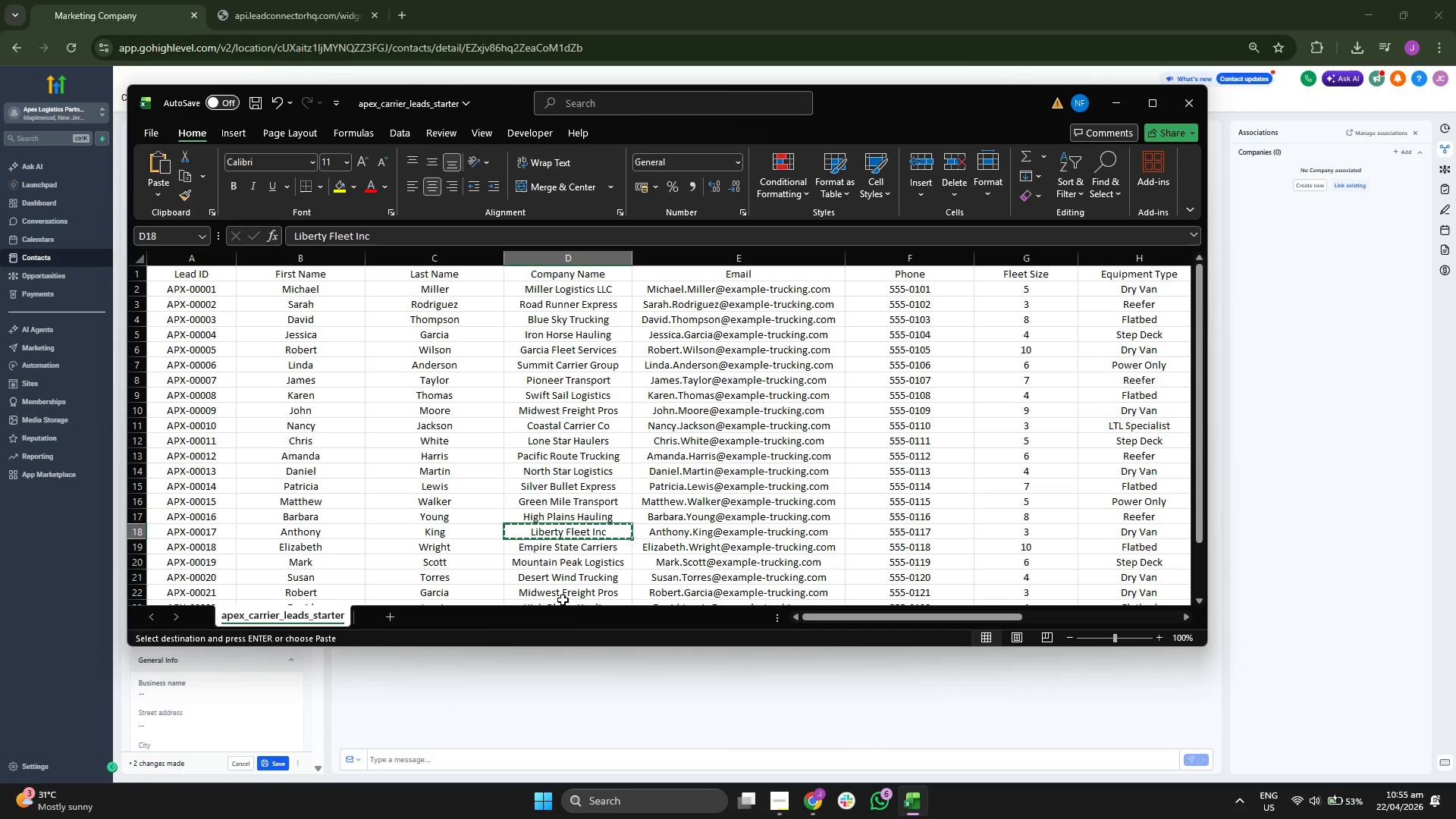 
key(ArrowRight)
 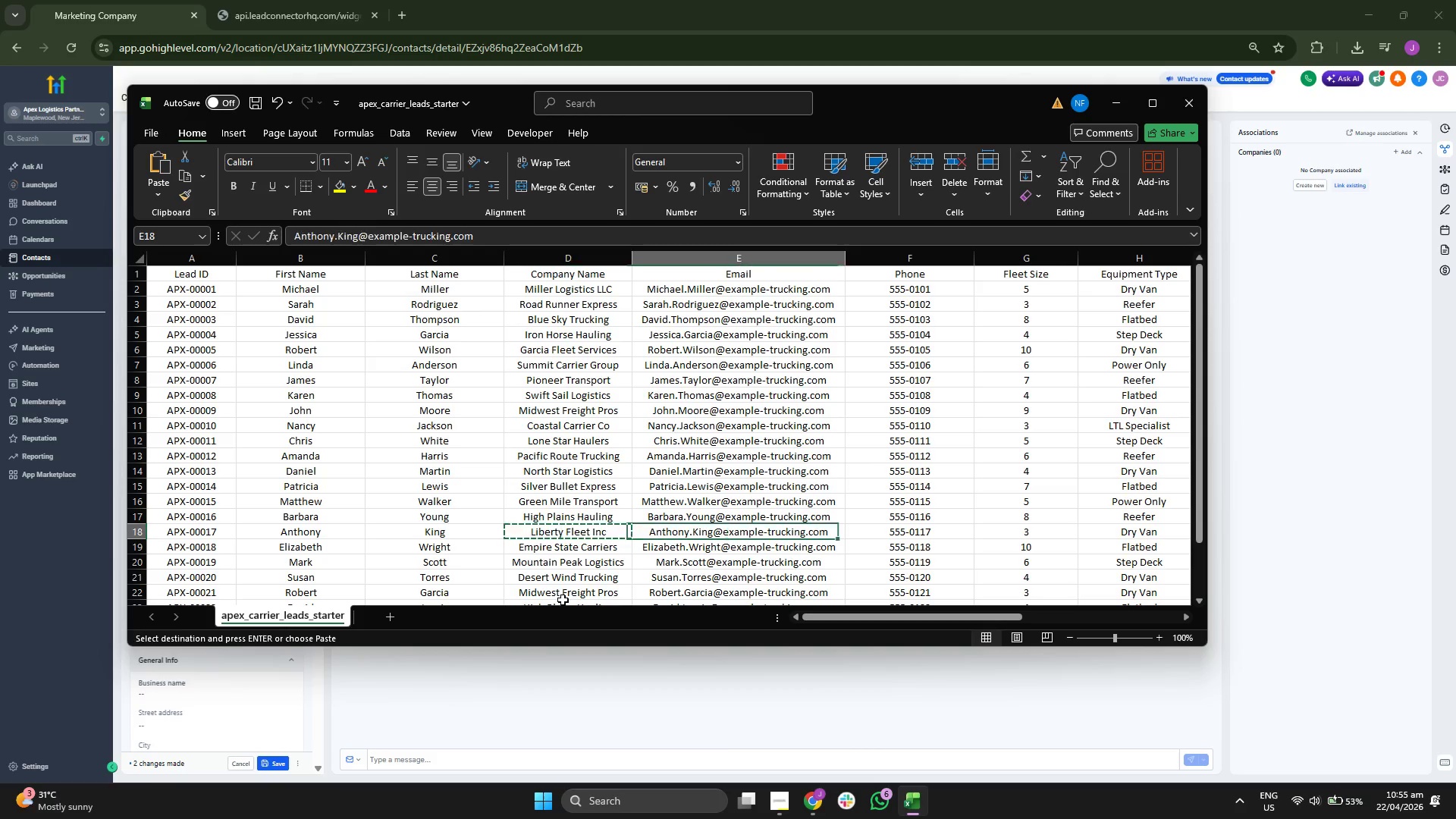 
key(ArrowRight)
 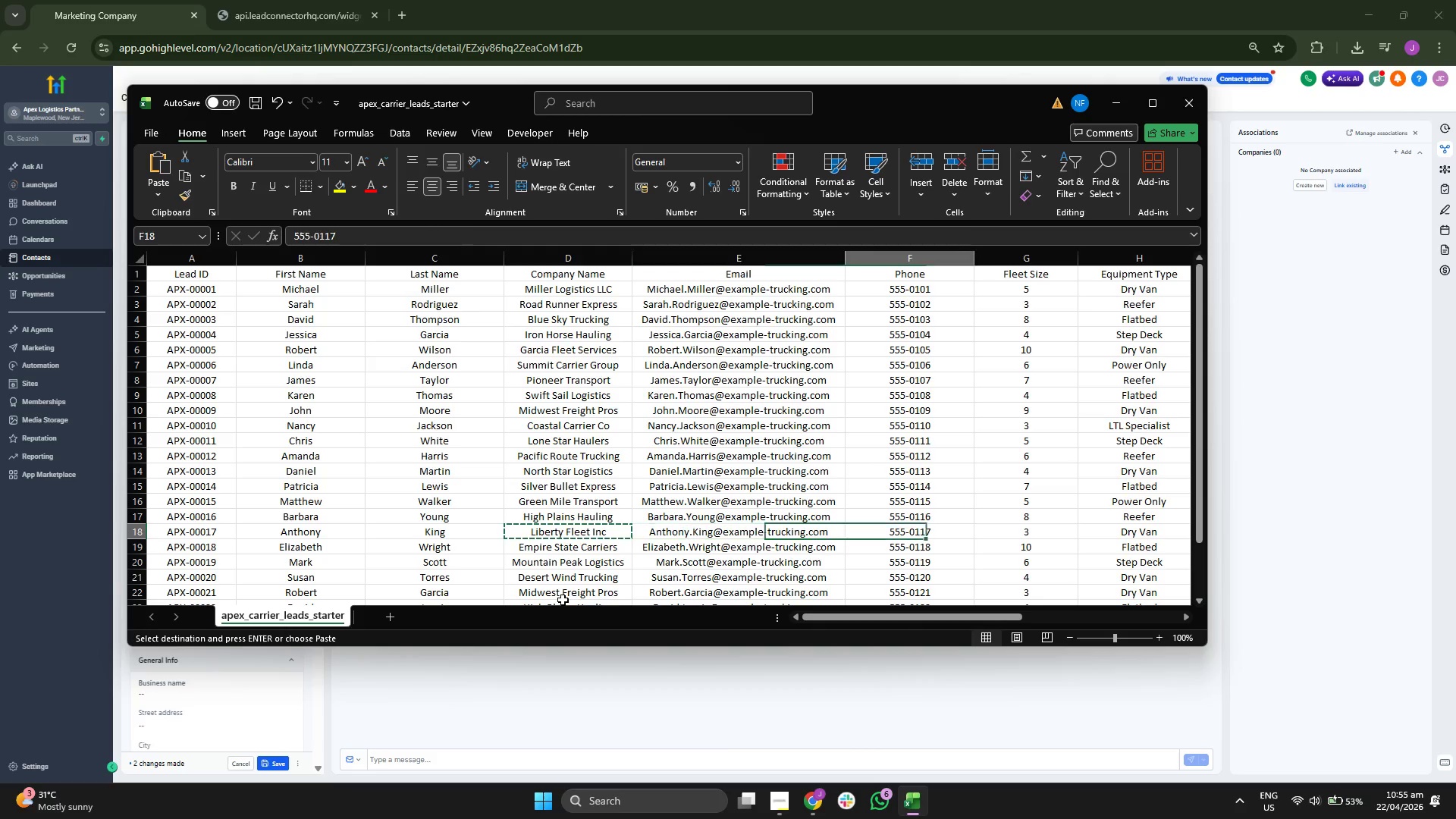 
key(ArrowRight)
 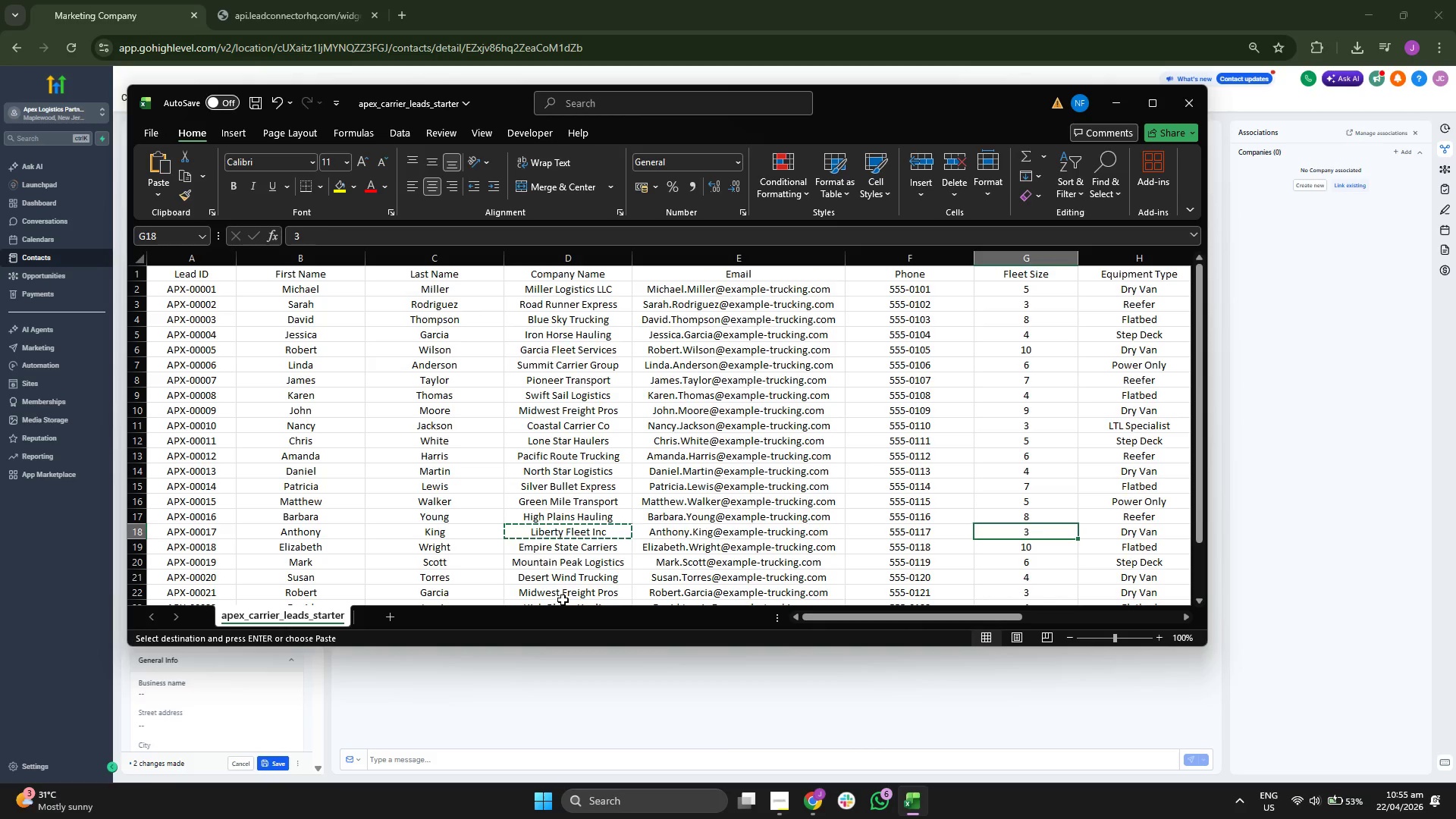 
key(ArrowRight)
 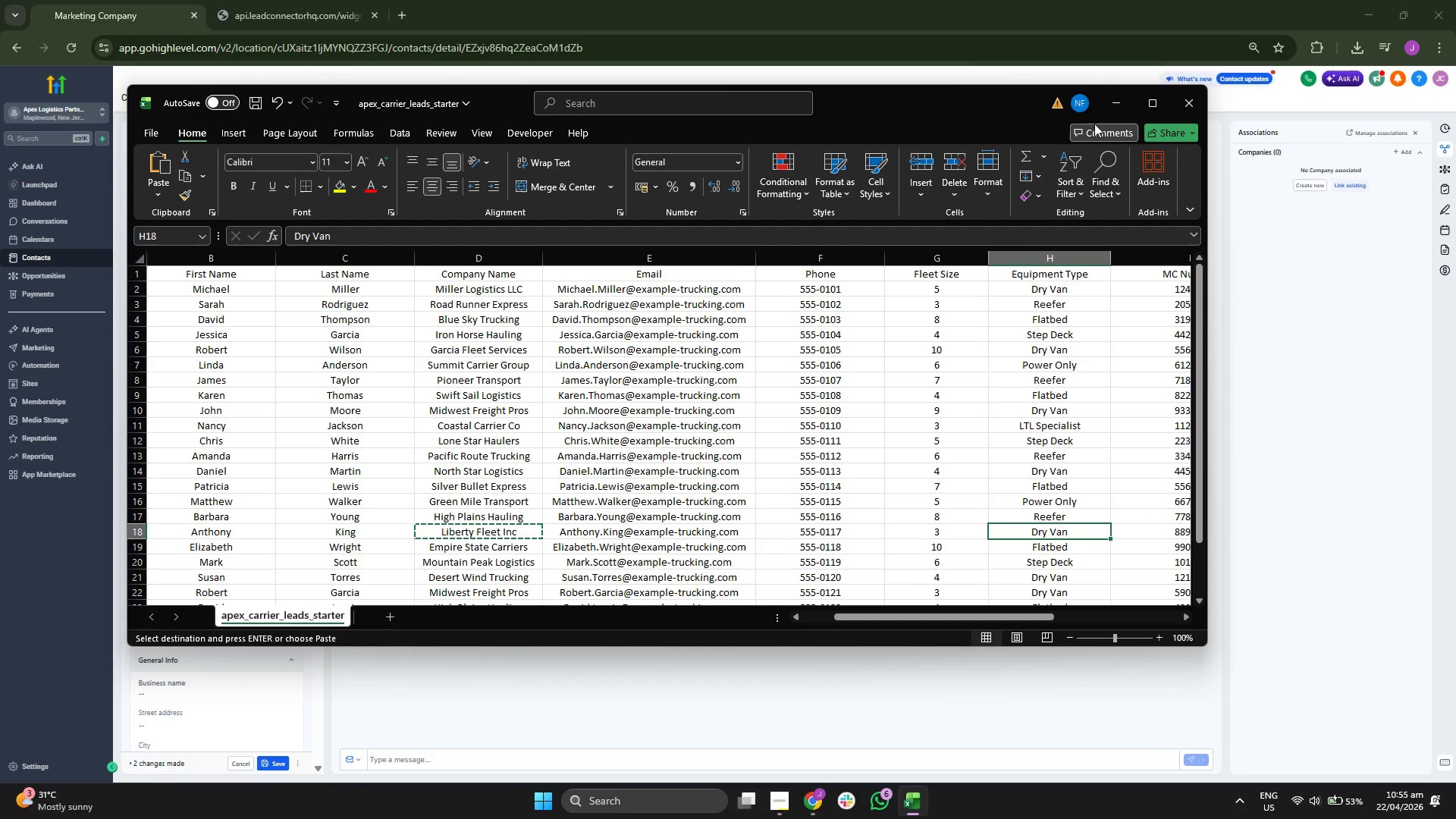 
left_click([1106, 114])
 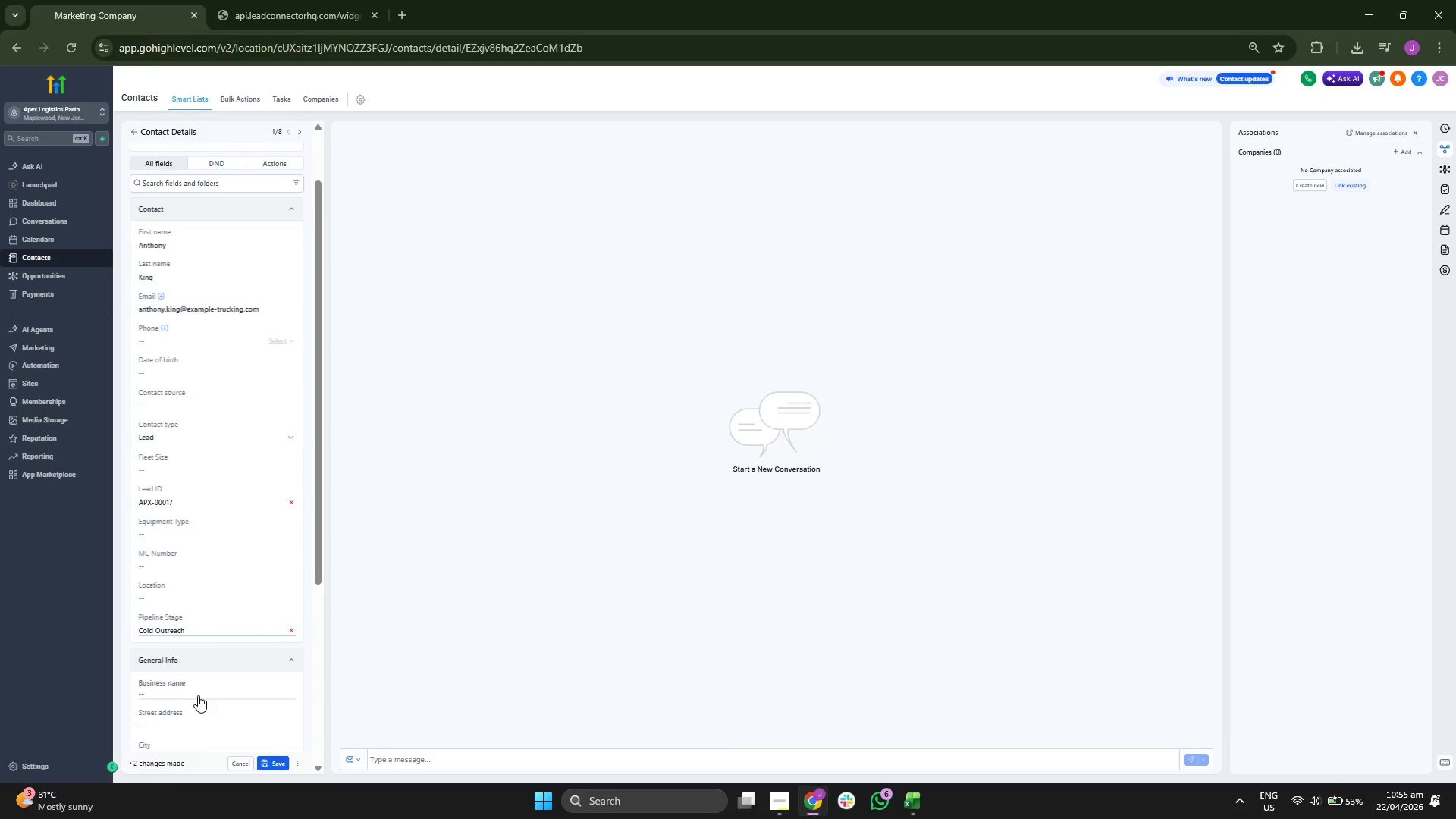 
key(Control+ControlLeft)
 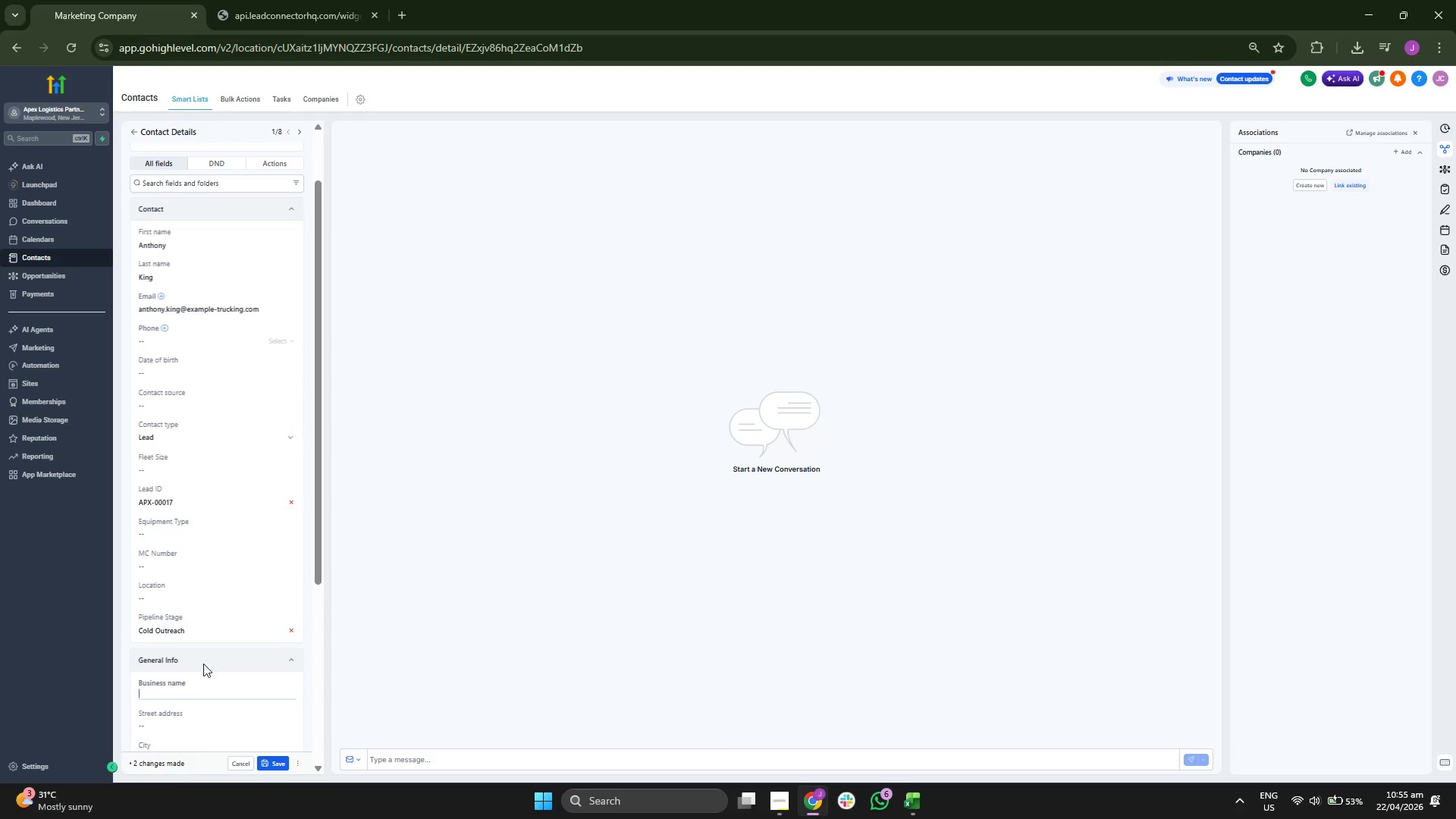 
key(Control+V)
 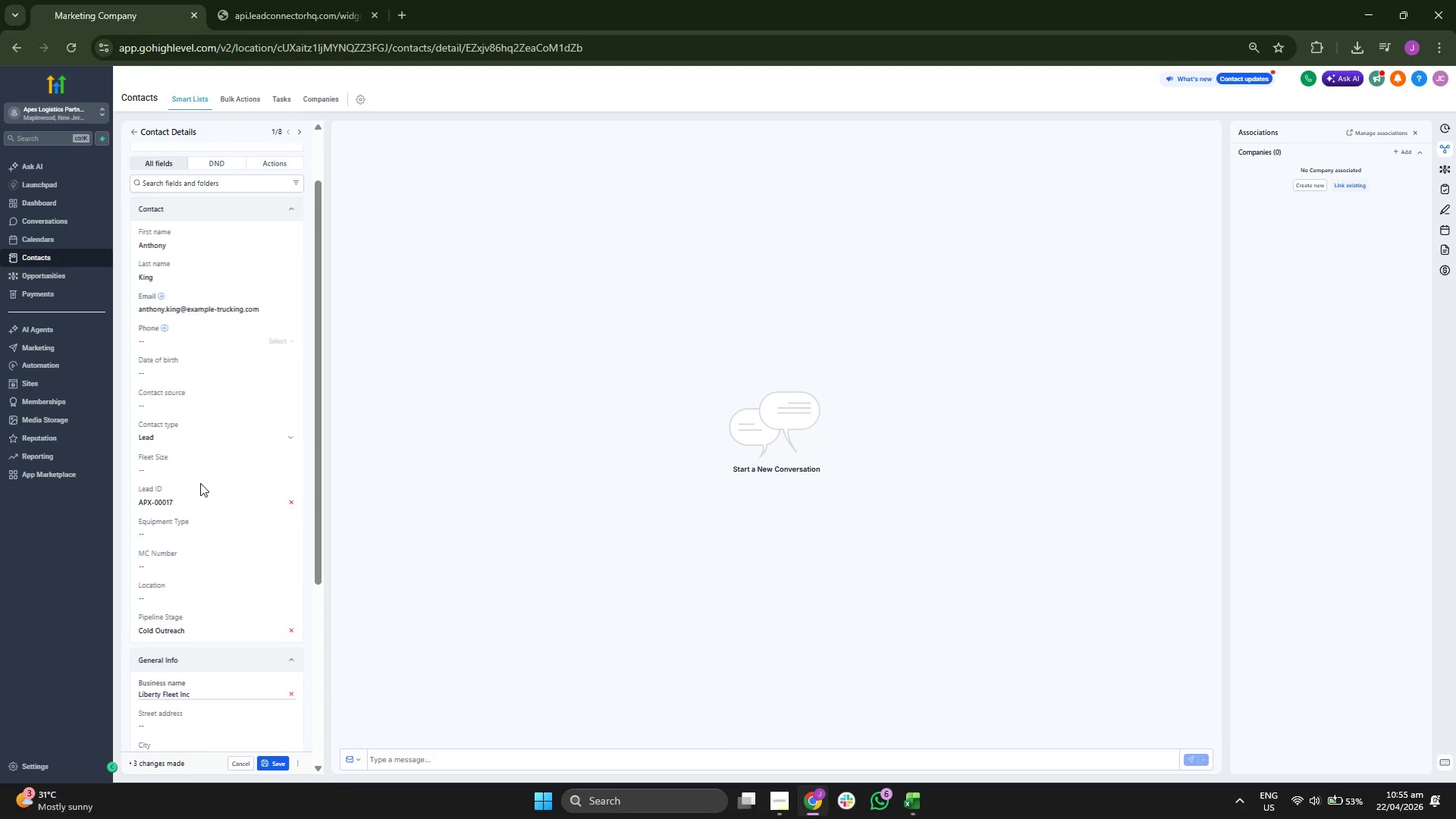 
left_click([205, 470])
 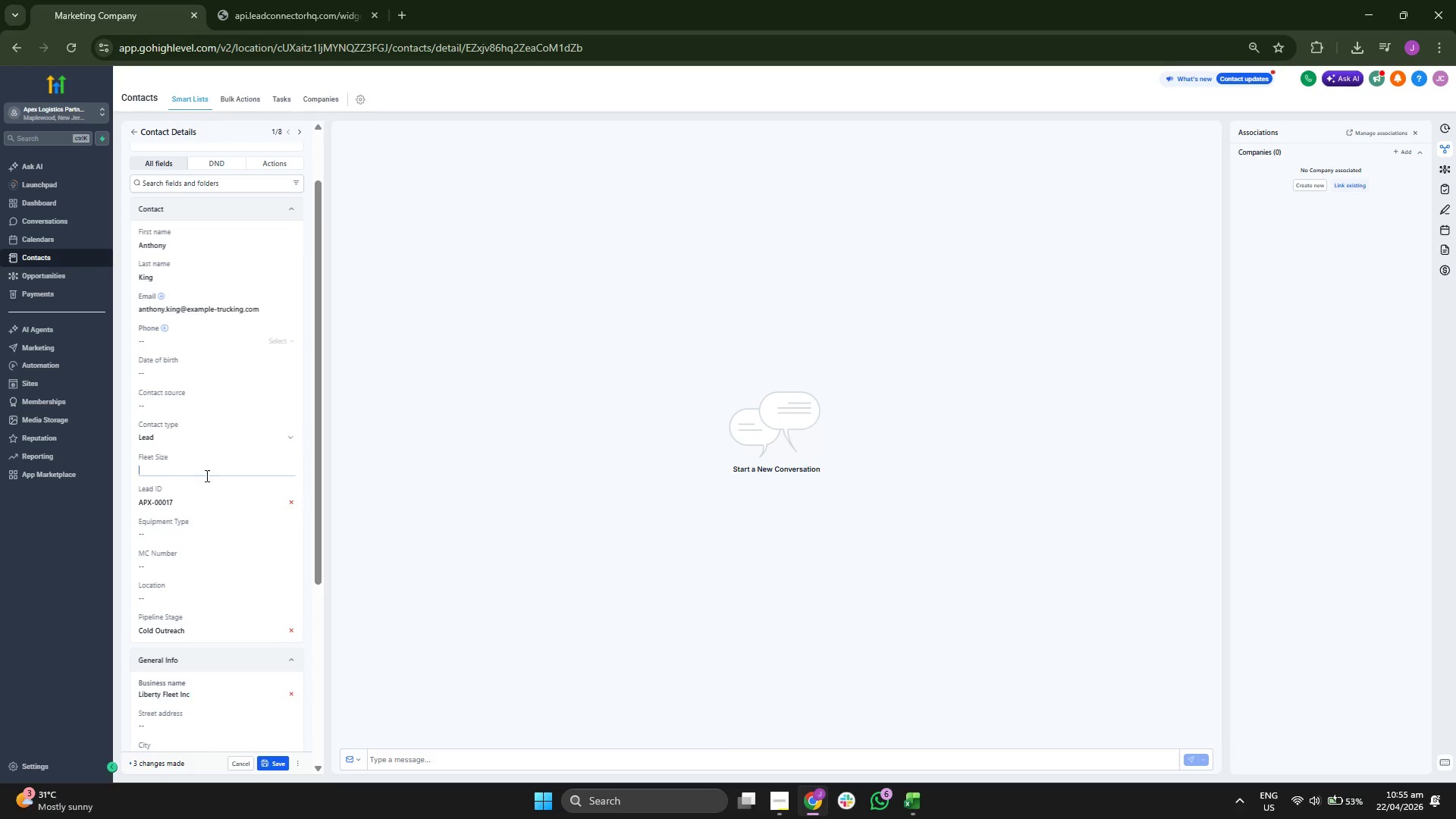 
key(3)
 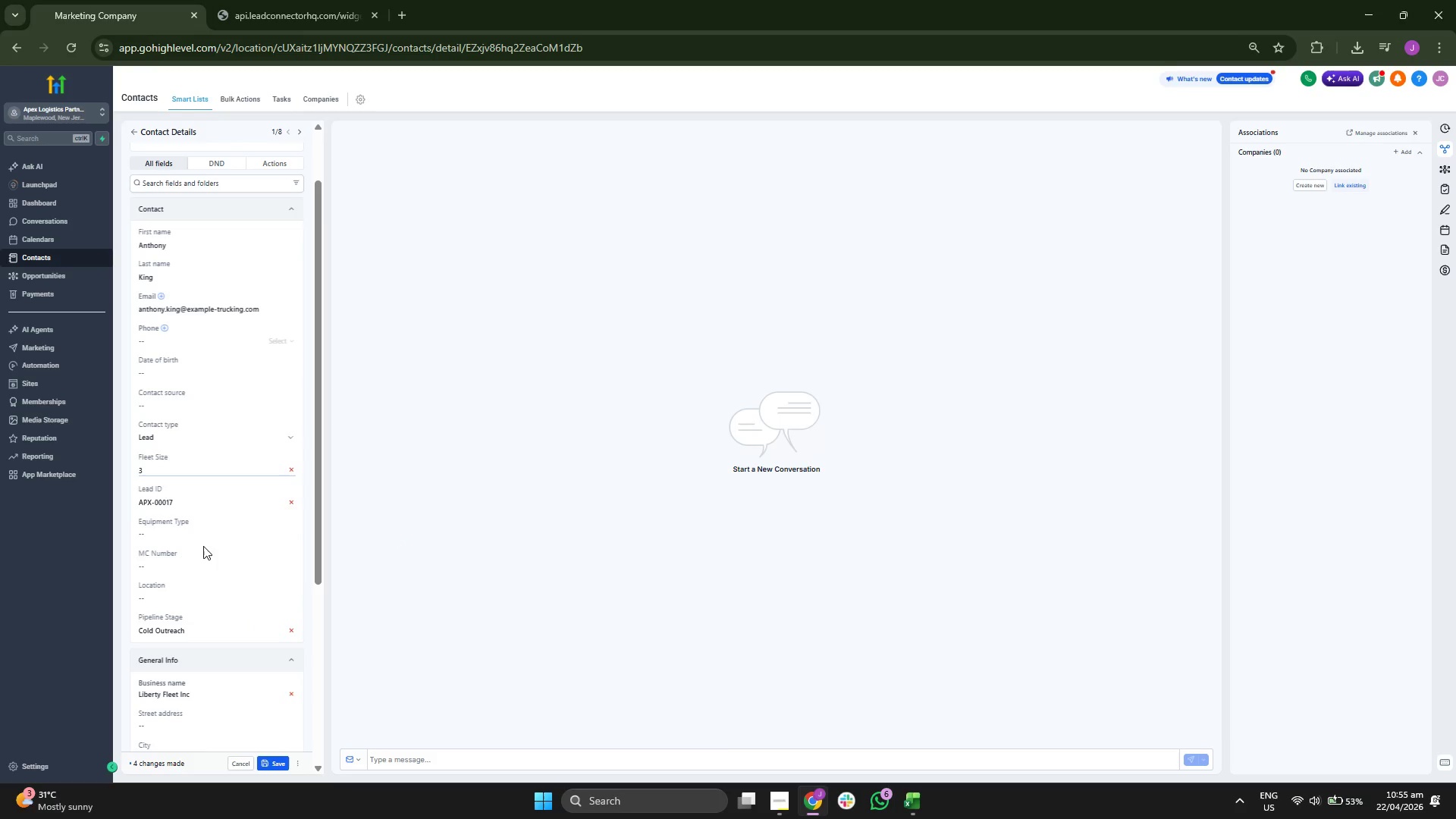 
left_click([207, 536])
 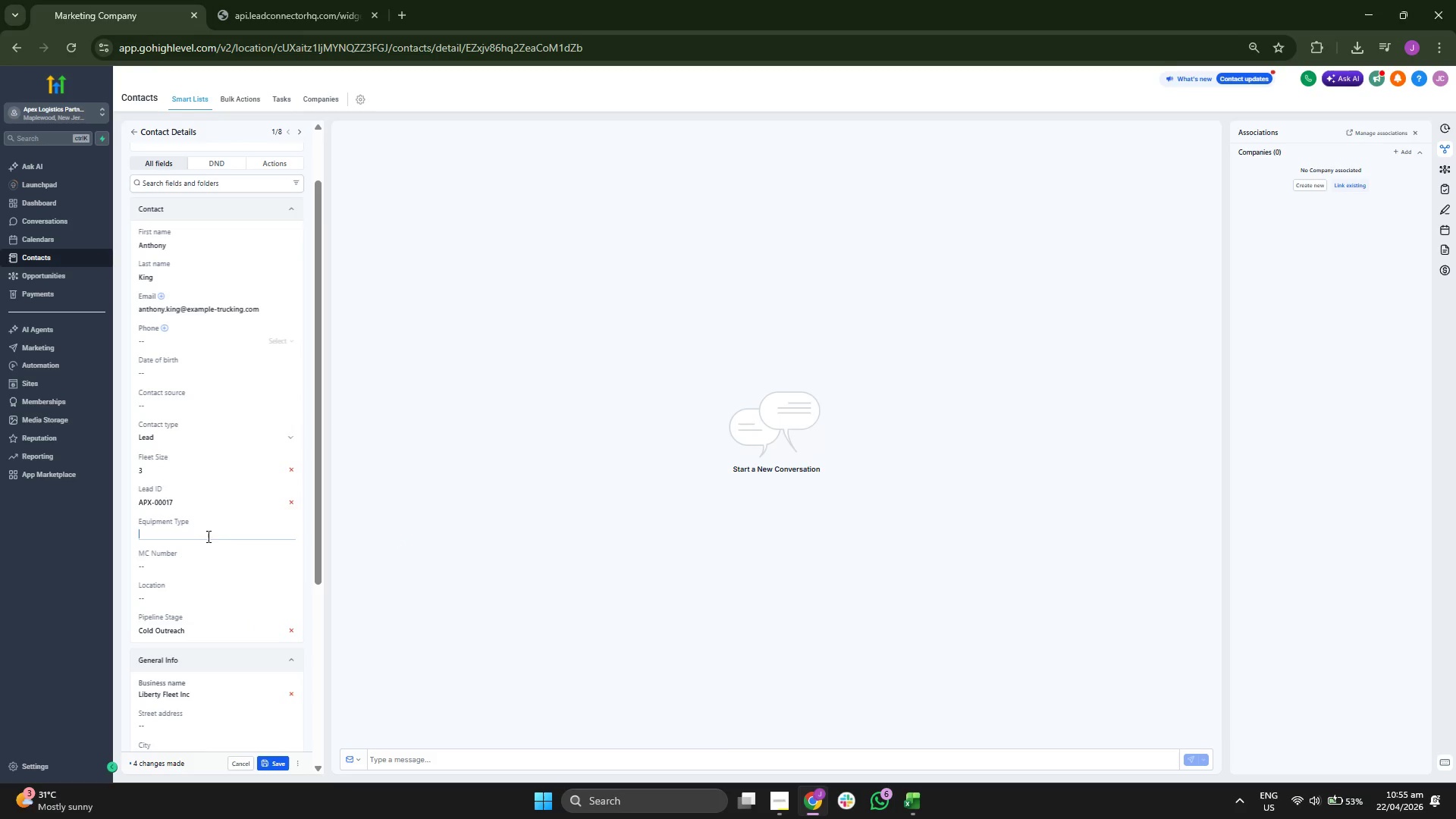 
type(Dry Van)
 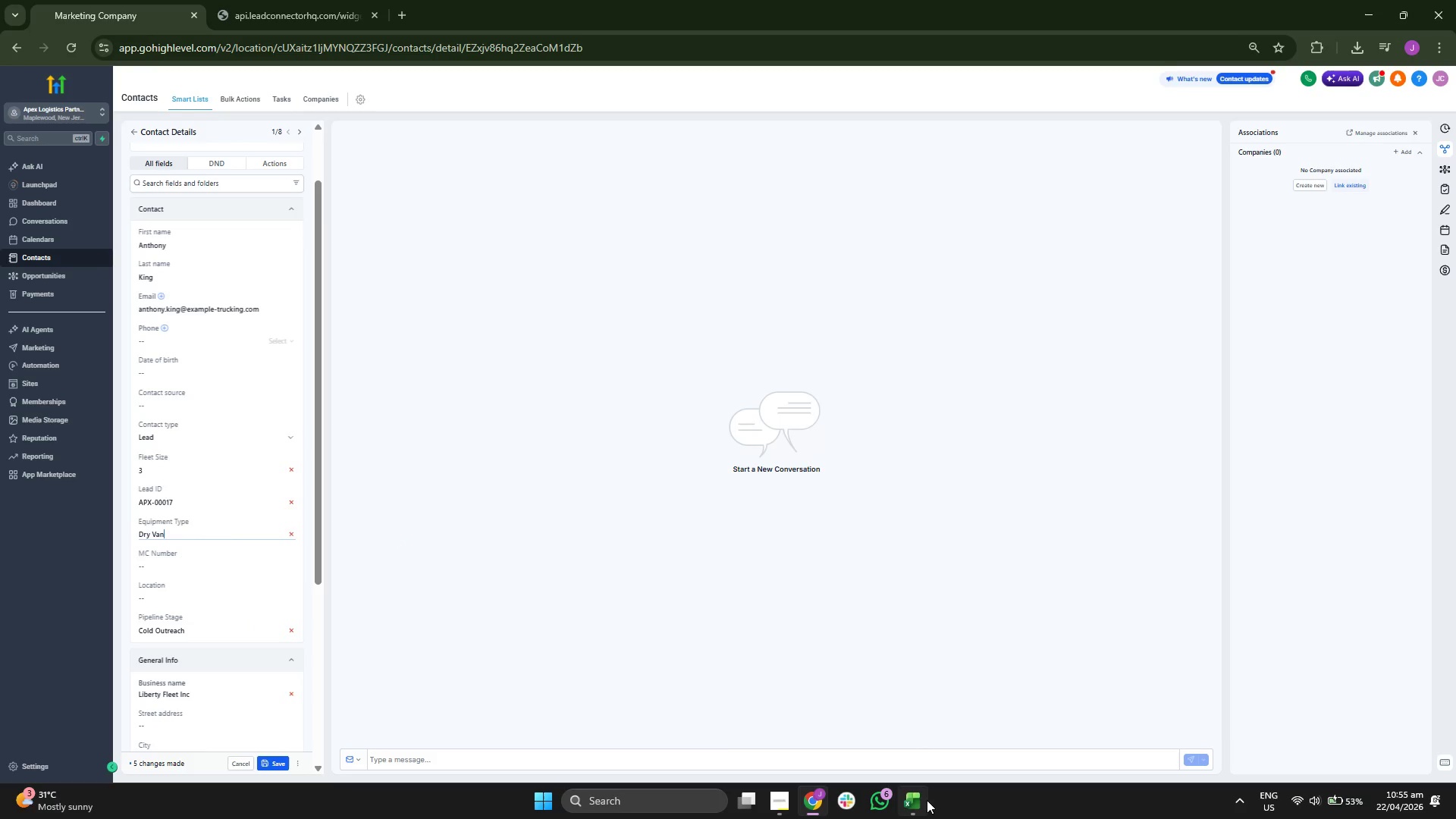 
key(ArrowRight)
 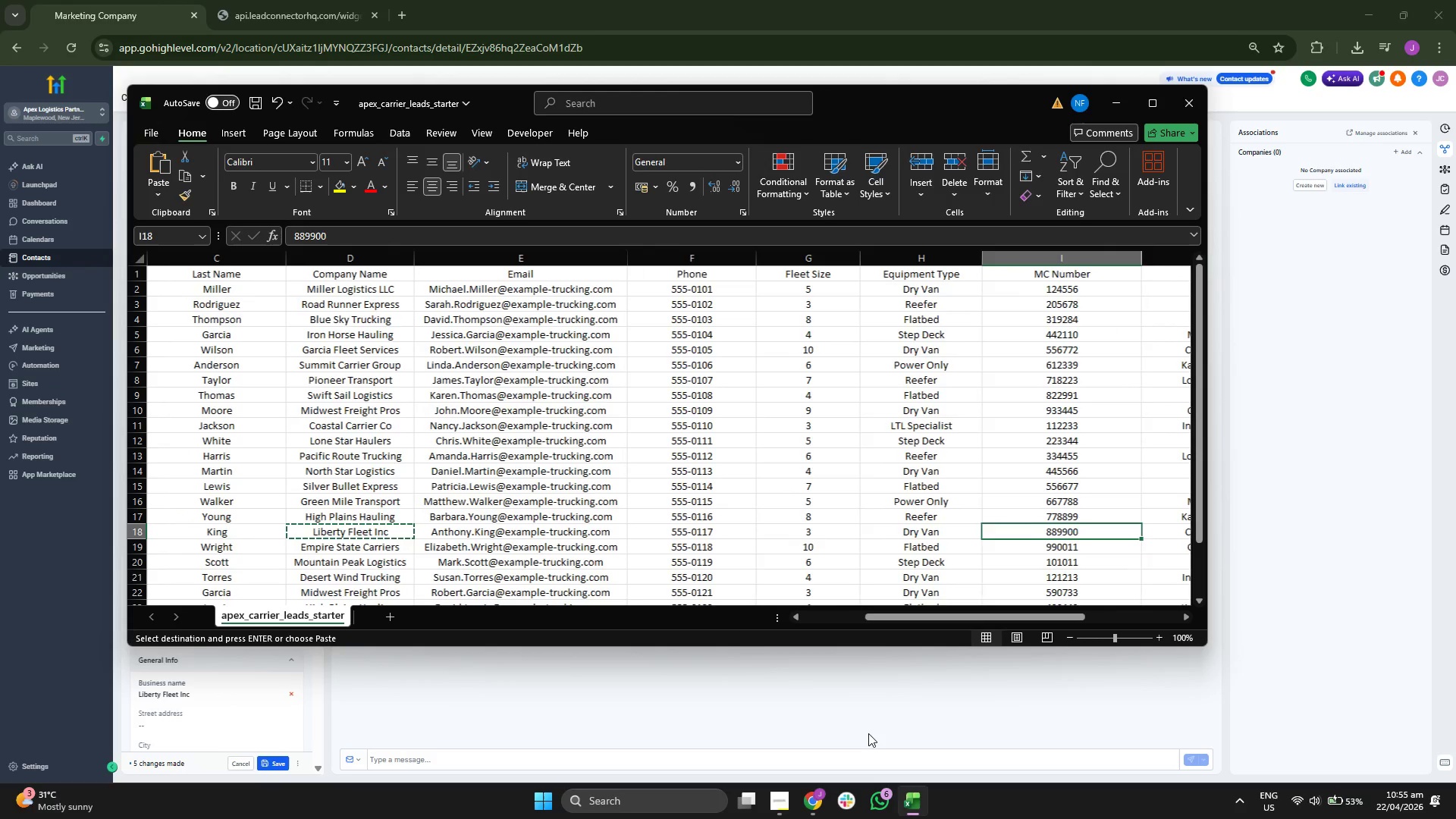 
key(ArrowRight)
 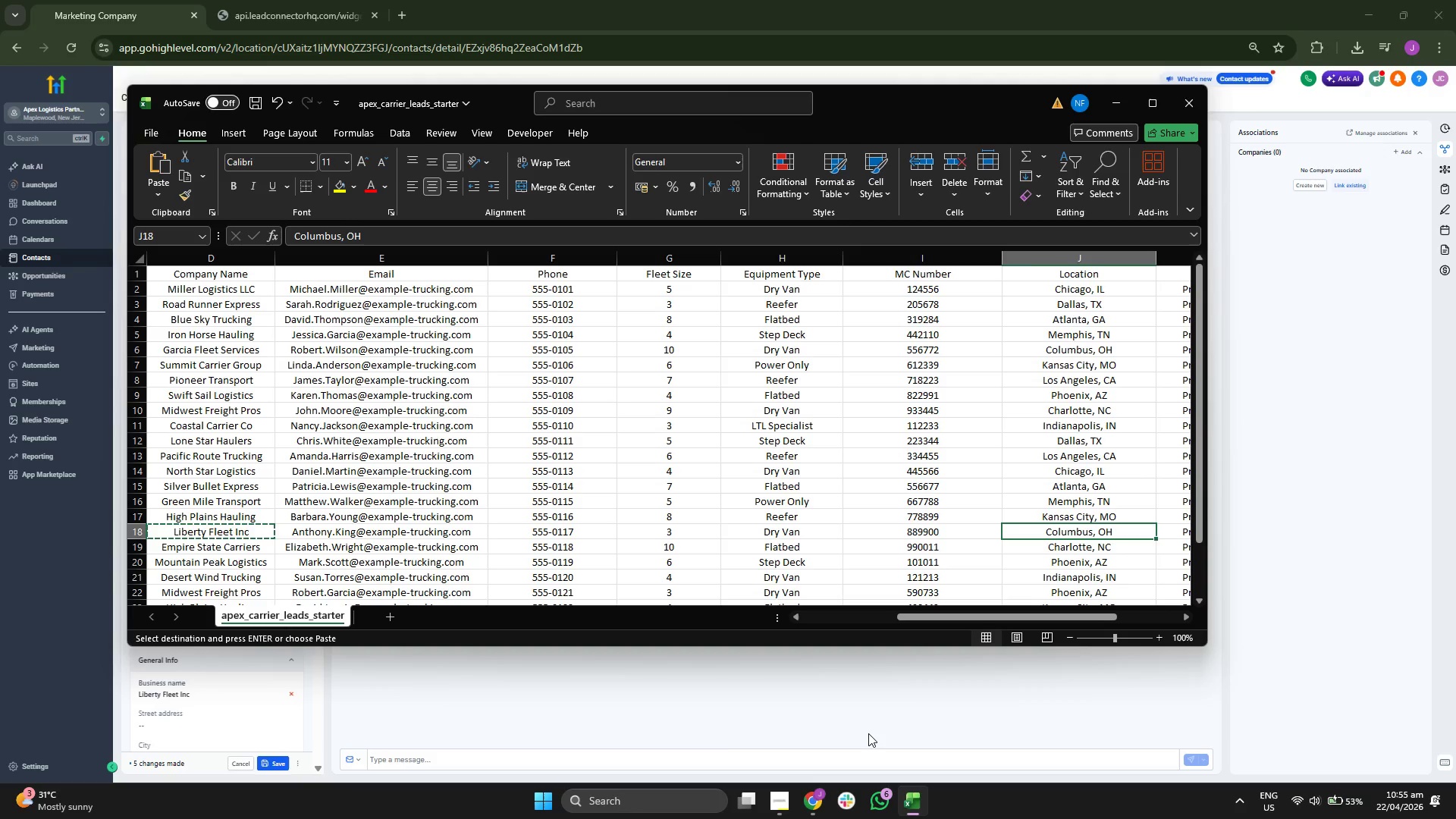 
key(ArrowLeft)
 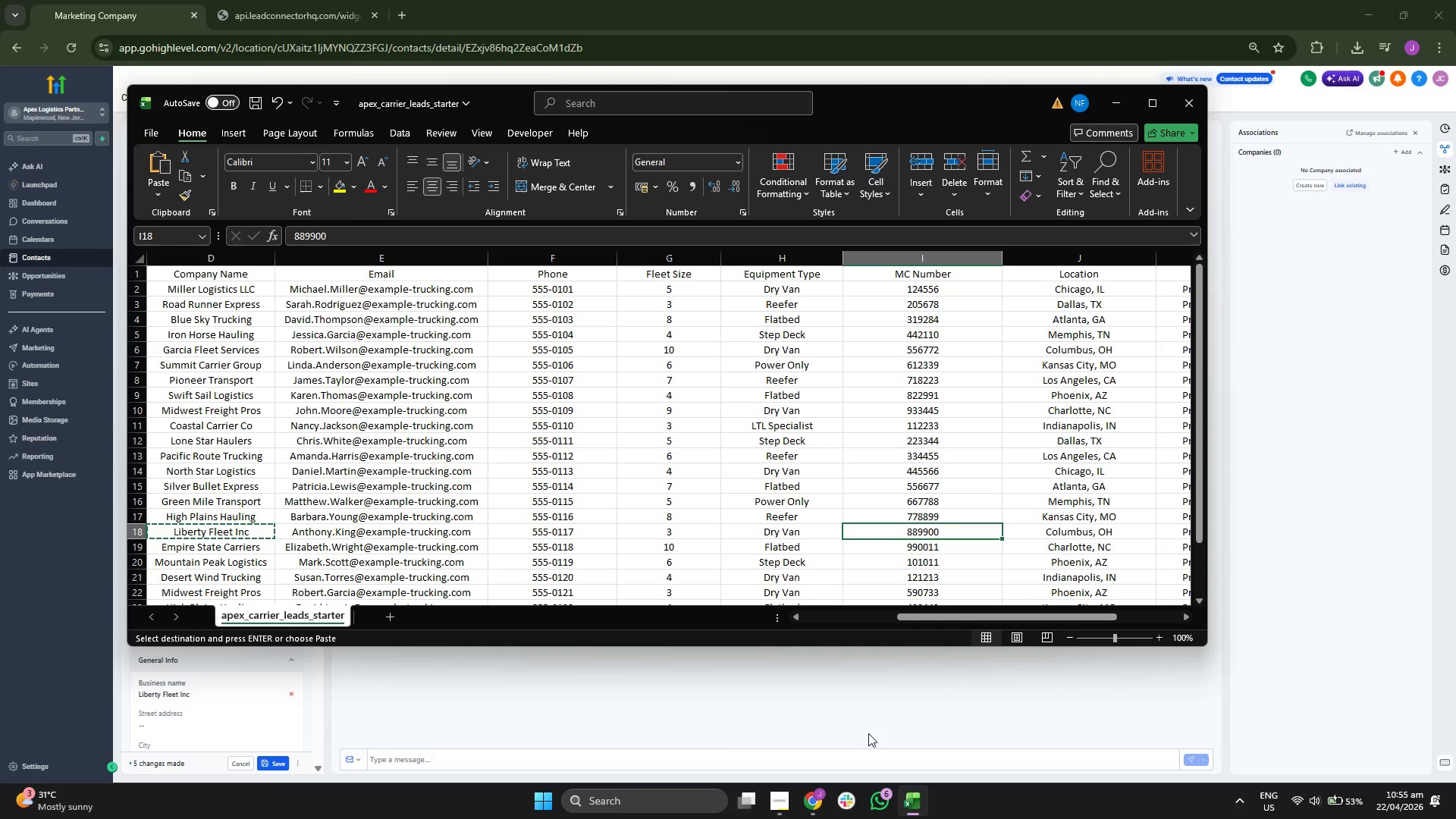 
key(Control+C)
 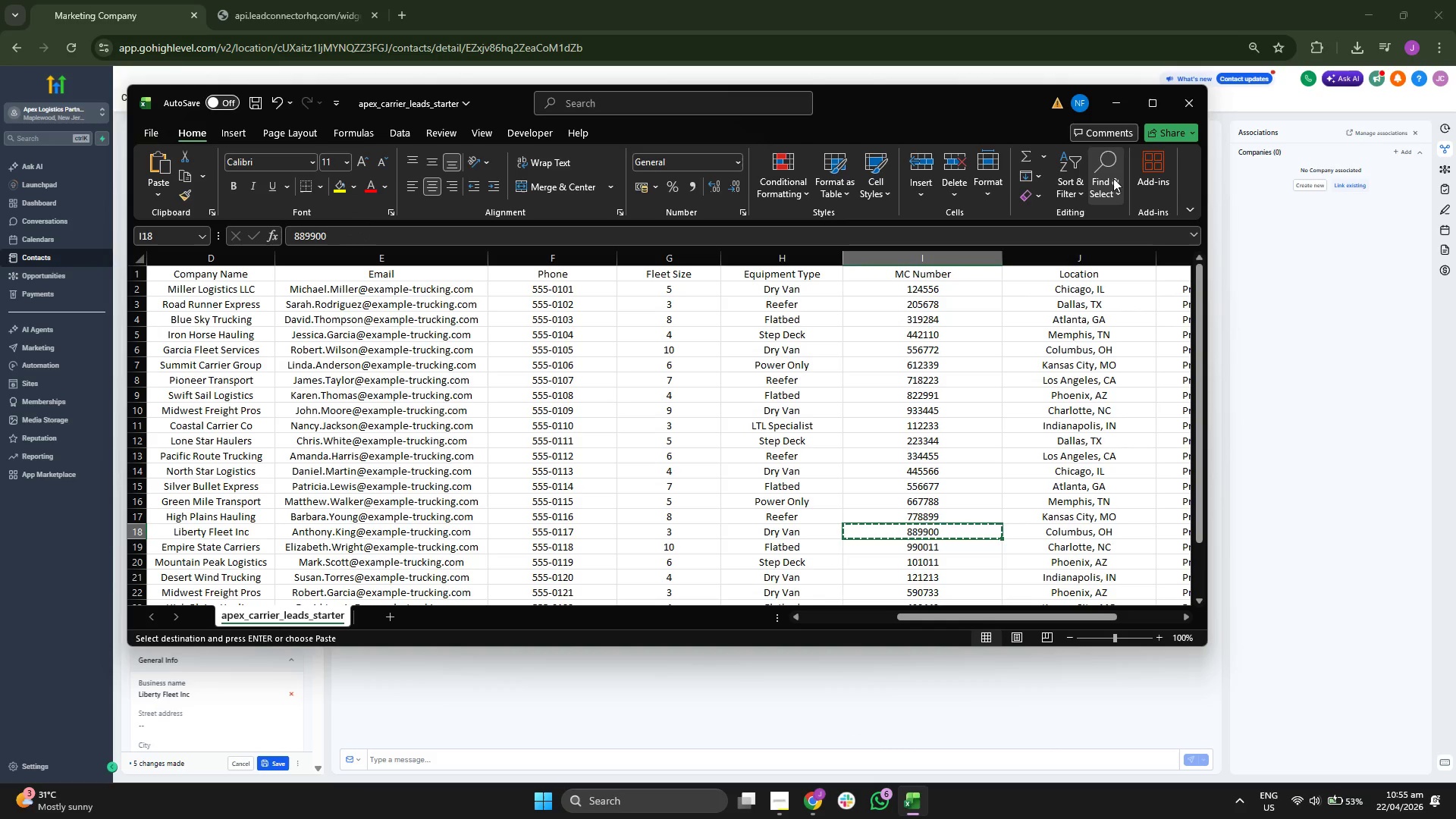 
left_click([1112, 108])
 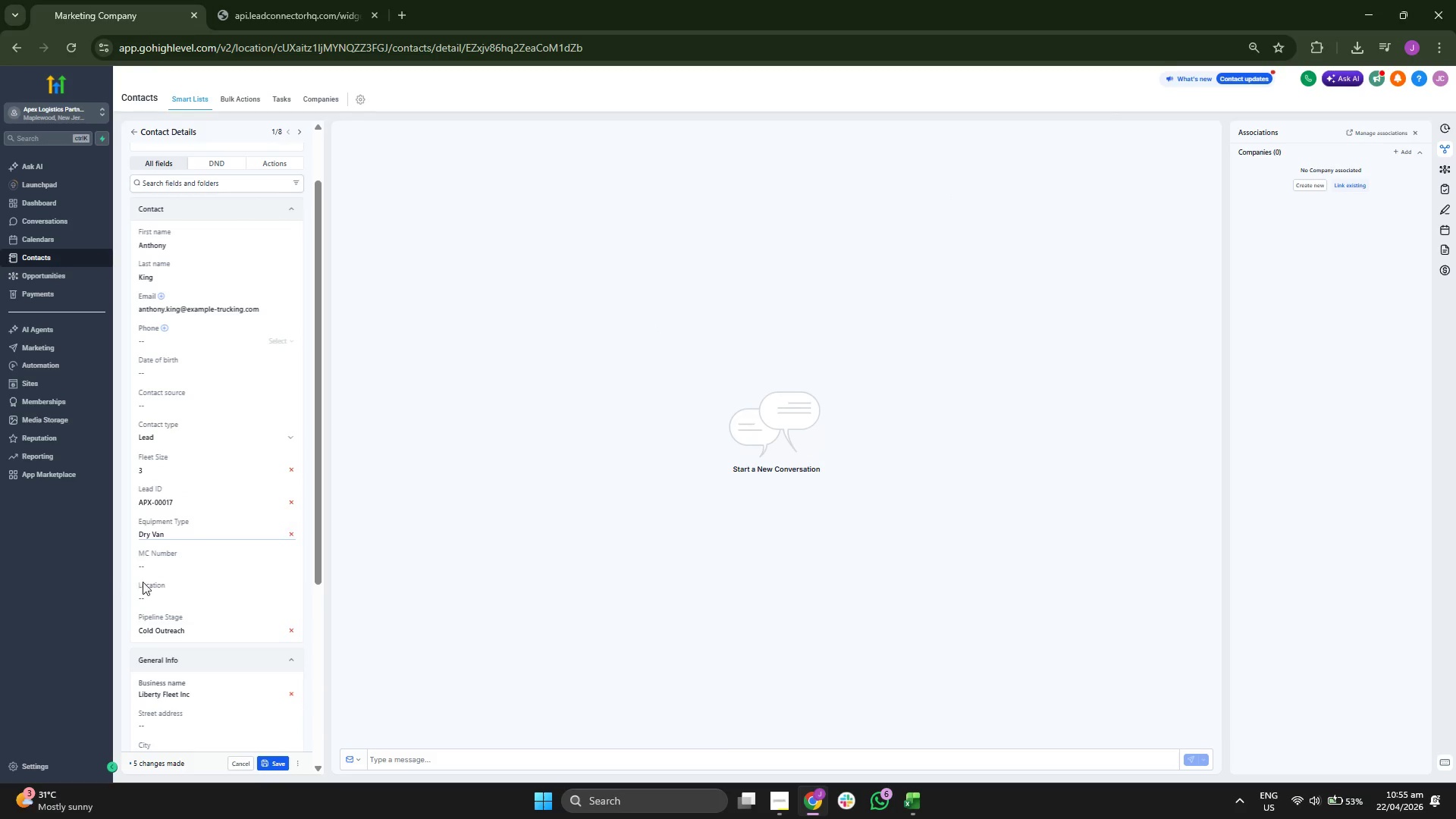 
left_click([181, 568])
 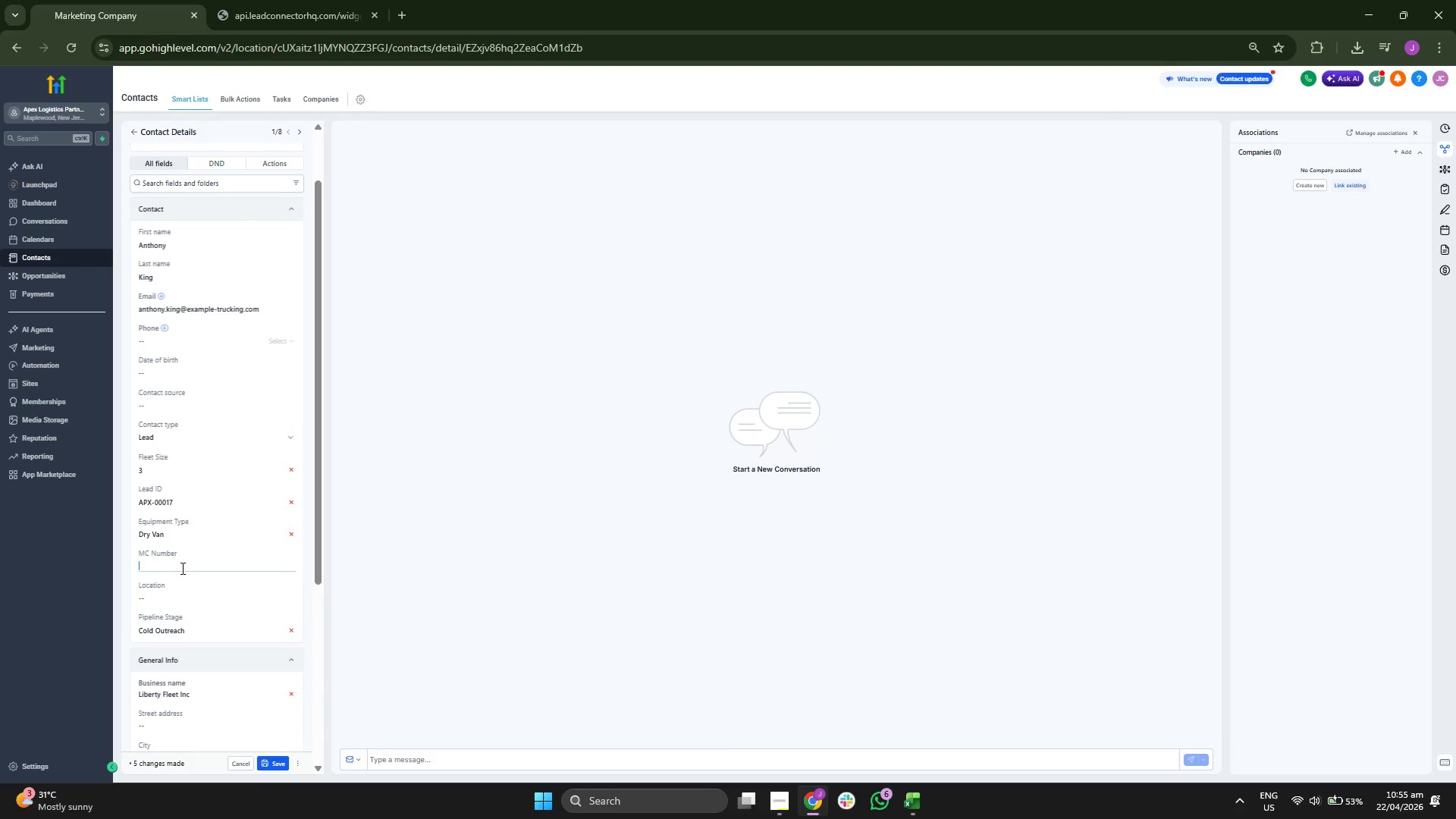 
key(Control+ControlLeft)
 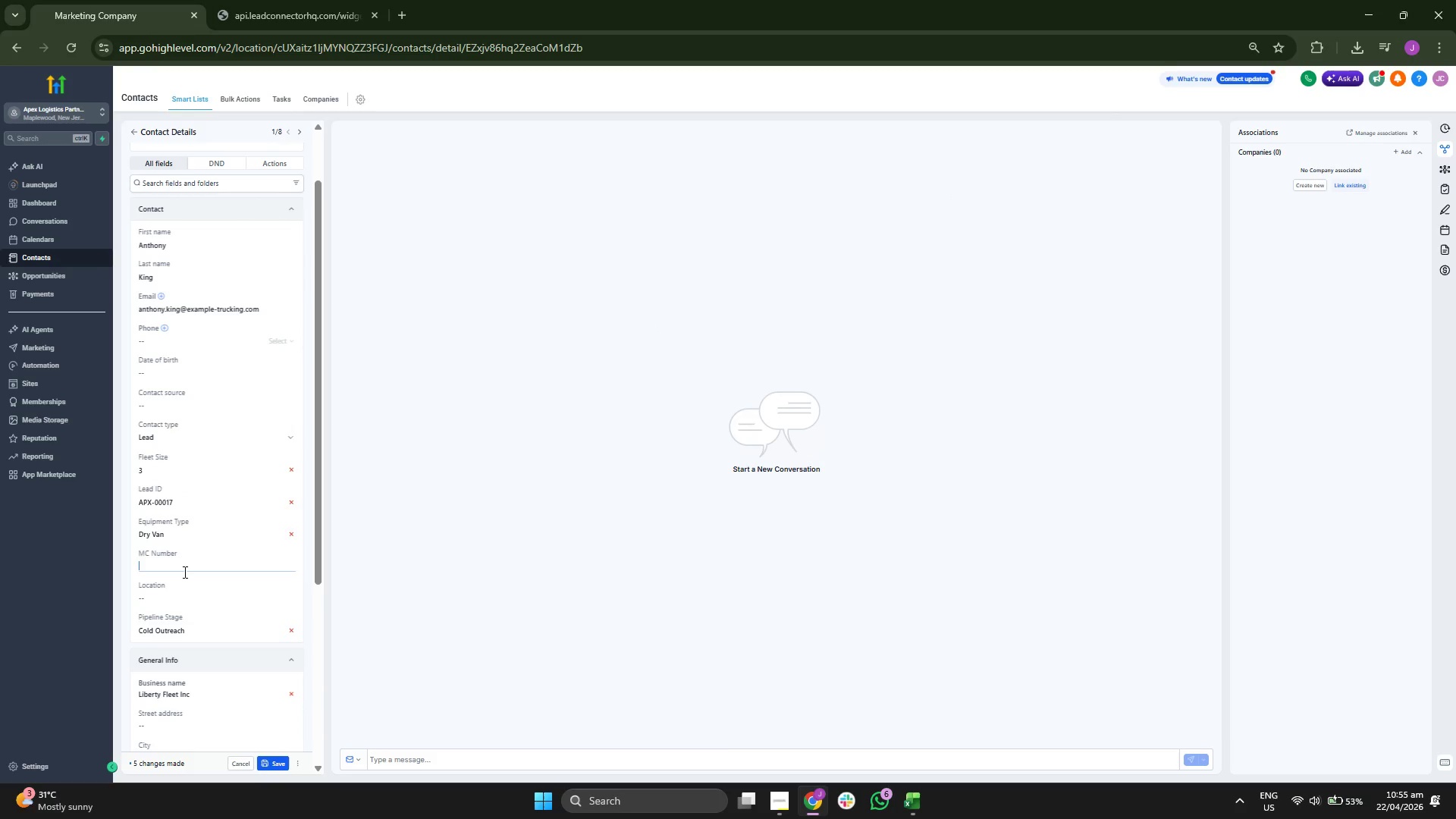 
key(Control+V)
 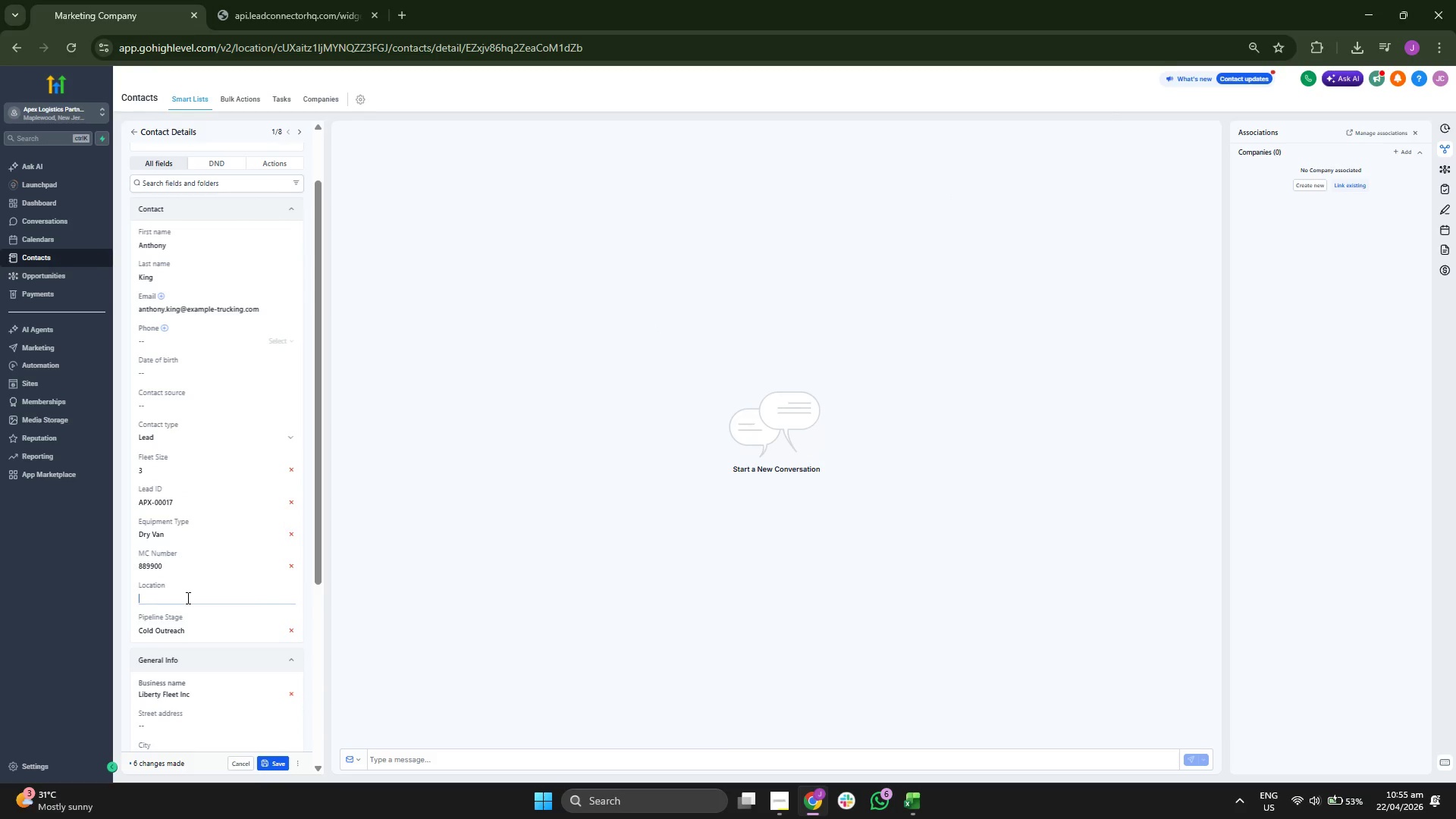 
type(Columbus, OH)
 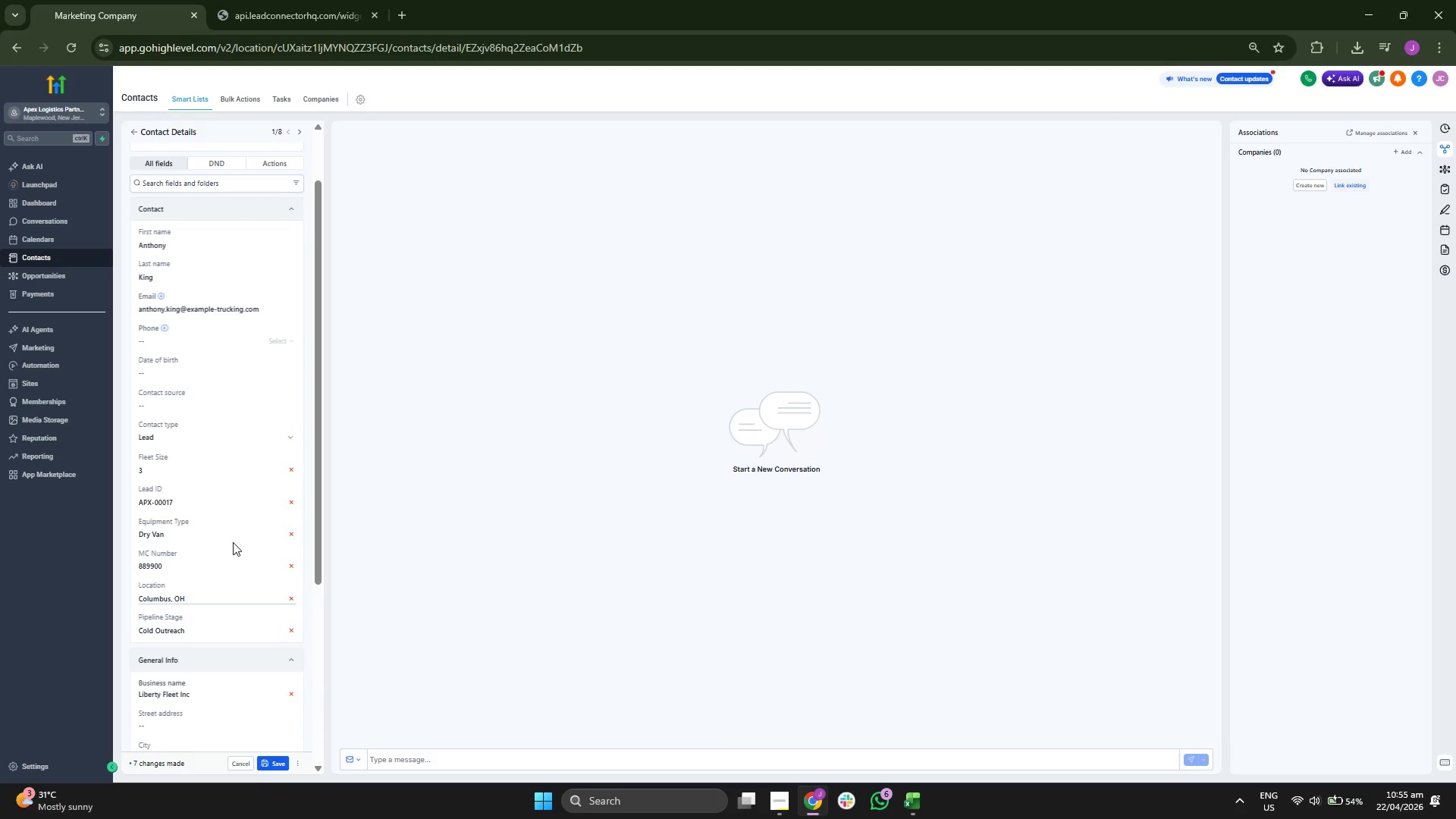 
scroll: coordinate [252, 541], scroll_direction: down, amount: 2.0
 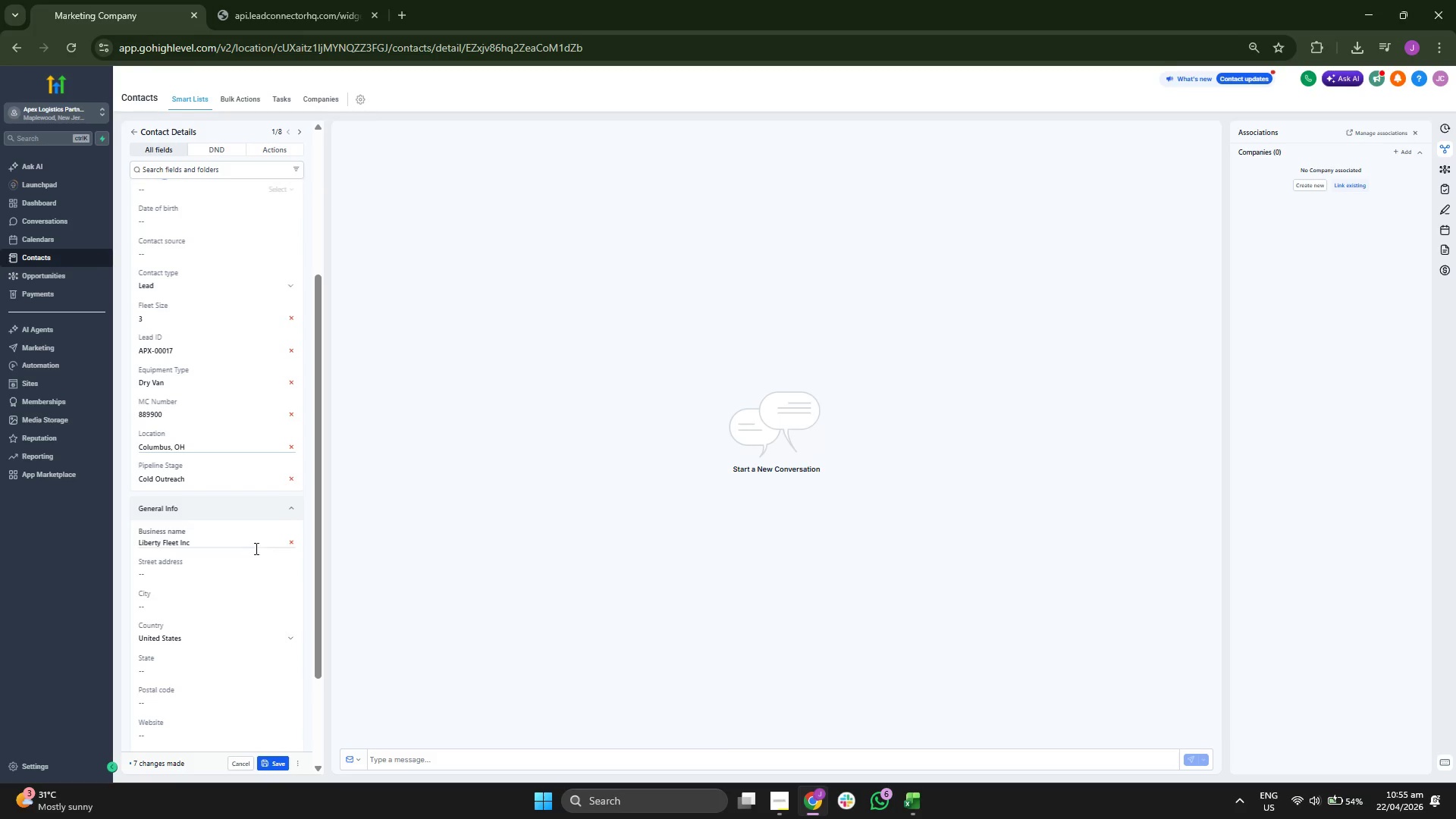 
scroll: coordinate [256, 563], scroll_direction: up, amount: 3.0
 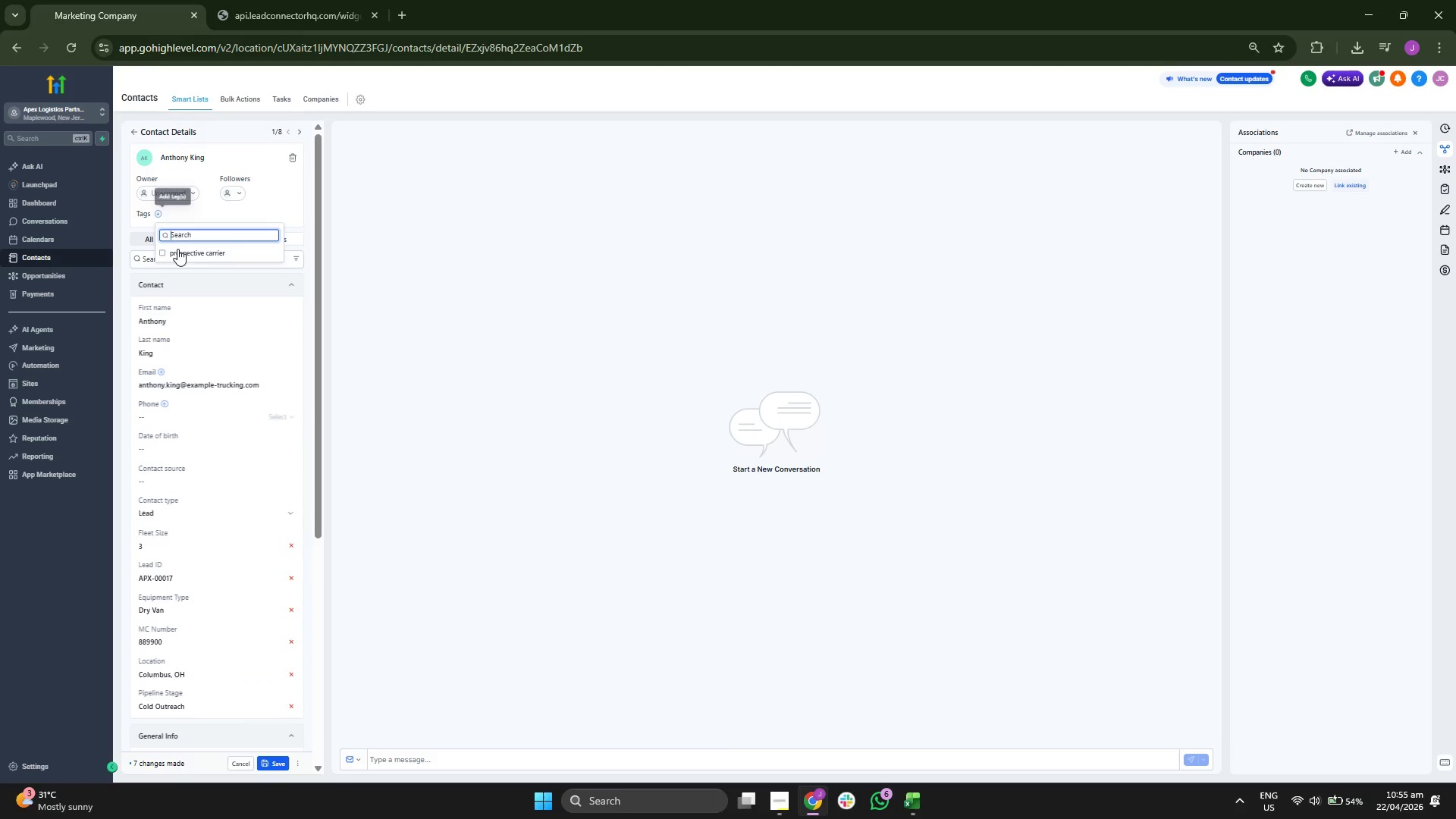 
double_click([301, 208])
 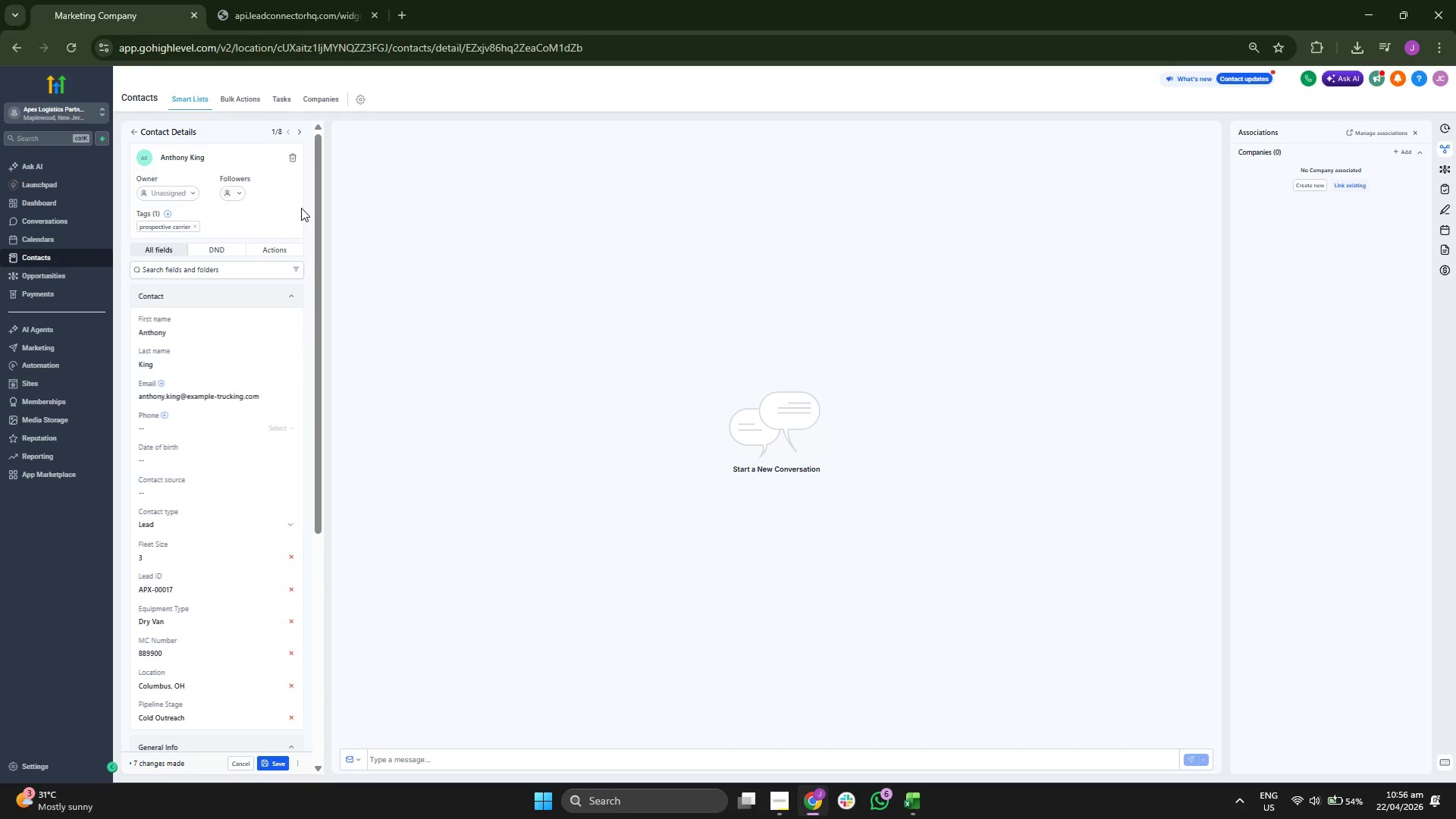 
scroll: coordinate [286, 239], scroll_direction: down, amount: 1.0
 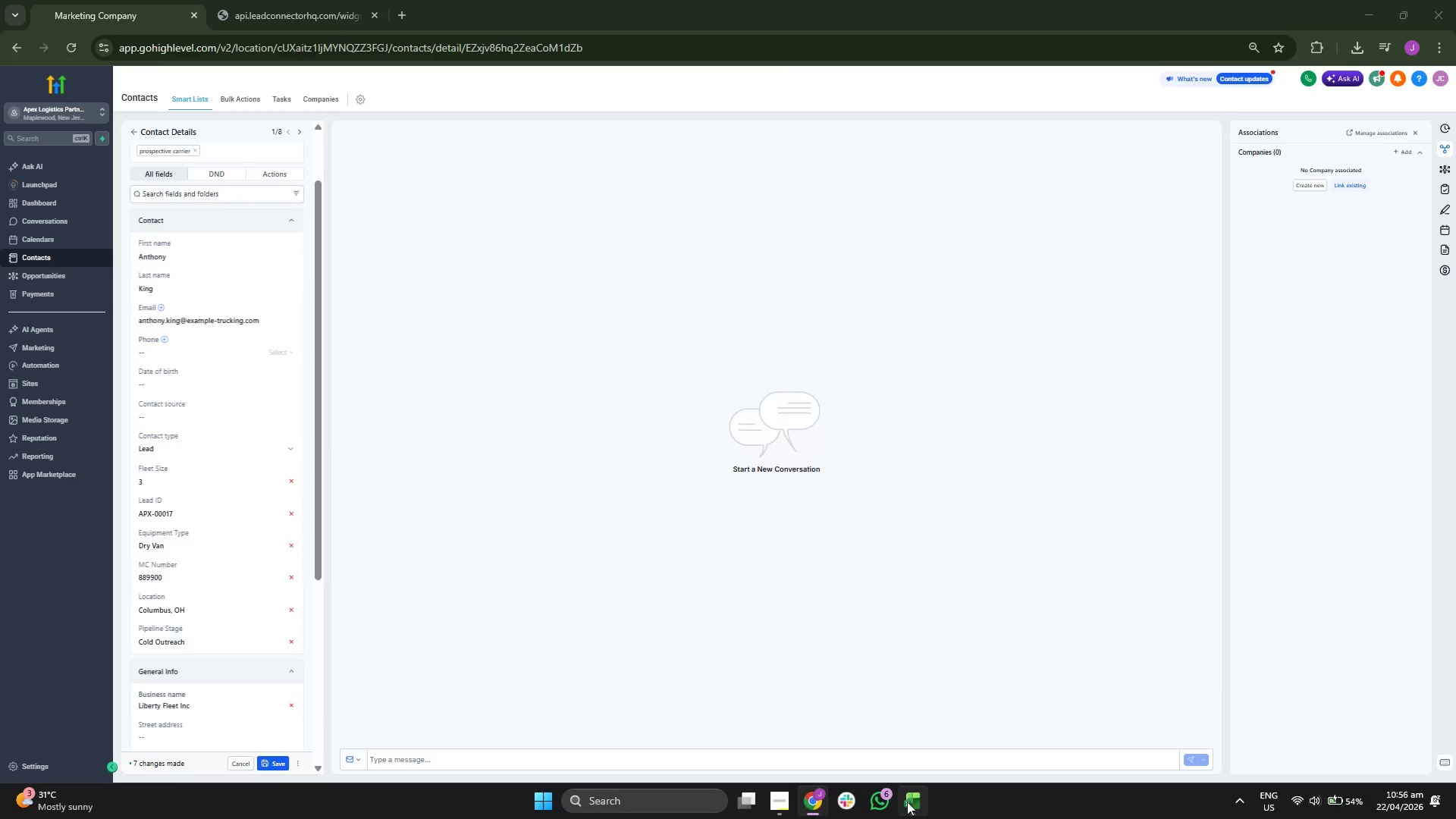 
key(ArrowLeft)
 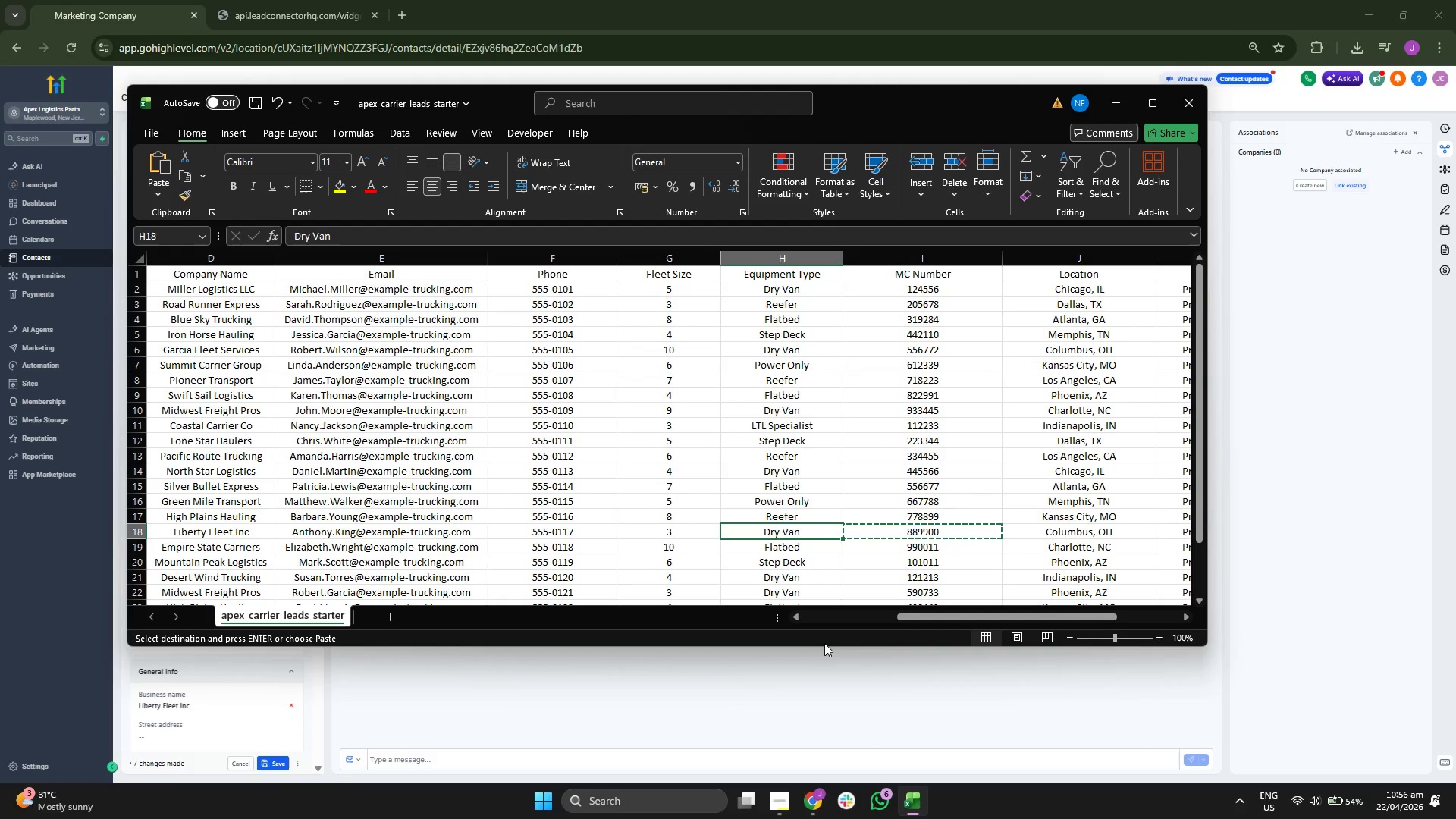 
key(ArrowLeft)
 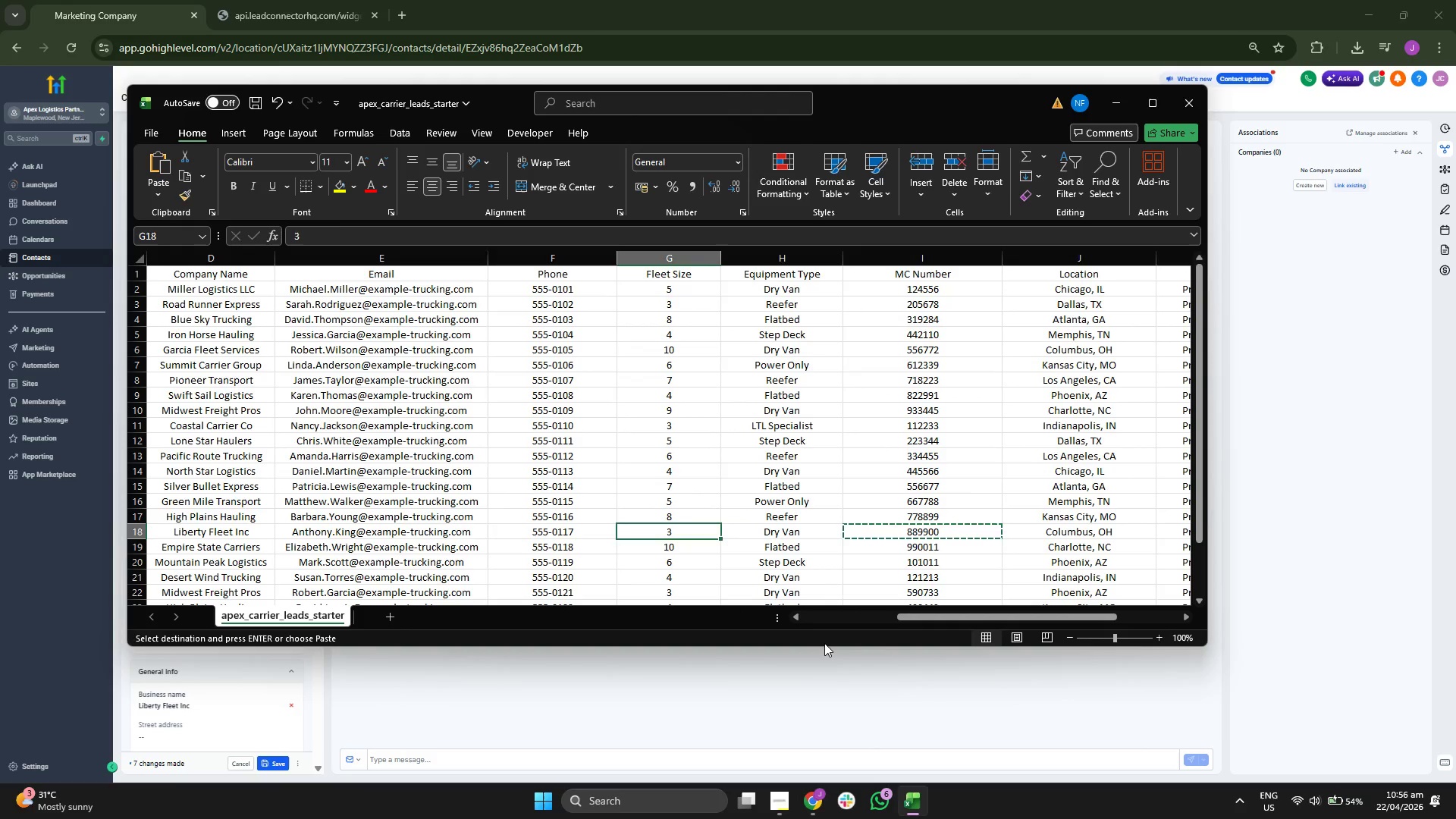 
key(ArrowLeft)
 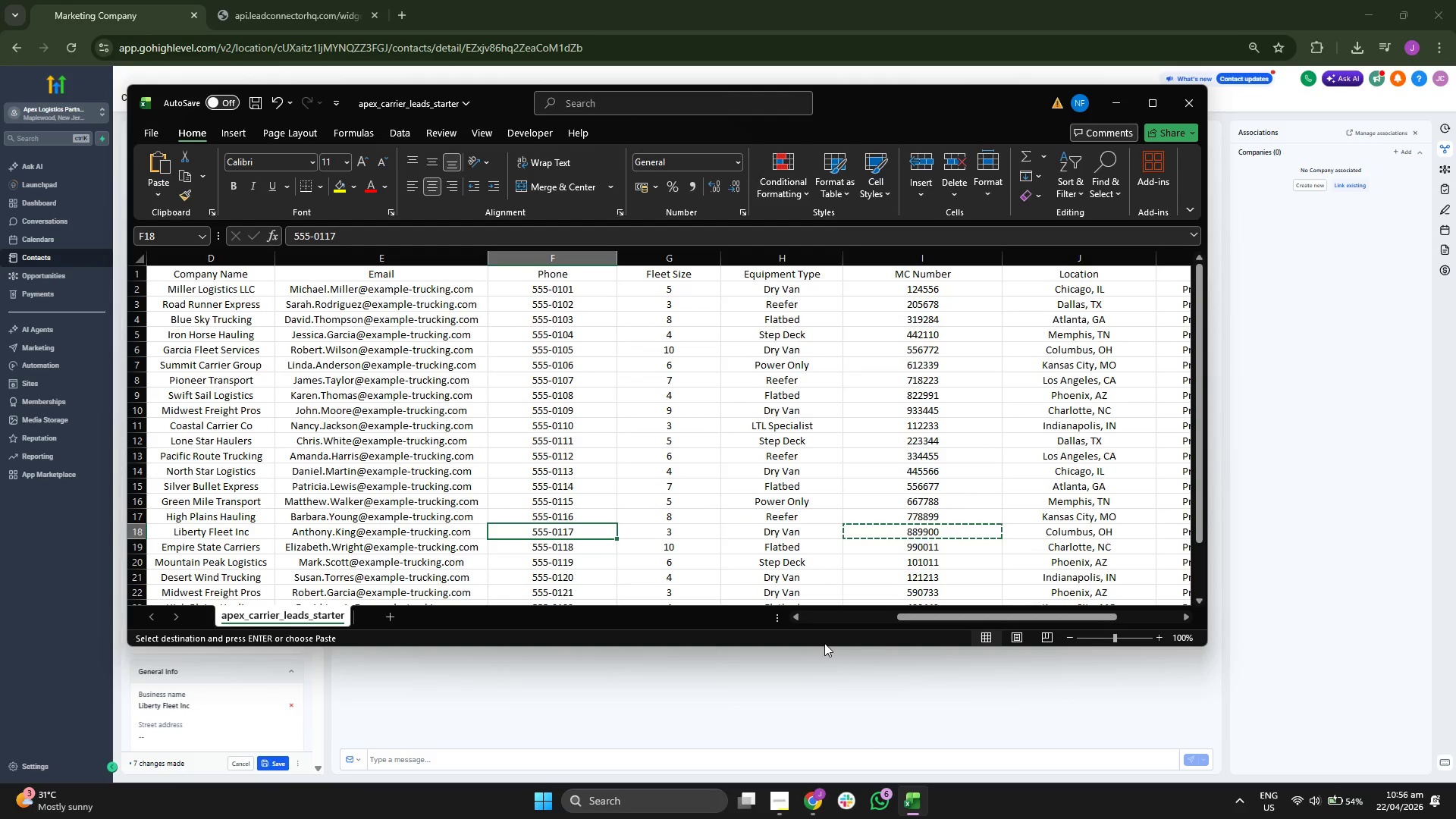 
key(Control+ControlLeft)
 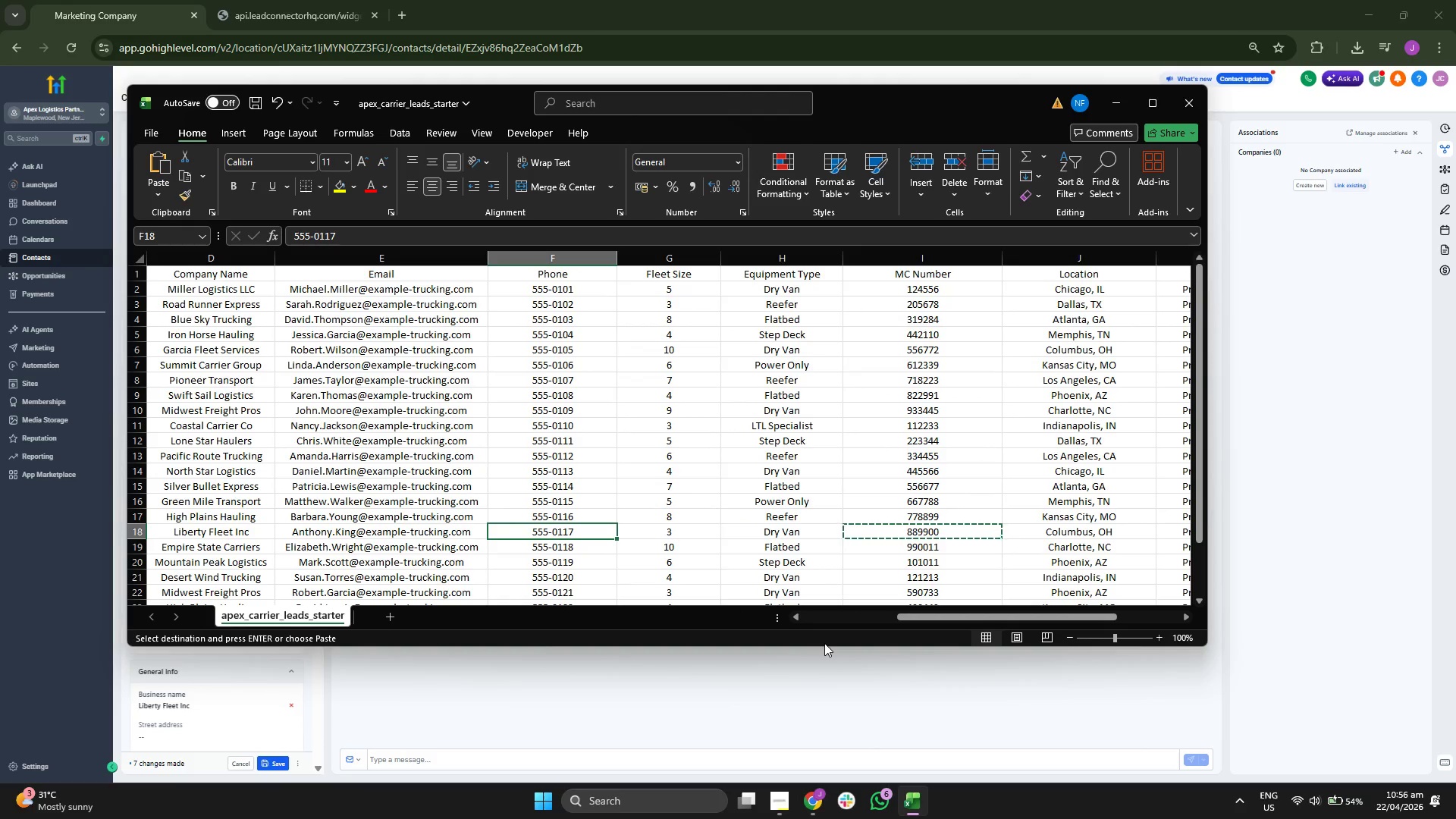 
key(Control+C)
 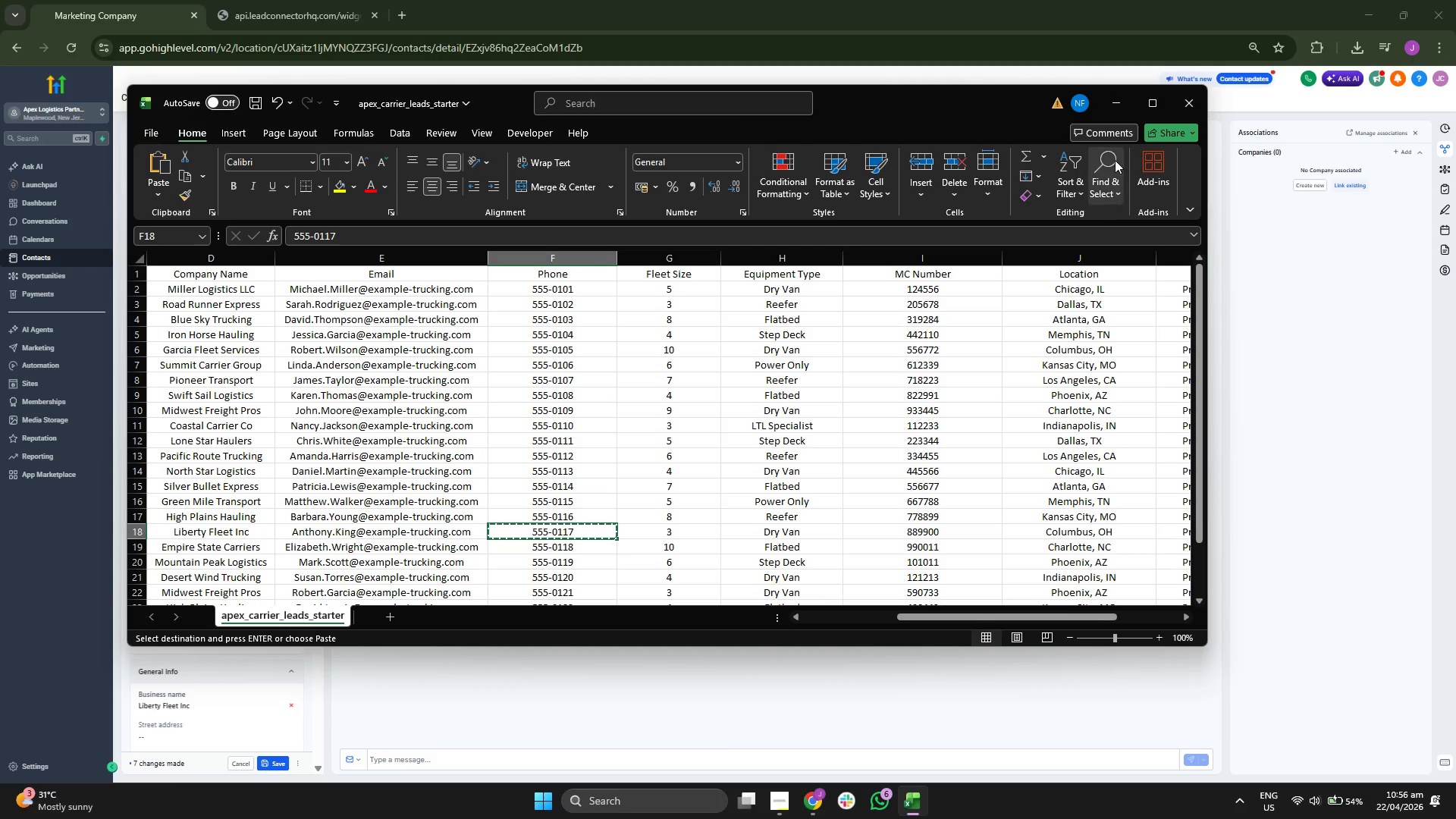 
left_click([1110, 105])
 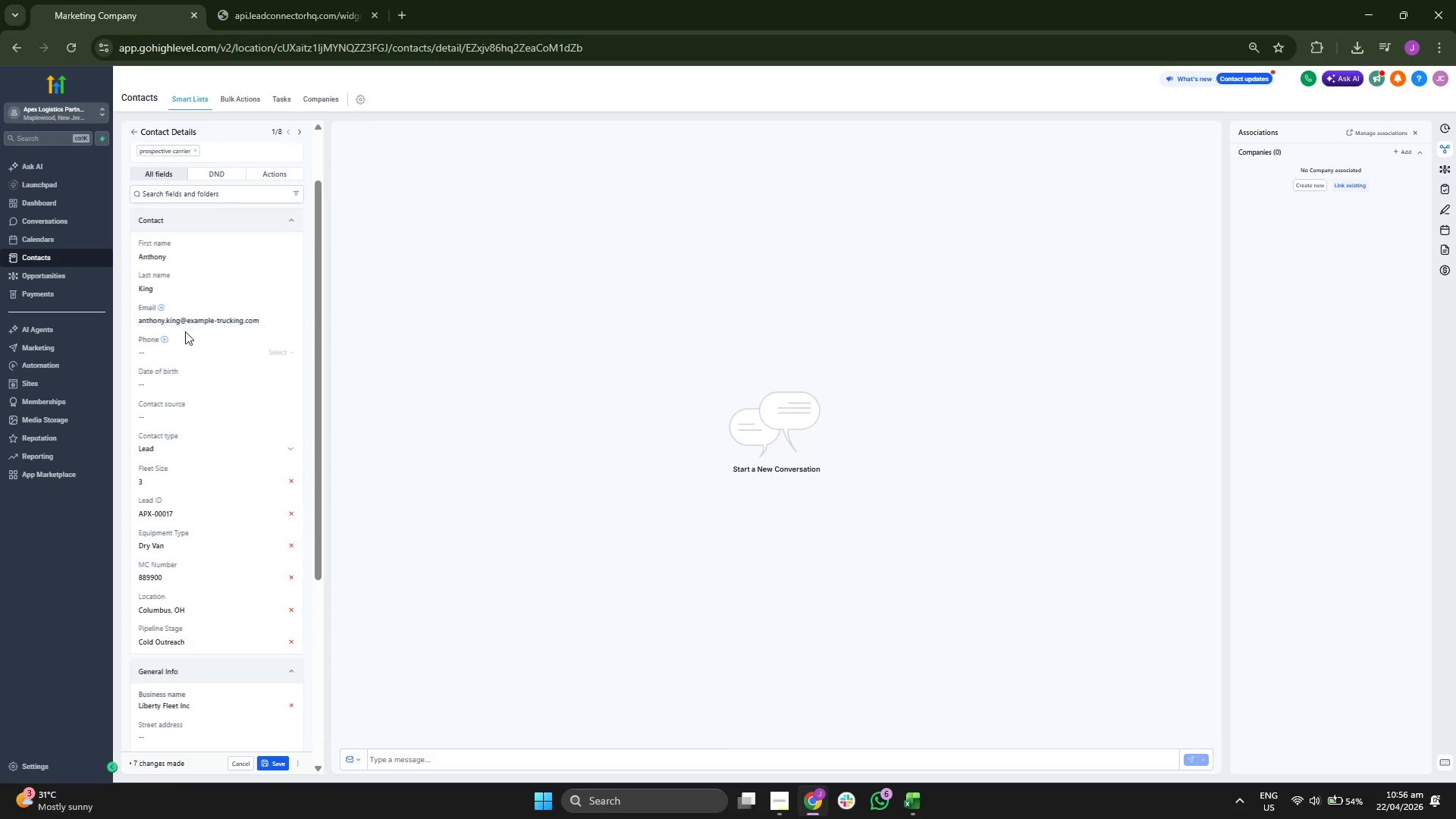 
left_click([187, 351])
 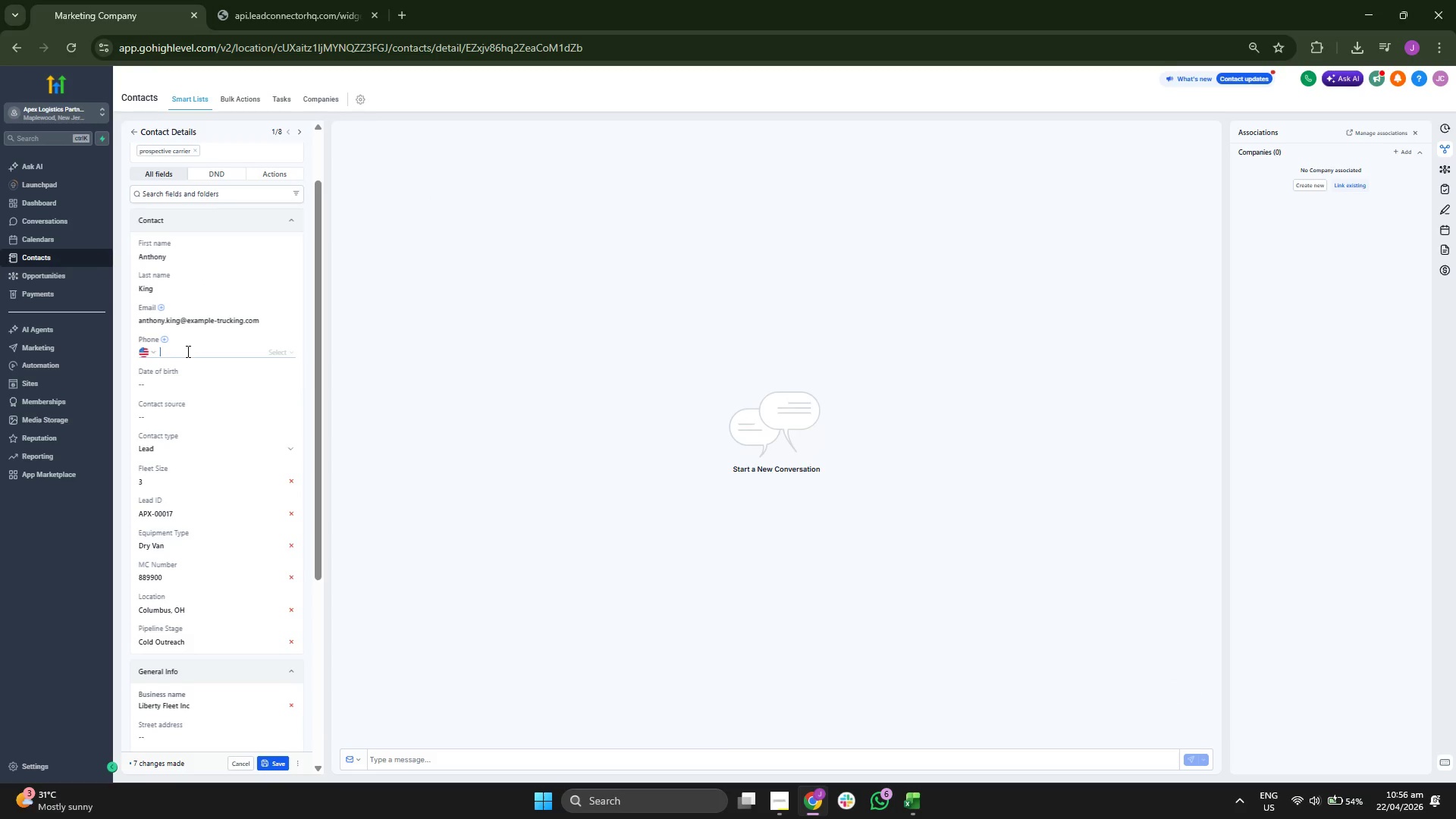 
key(Control+ControlLeft)
 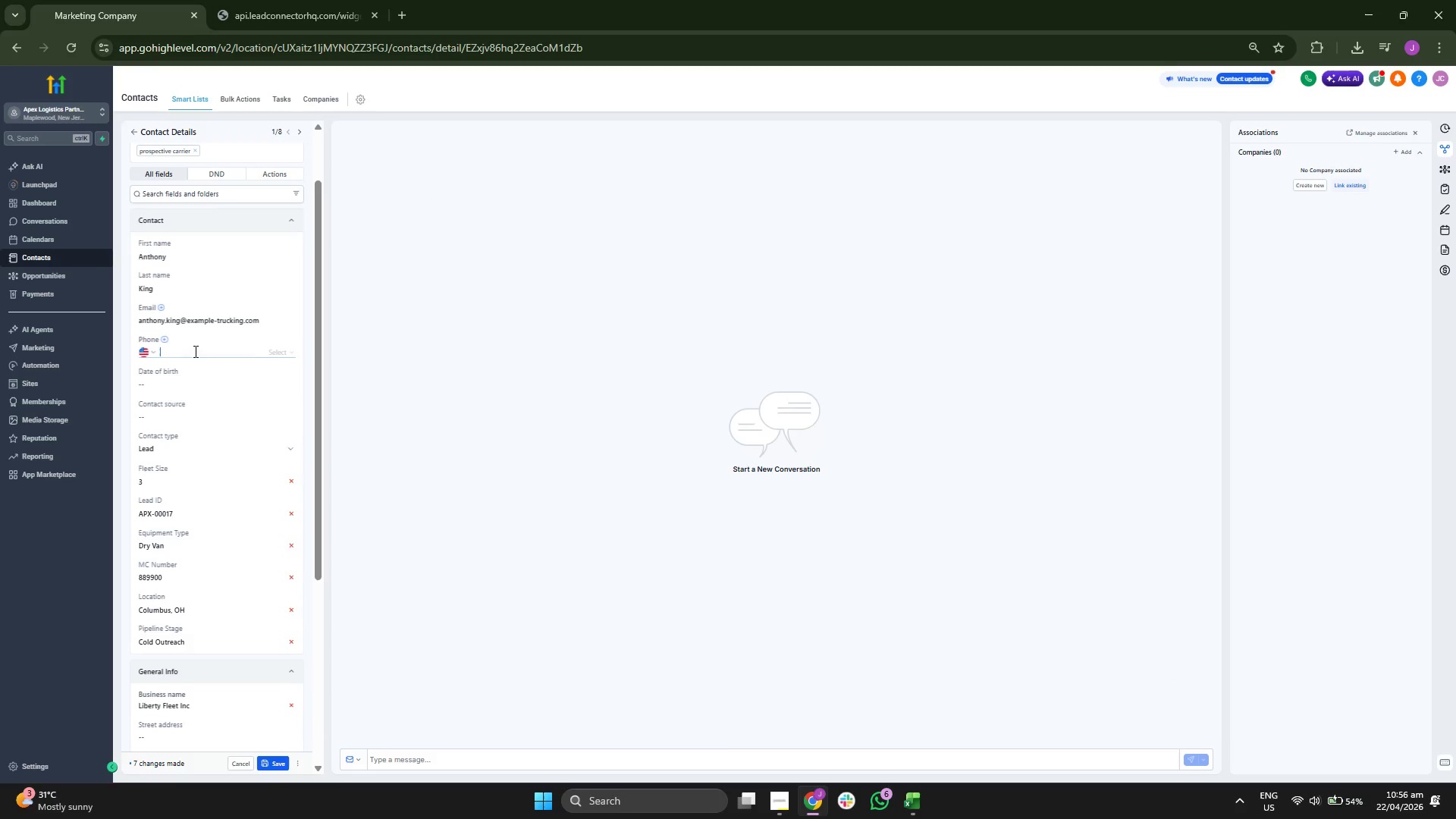 
key(Control+V)
 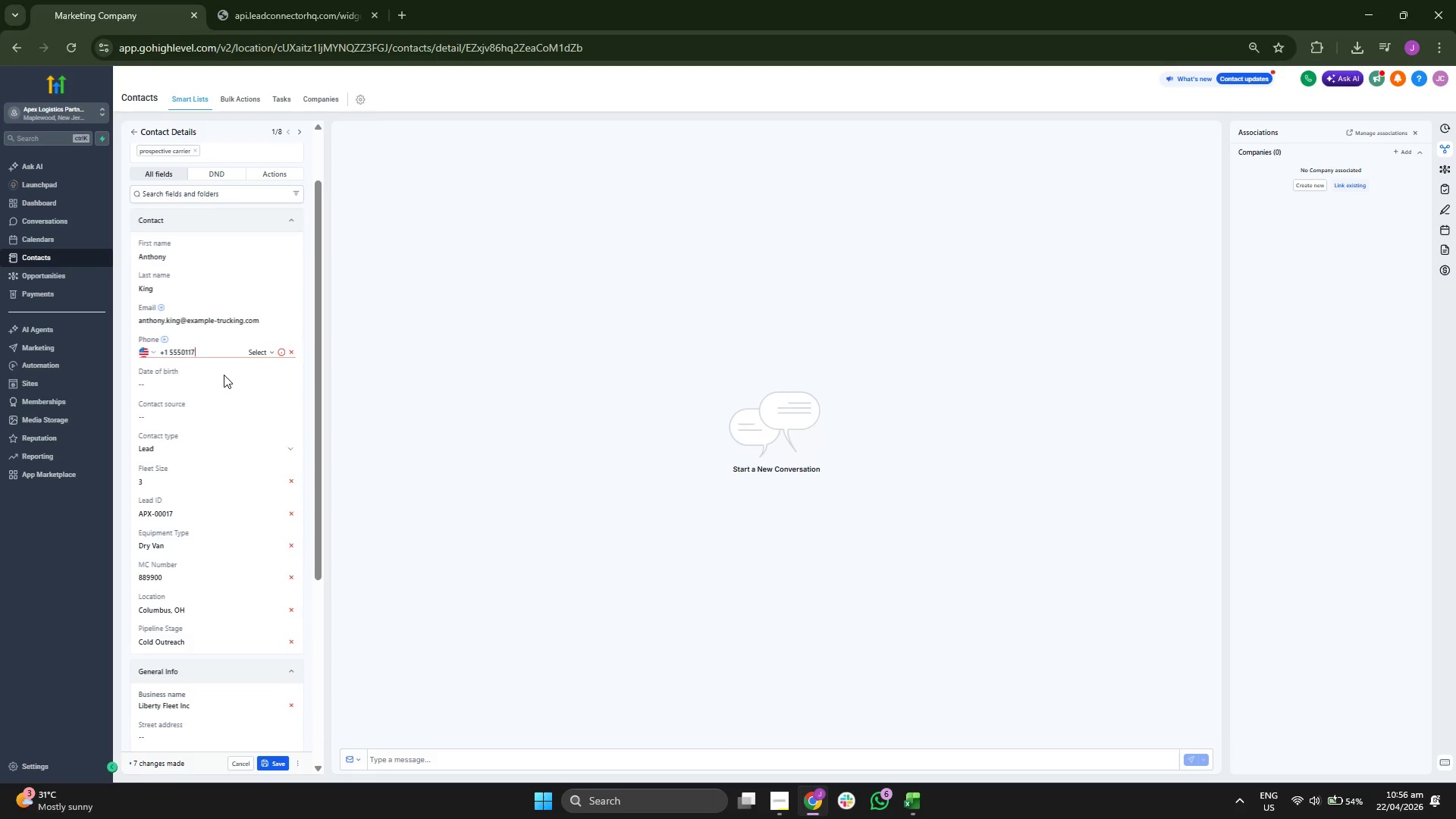 
type(778)
 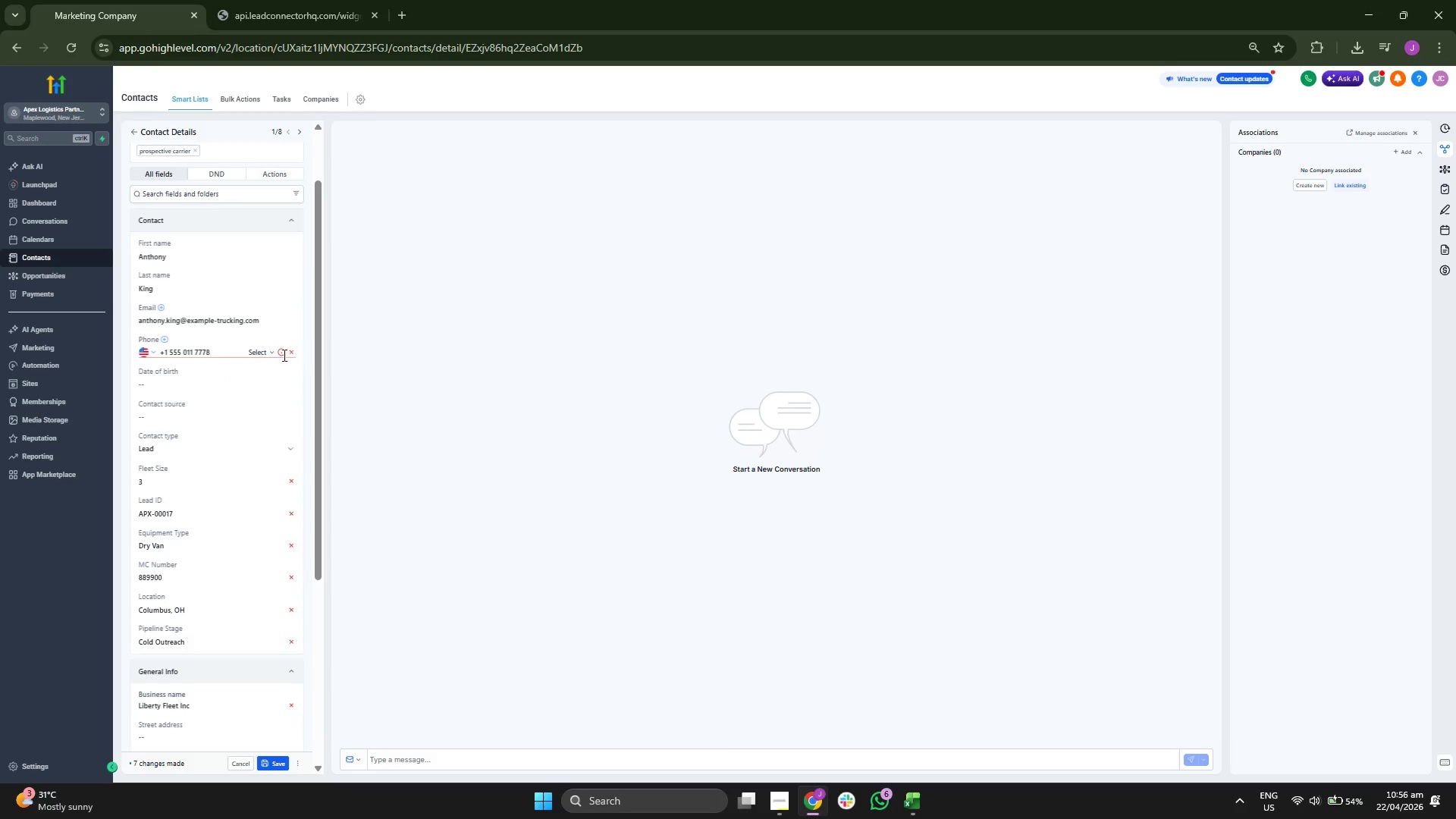 
left_click([262, 353])
 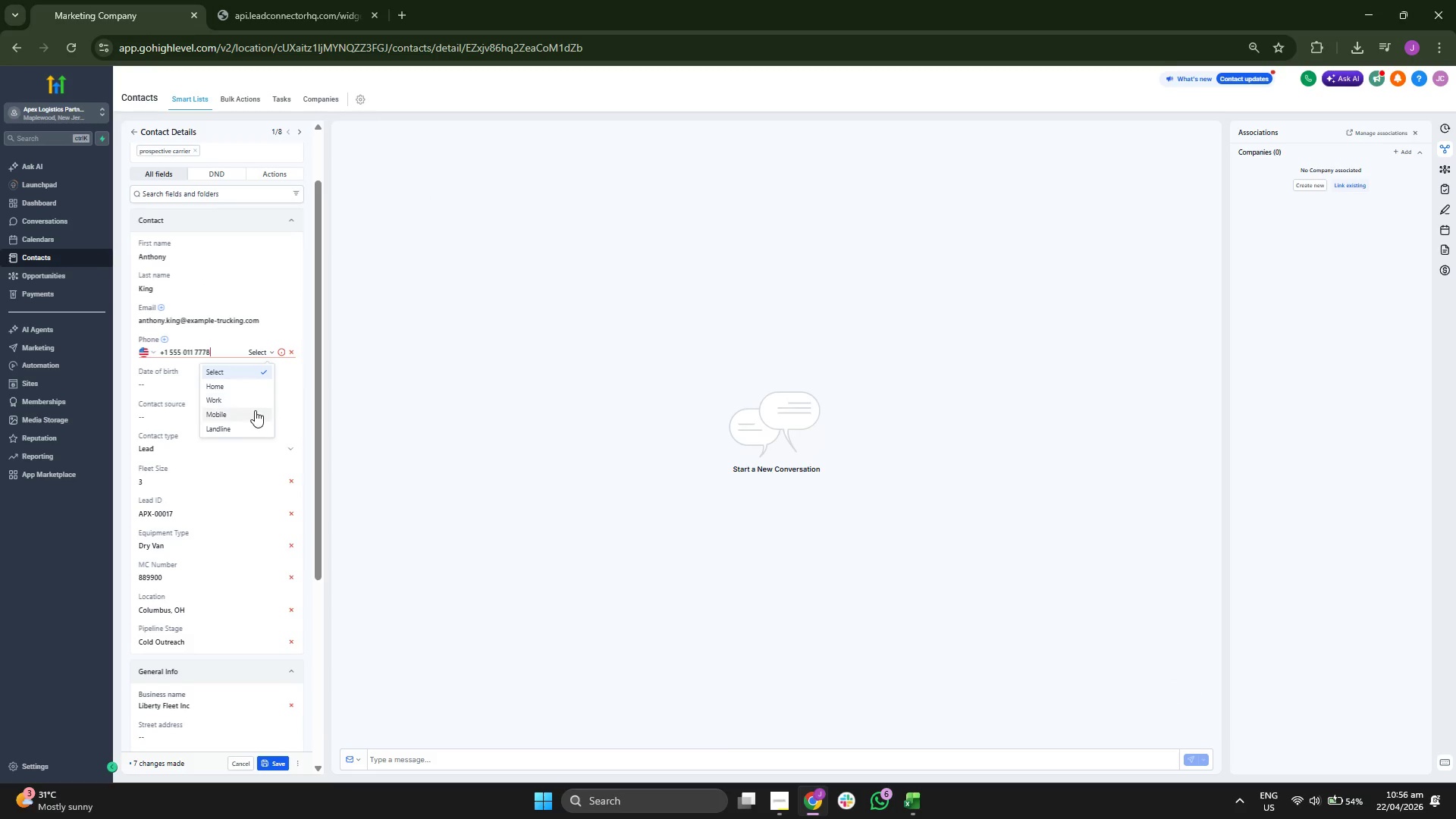 
left_click([253, 410])
 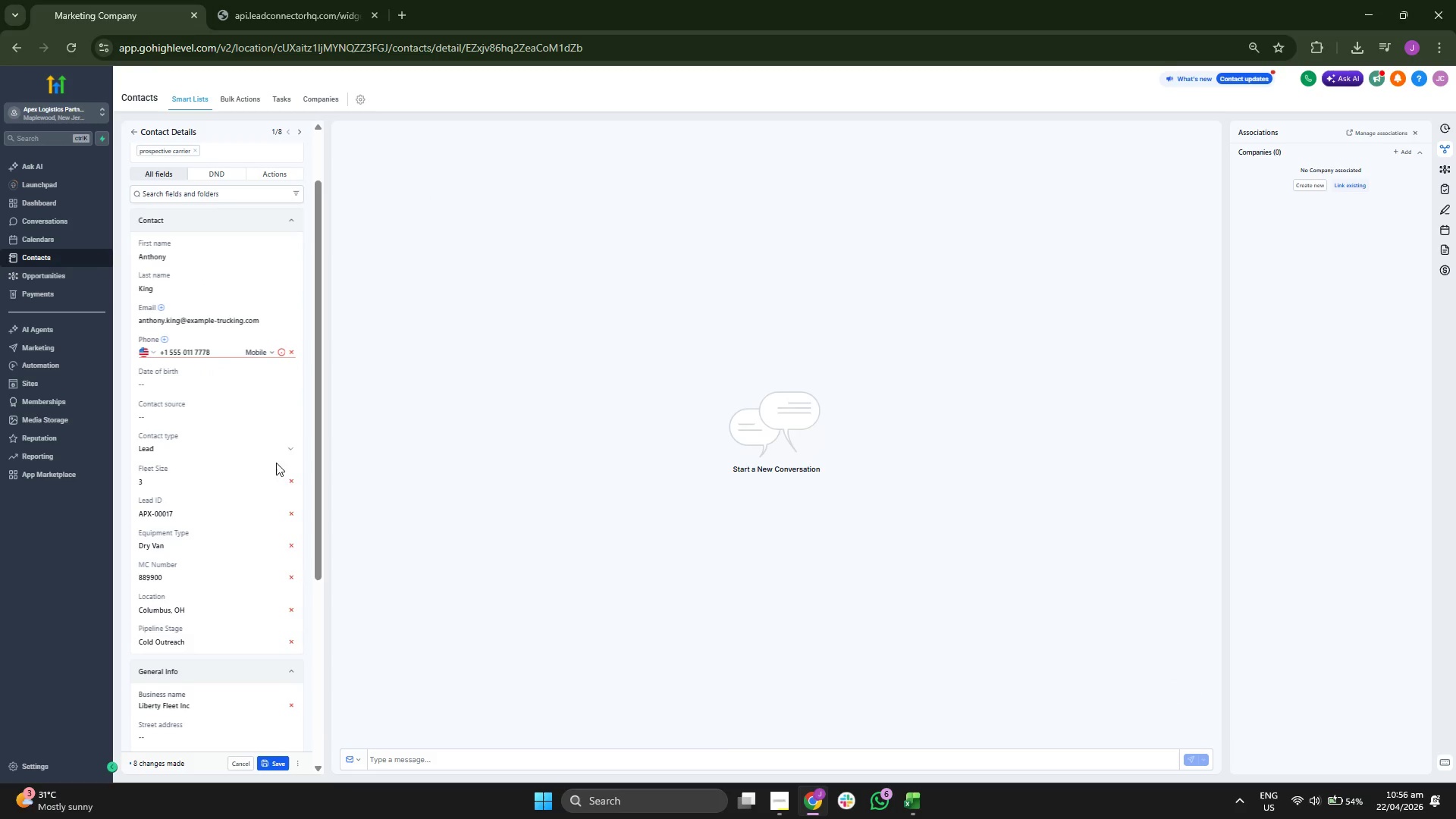 
scroll: coordinate [275, 432], scroll_direction: up, amount: 2.0
 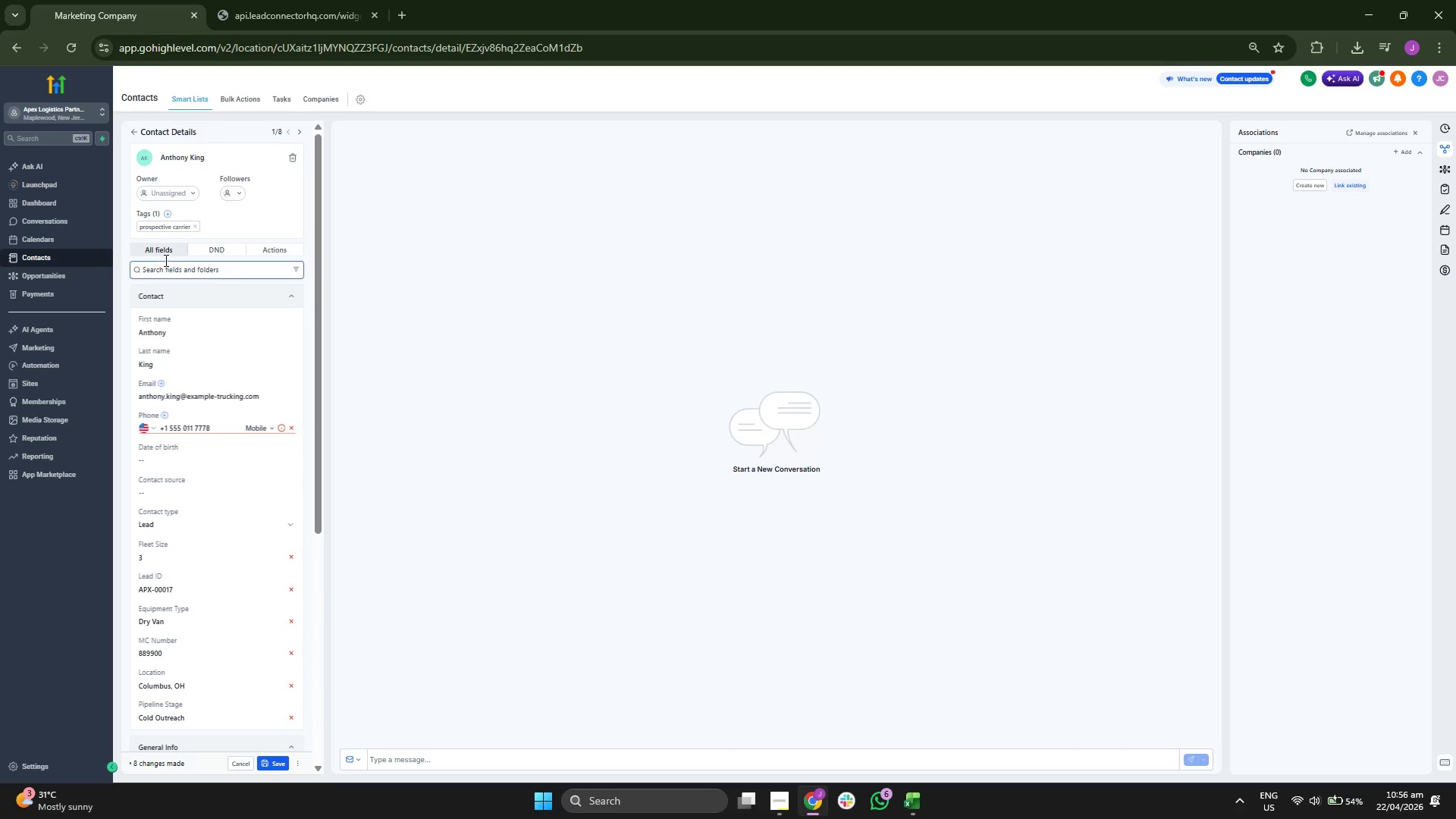 
scroll: coordinate [227, 431], scroll_direction: down, amount: 2.0
 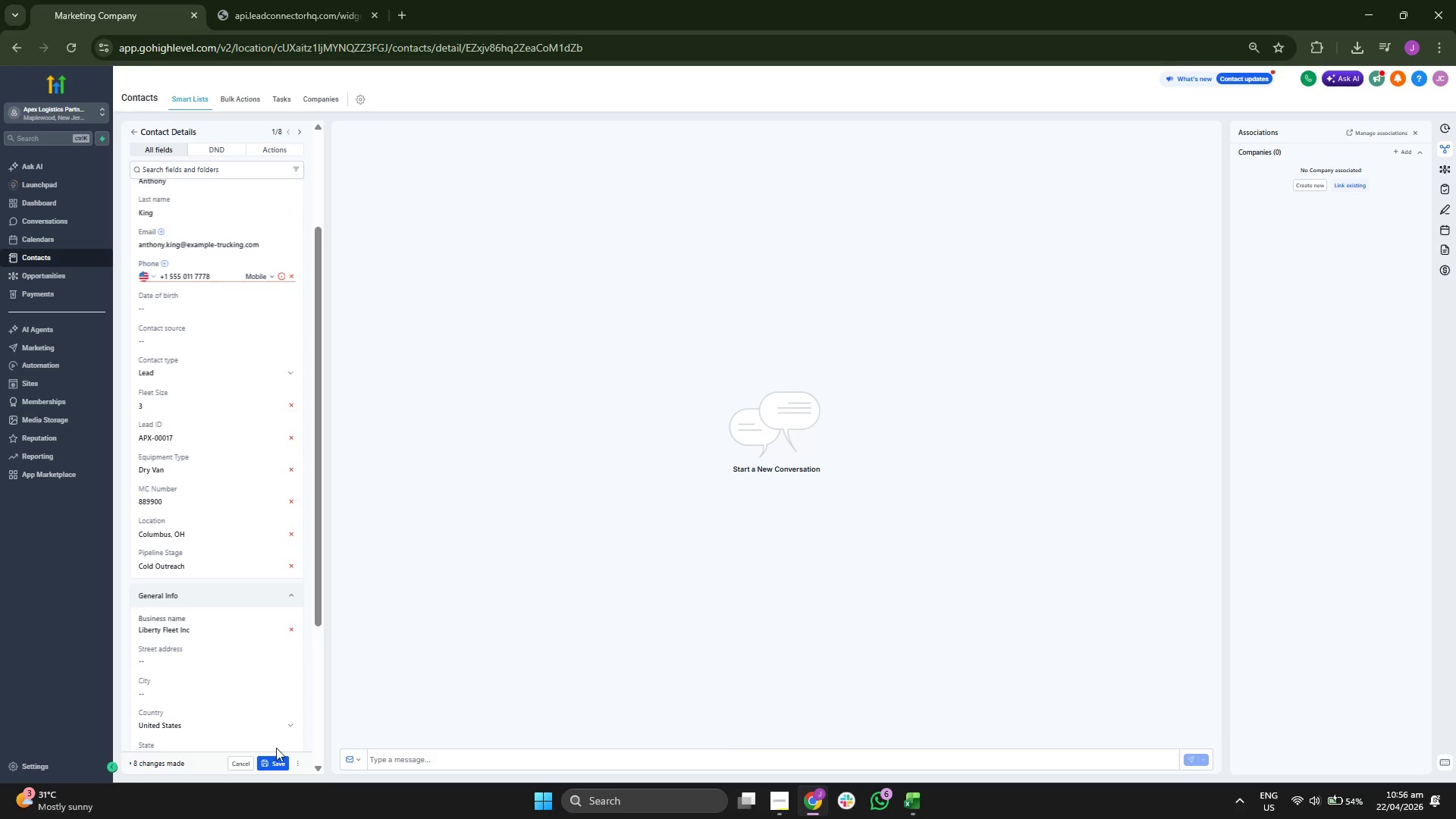 
left_click([276, 761])
 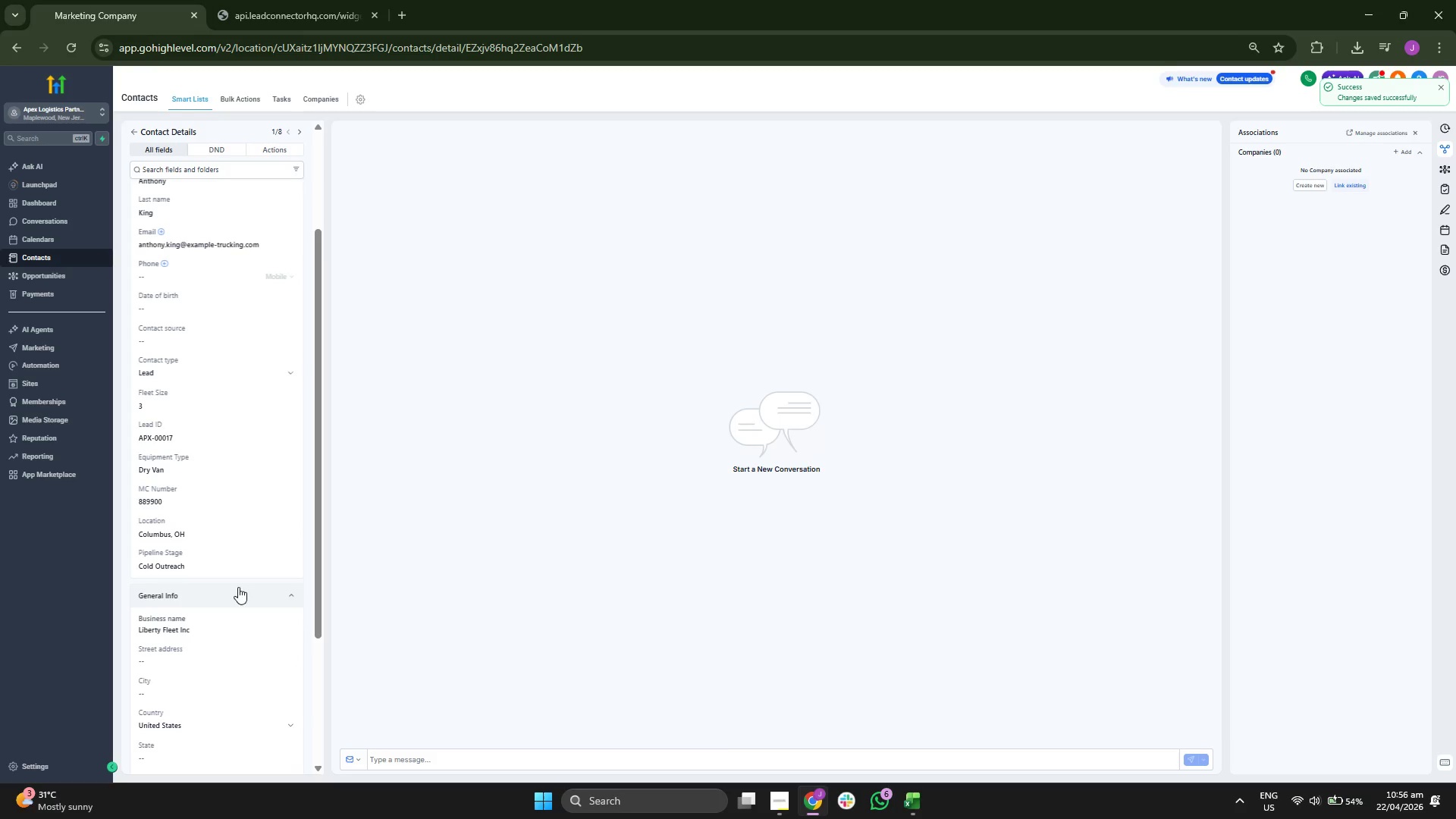 
scroll: coordinate [252, 511], scroll_direction: up, amount: 1.0
 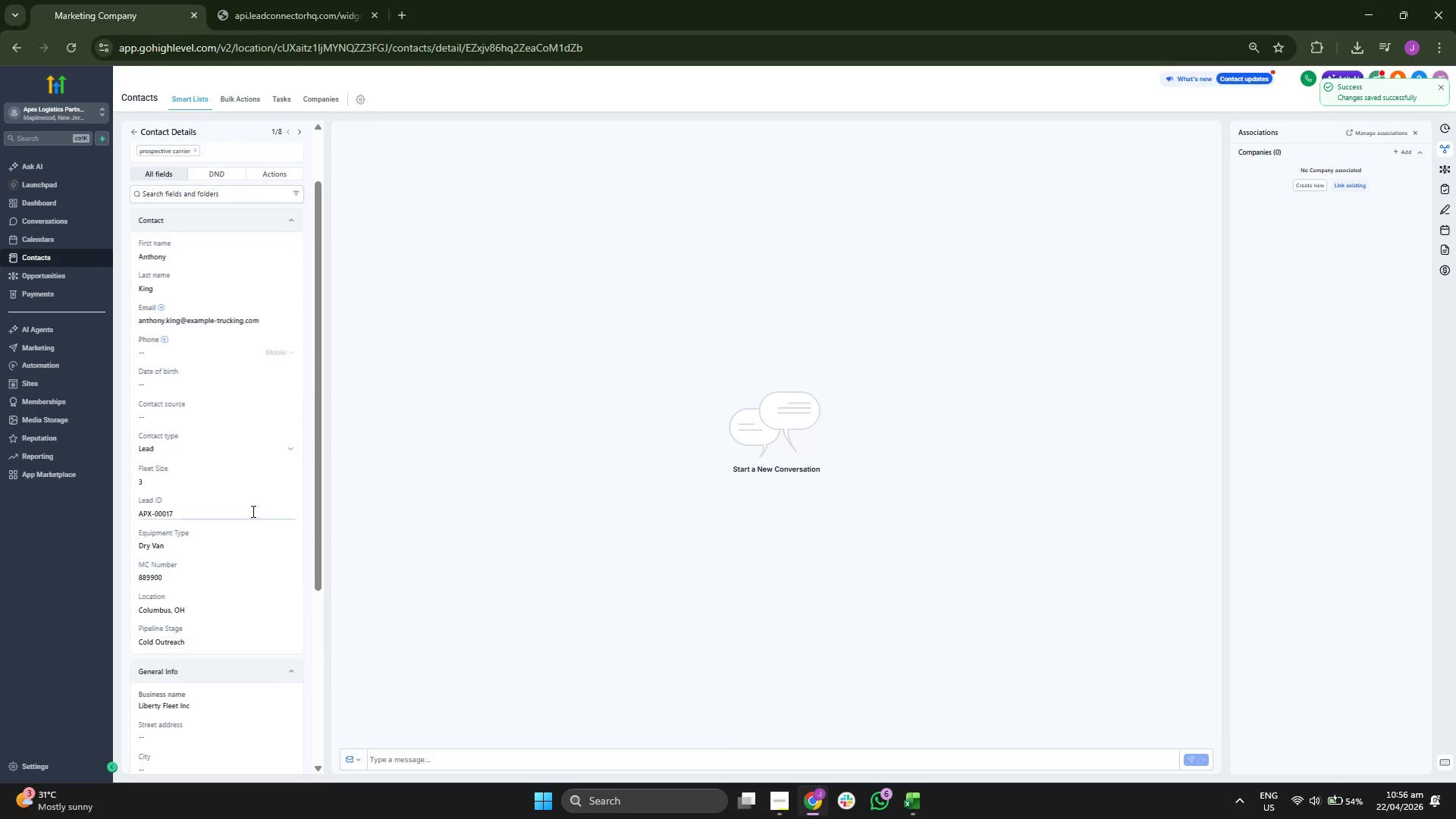 
scroll: coordinate [252, 511], scroll_direction: down, amount: 3.0
 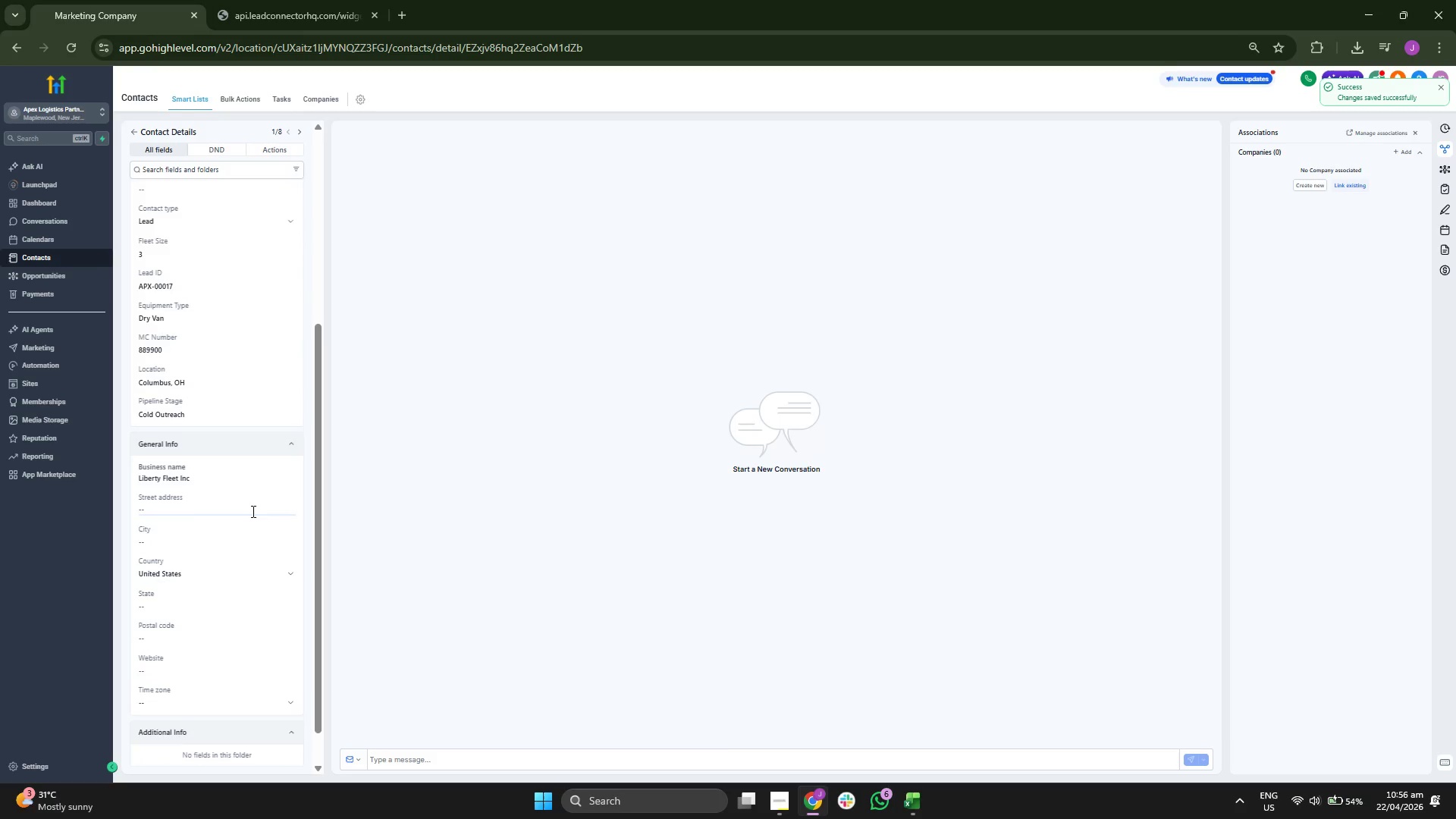 
scroll: coordinate [252, 511], scroll_direction: up, amount: 5.0
 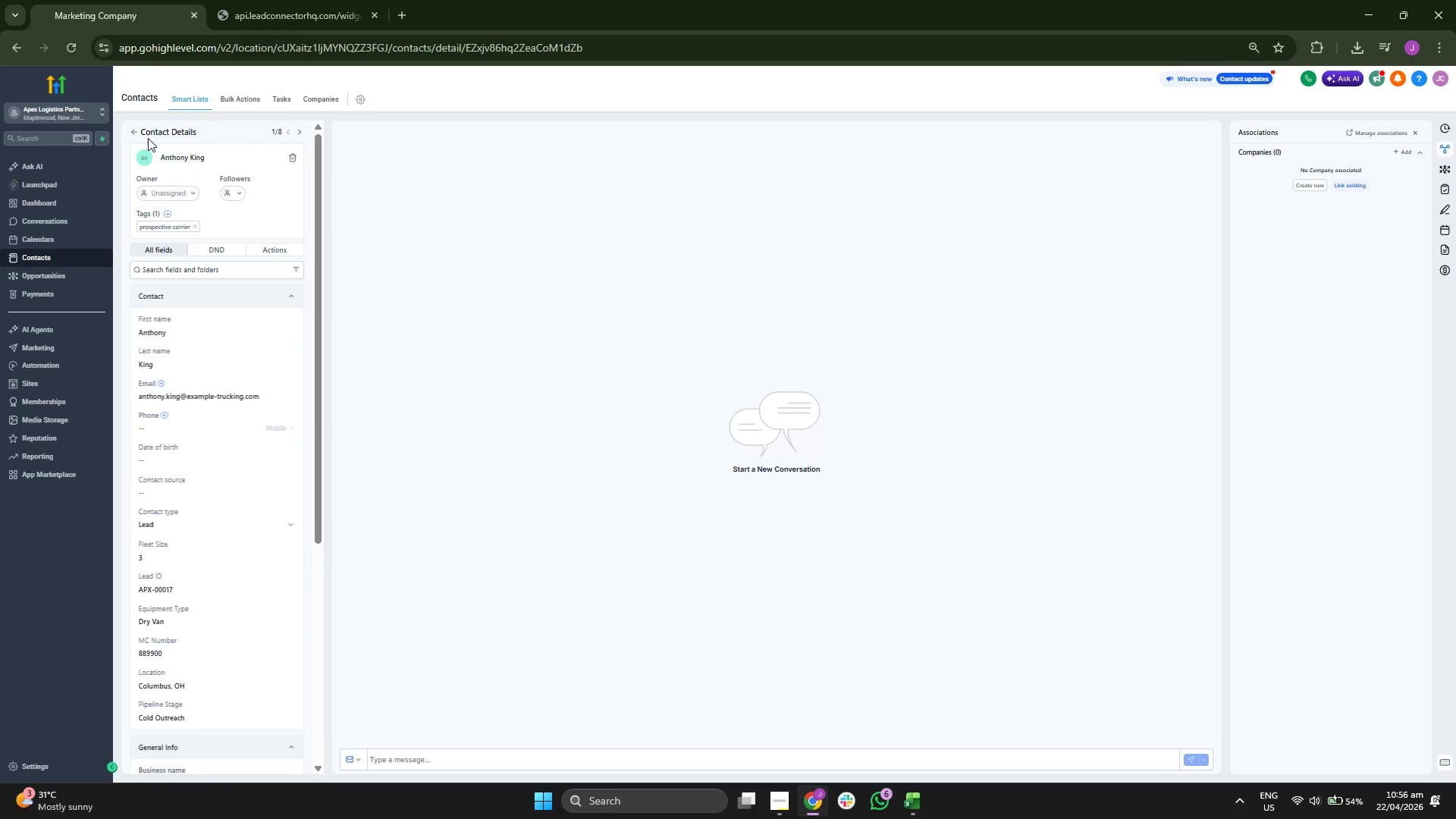 
left_click([134, 133])
 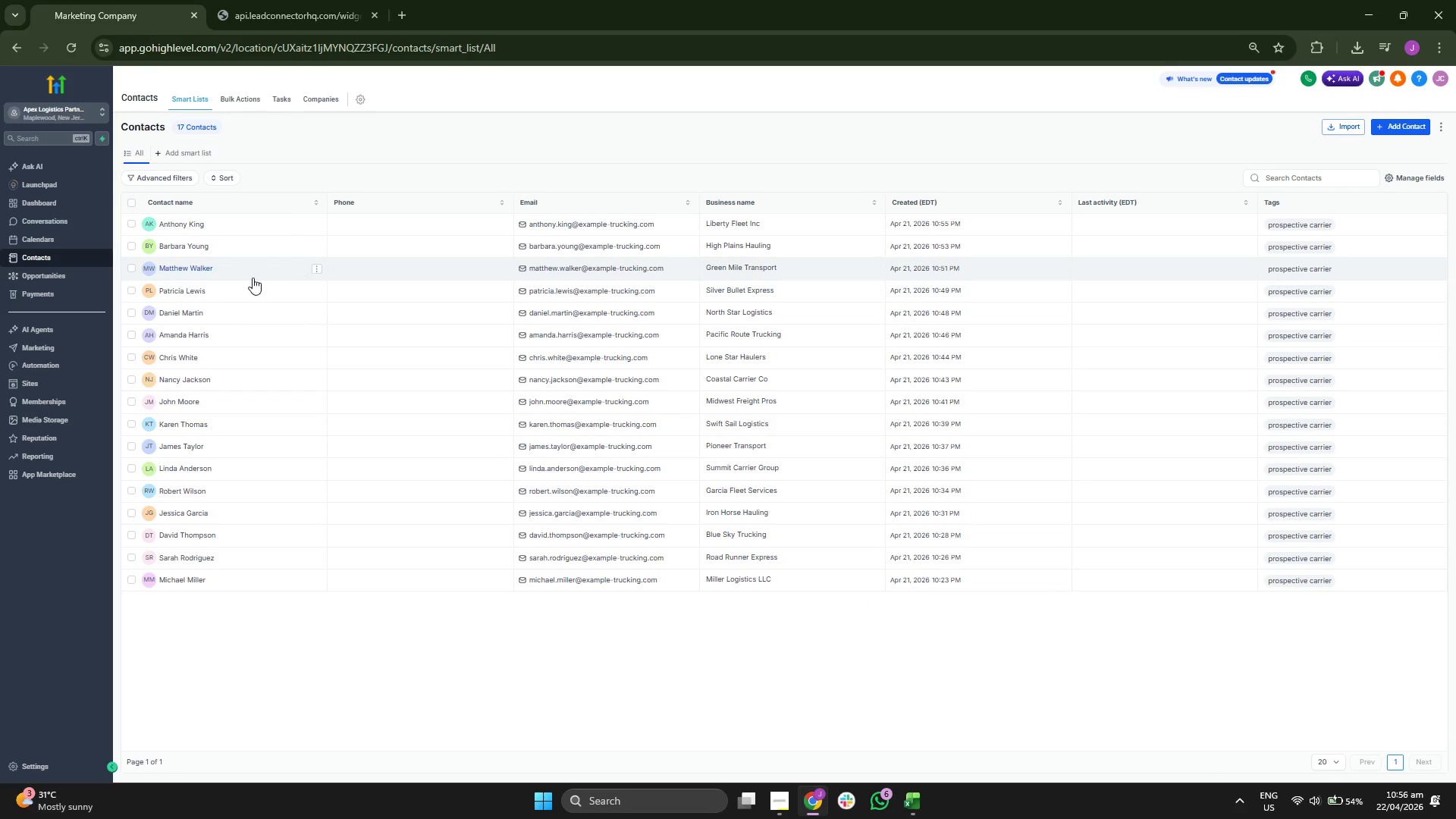 
wait(9.09)
 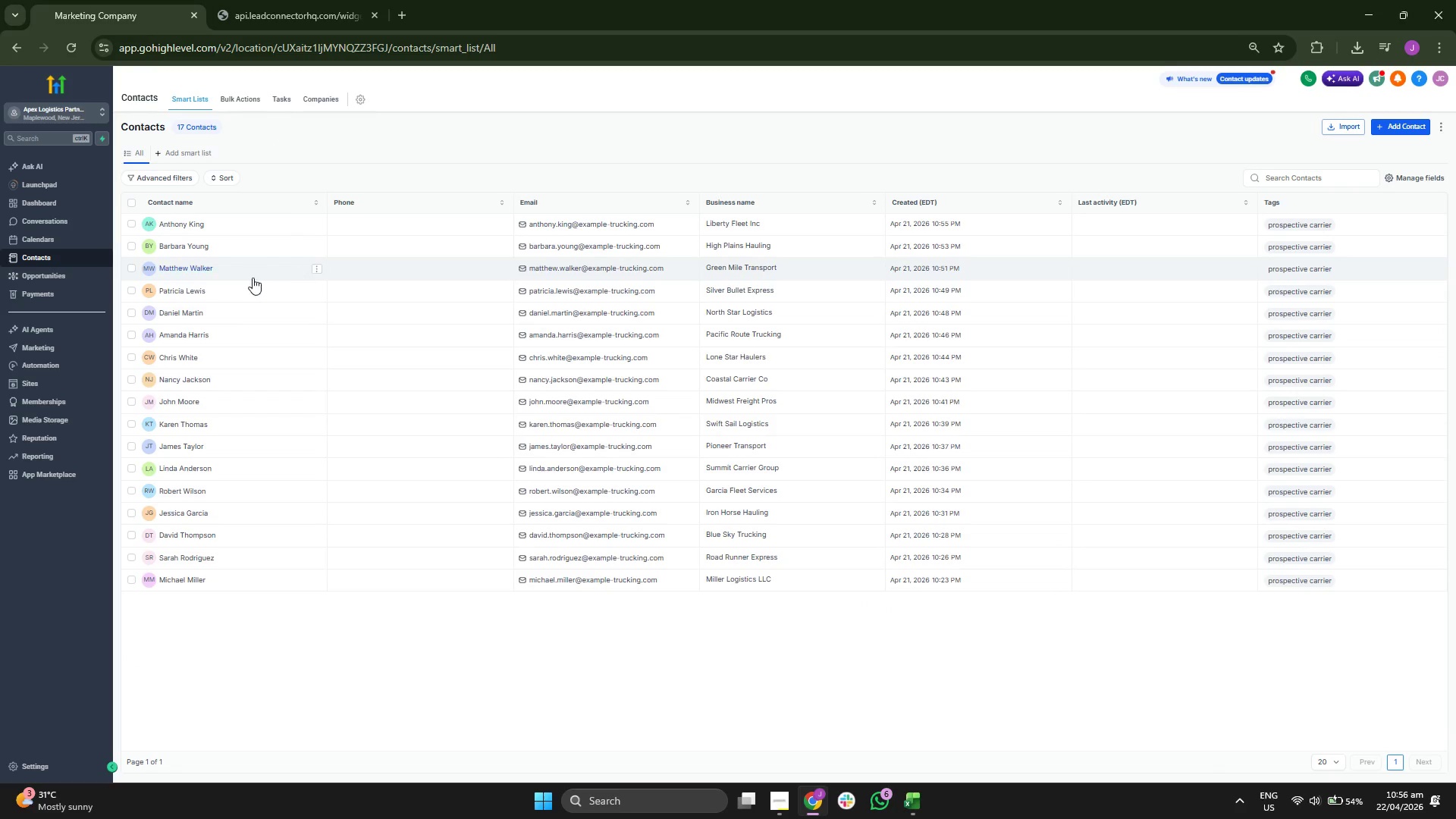 
left_click([1402, 128])
 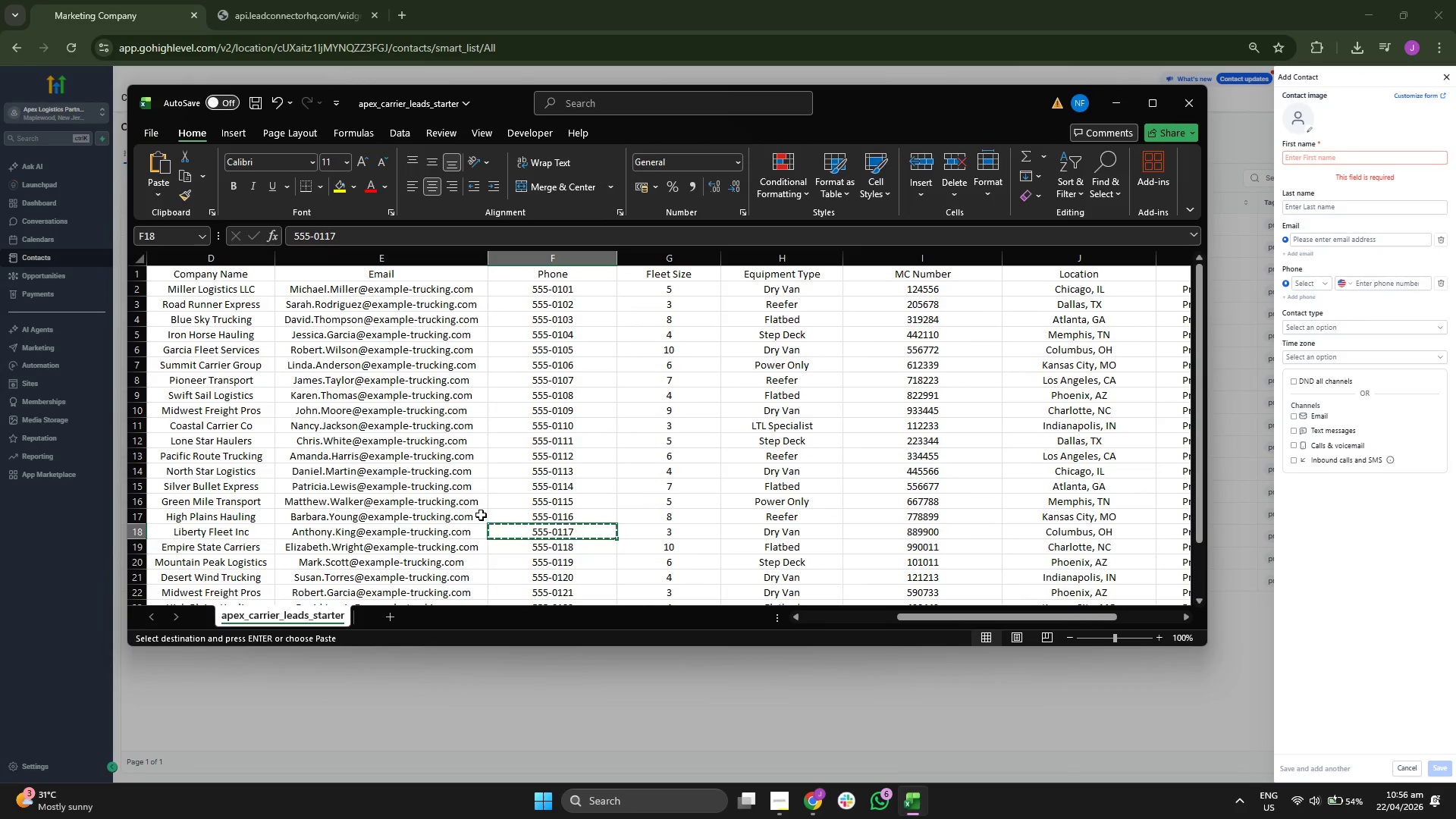 
scroll: coordinate [603, 476], scroll_direction: down, amount: 1.0
 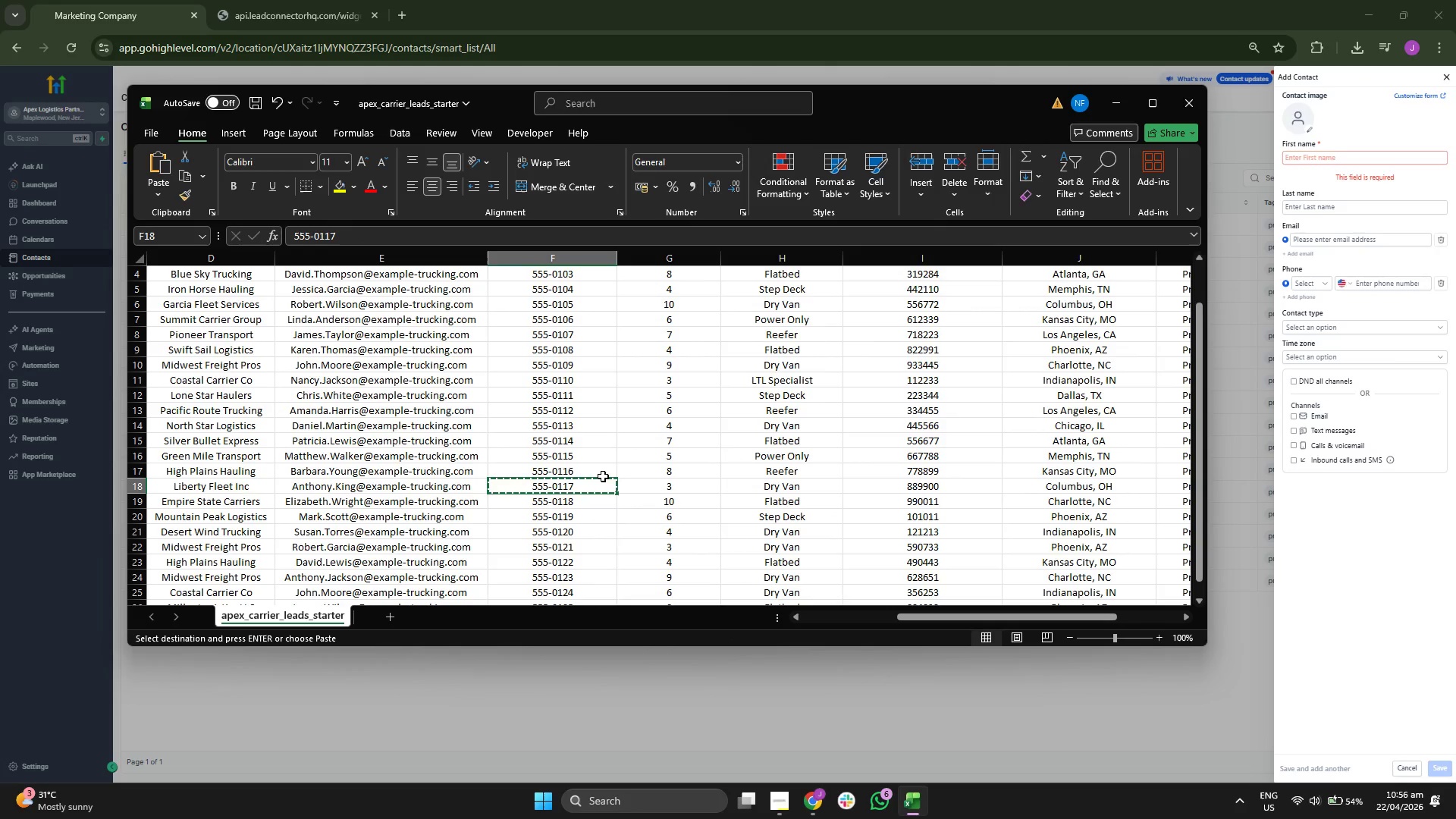 
key(ArrowDown)
 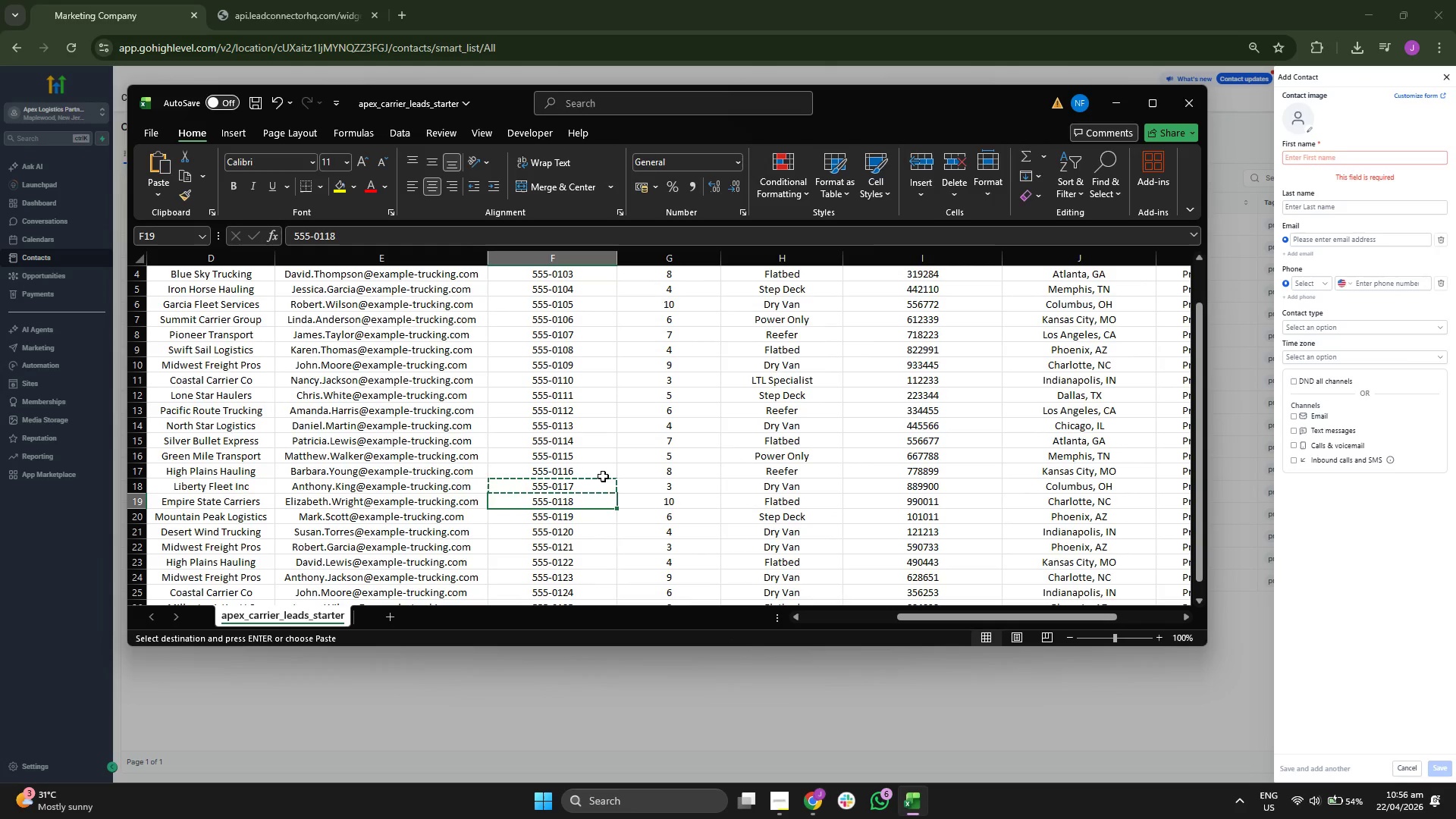 
key(ArrowLeft)
 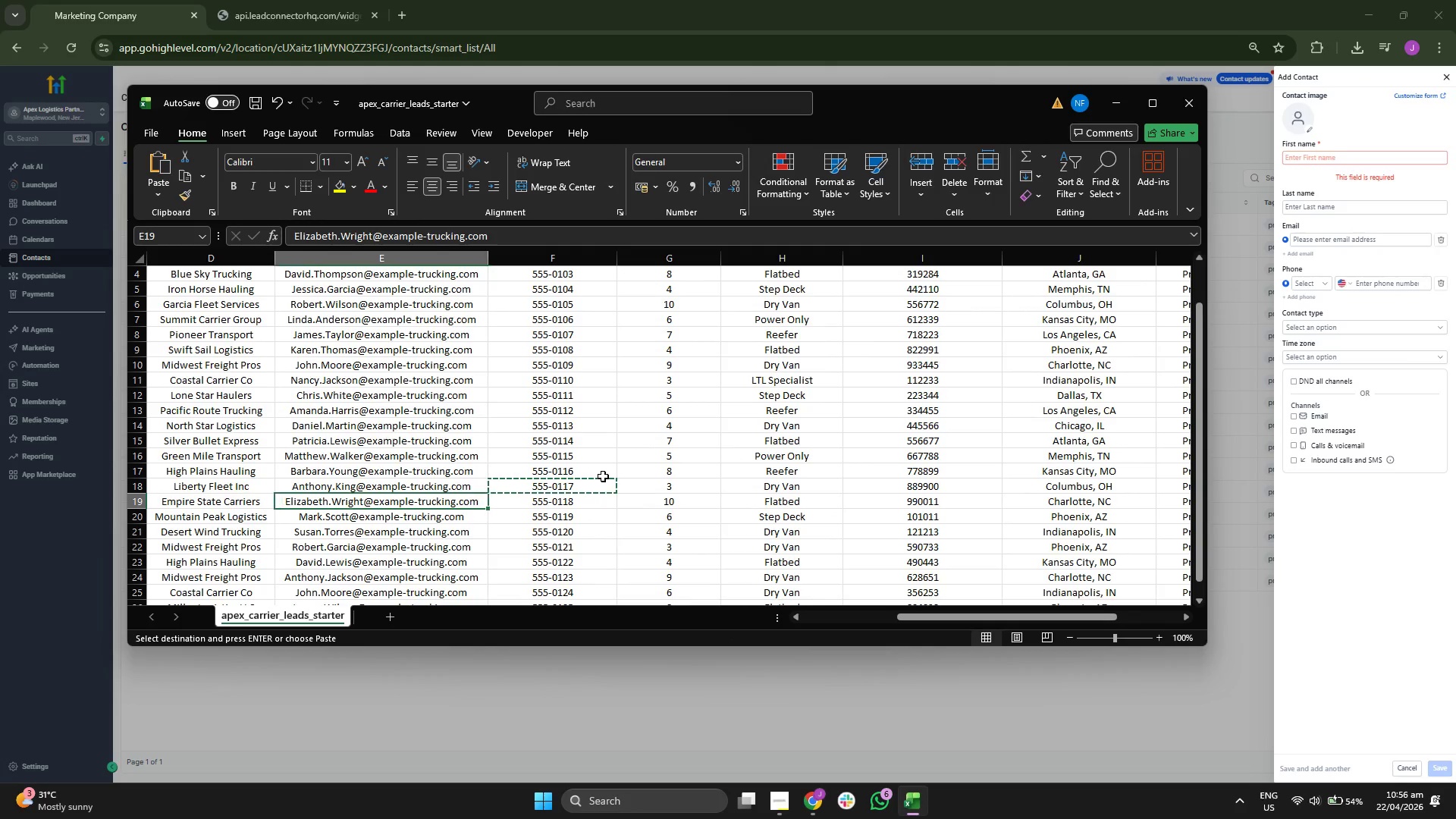 
key(ArrowLeft)
 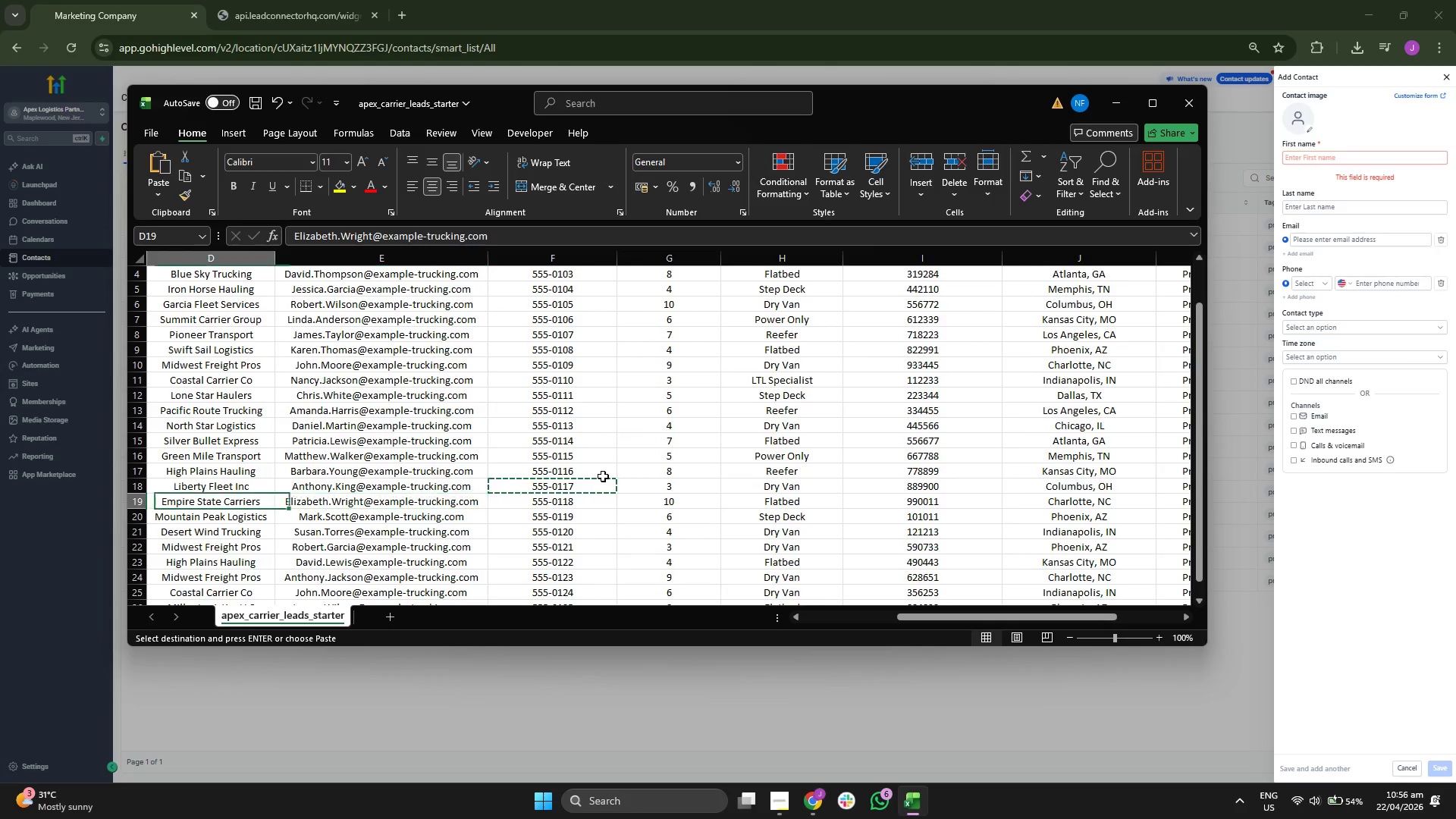 
key(ArrowLeft)
 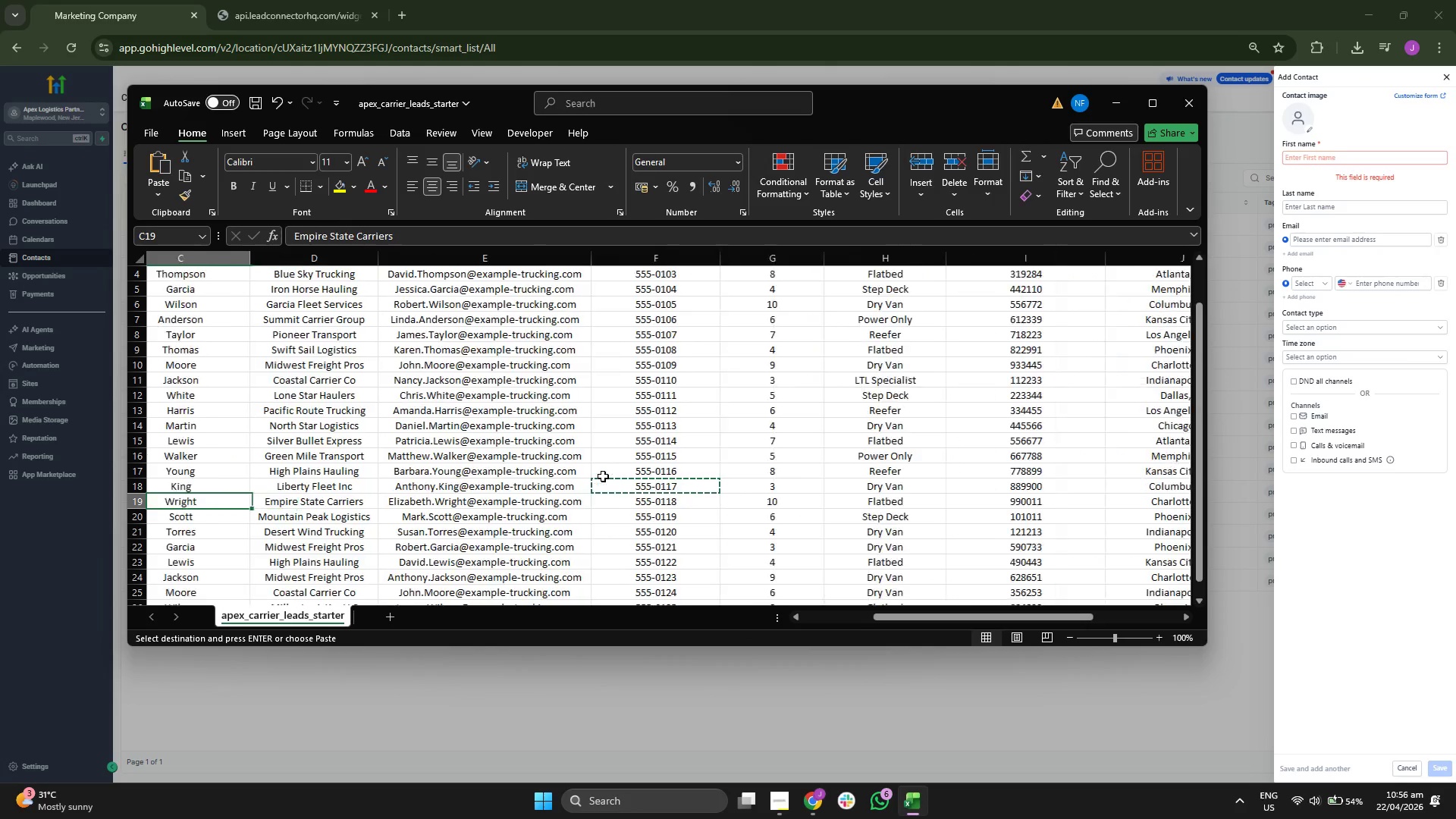 
key(ArrowLeft)
 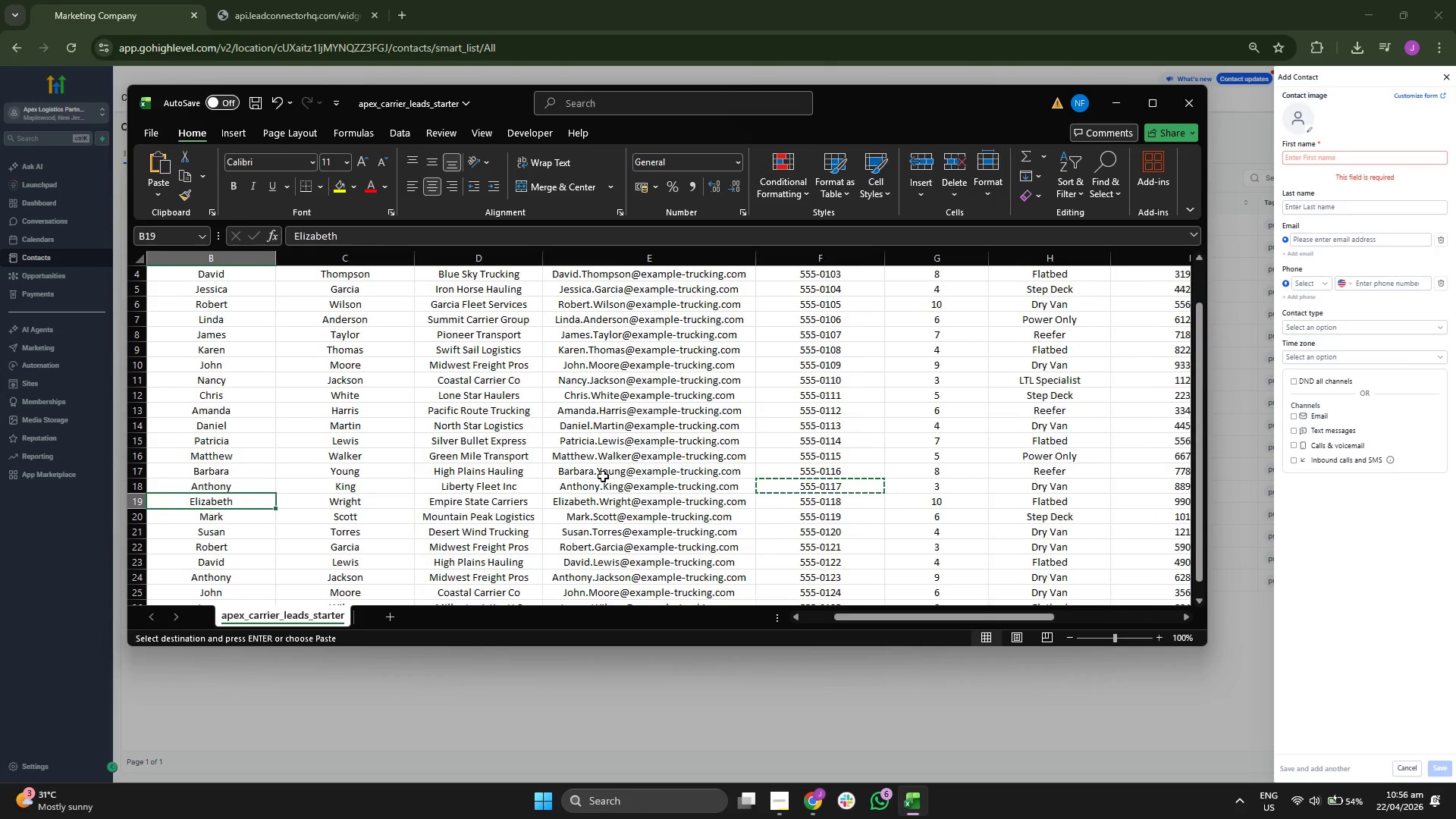 
key(ArrowLeft)
 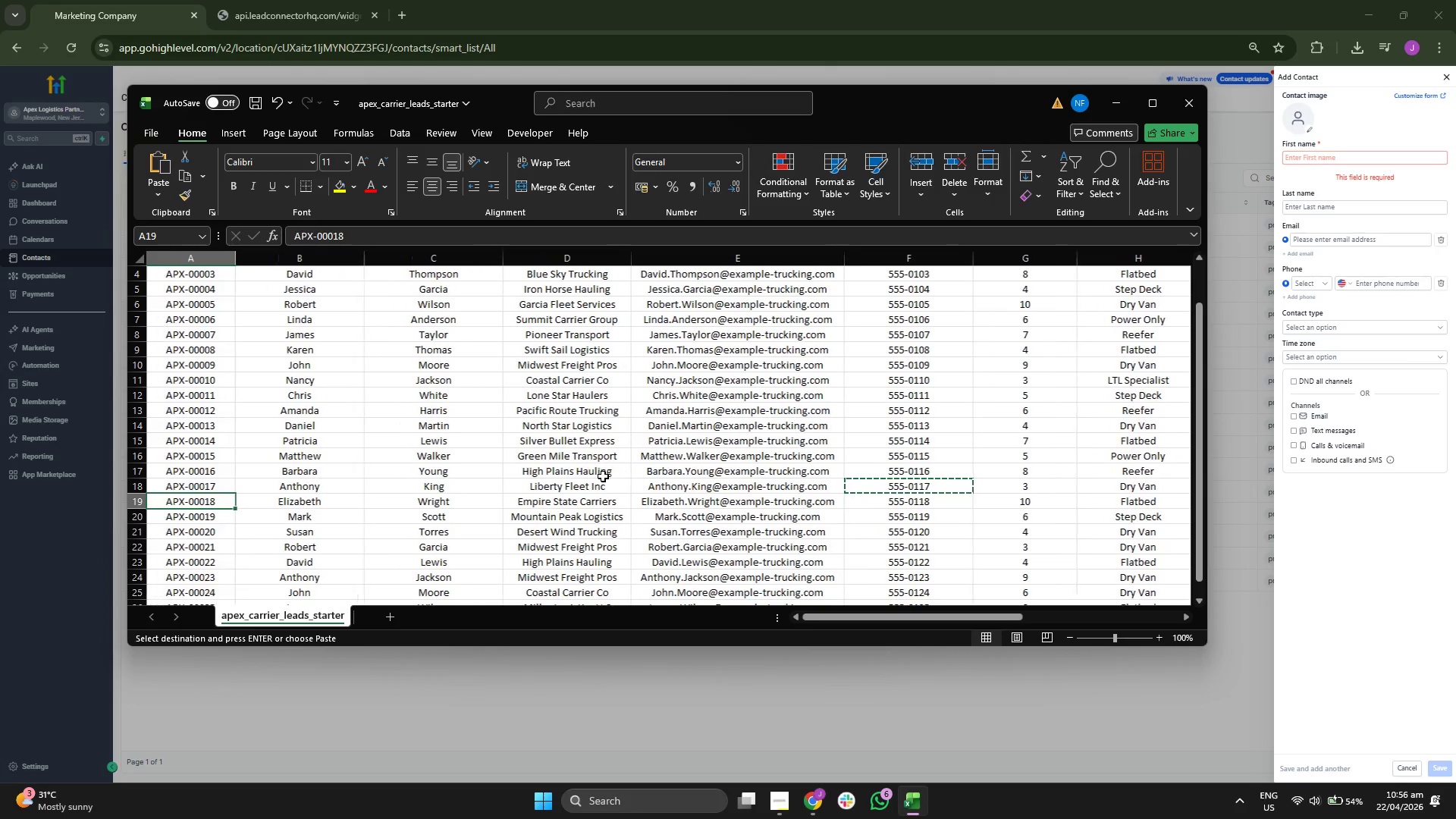 
key(ArrowRight)
 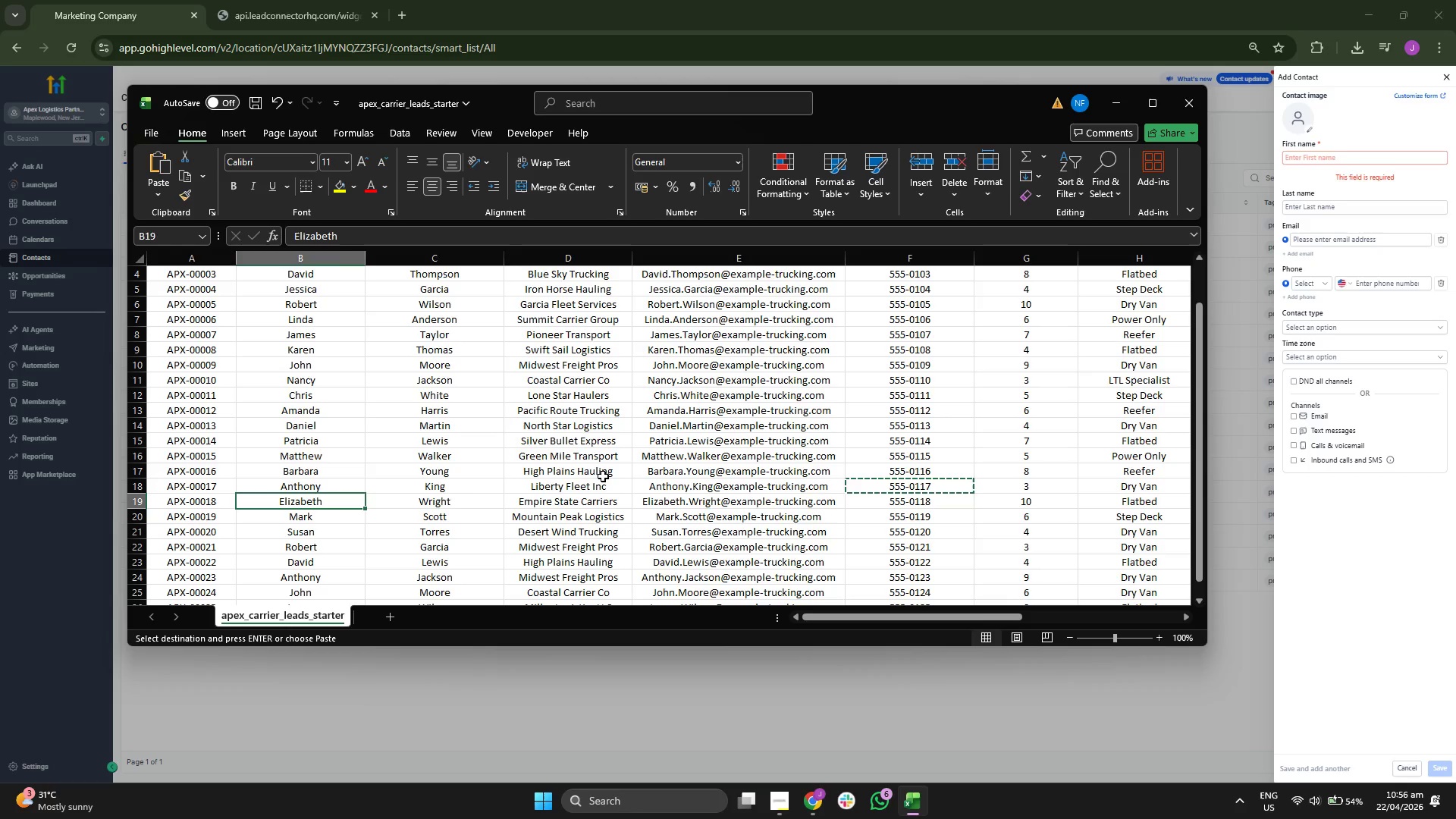 
key(ArrowRight)
 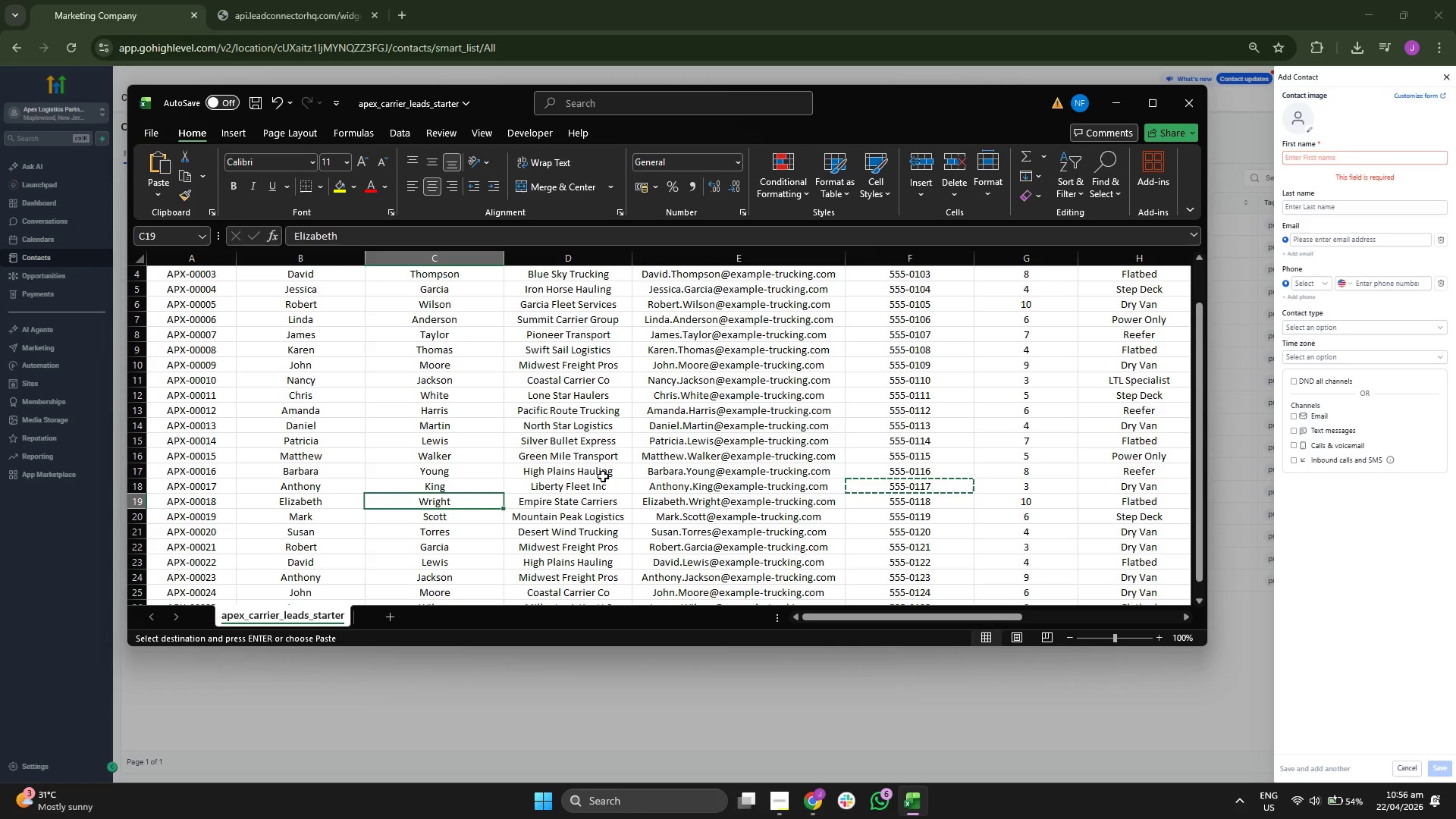 
key(ArrowRight)
 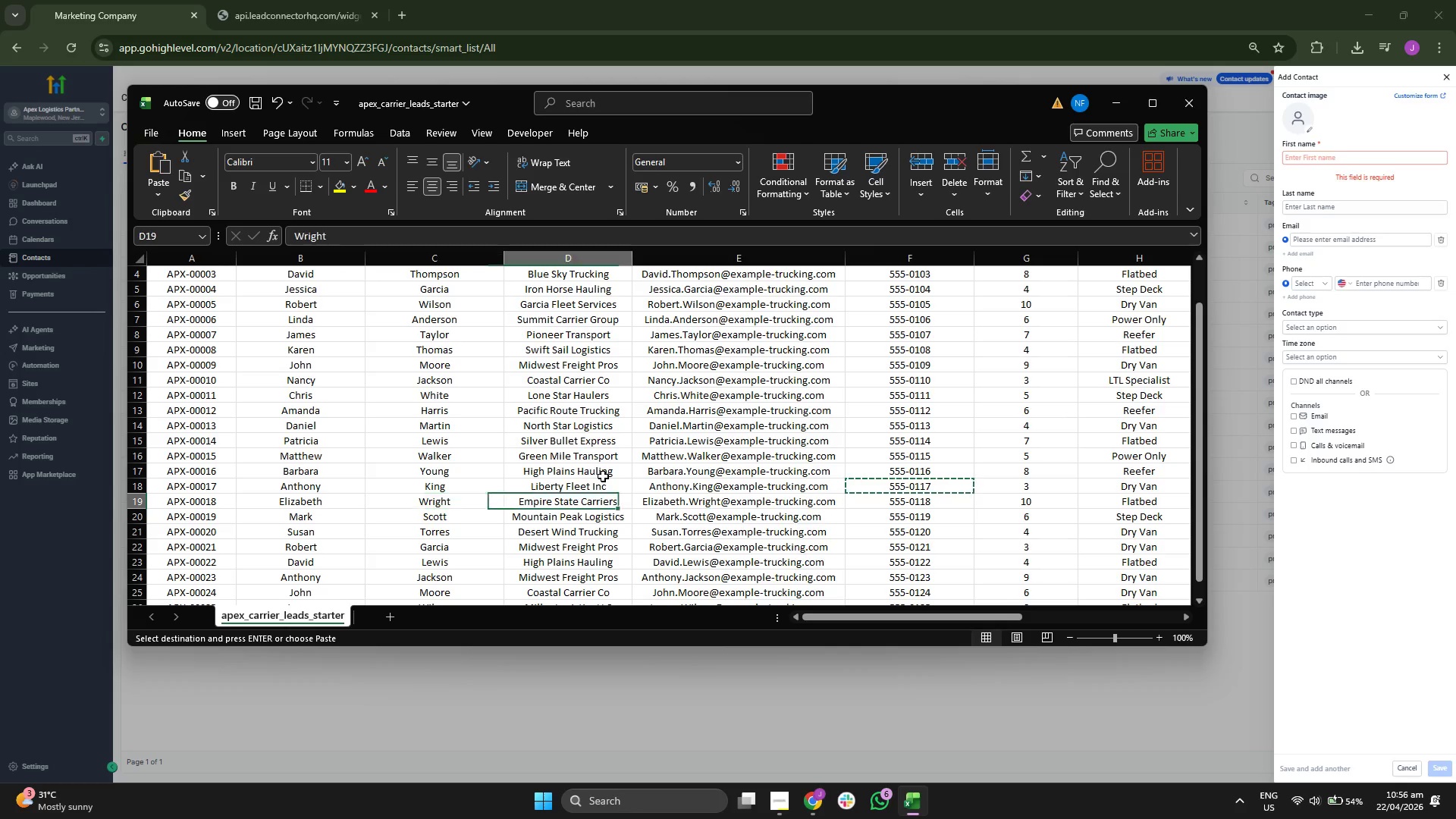 
key(ArrowRight)
 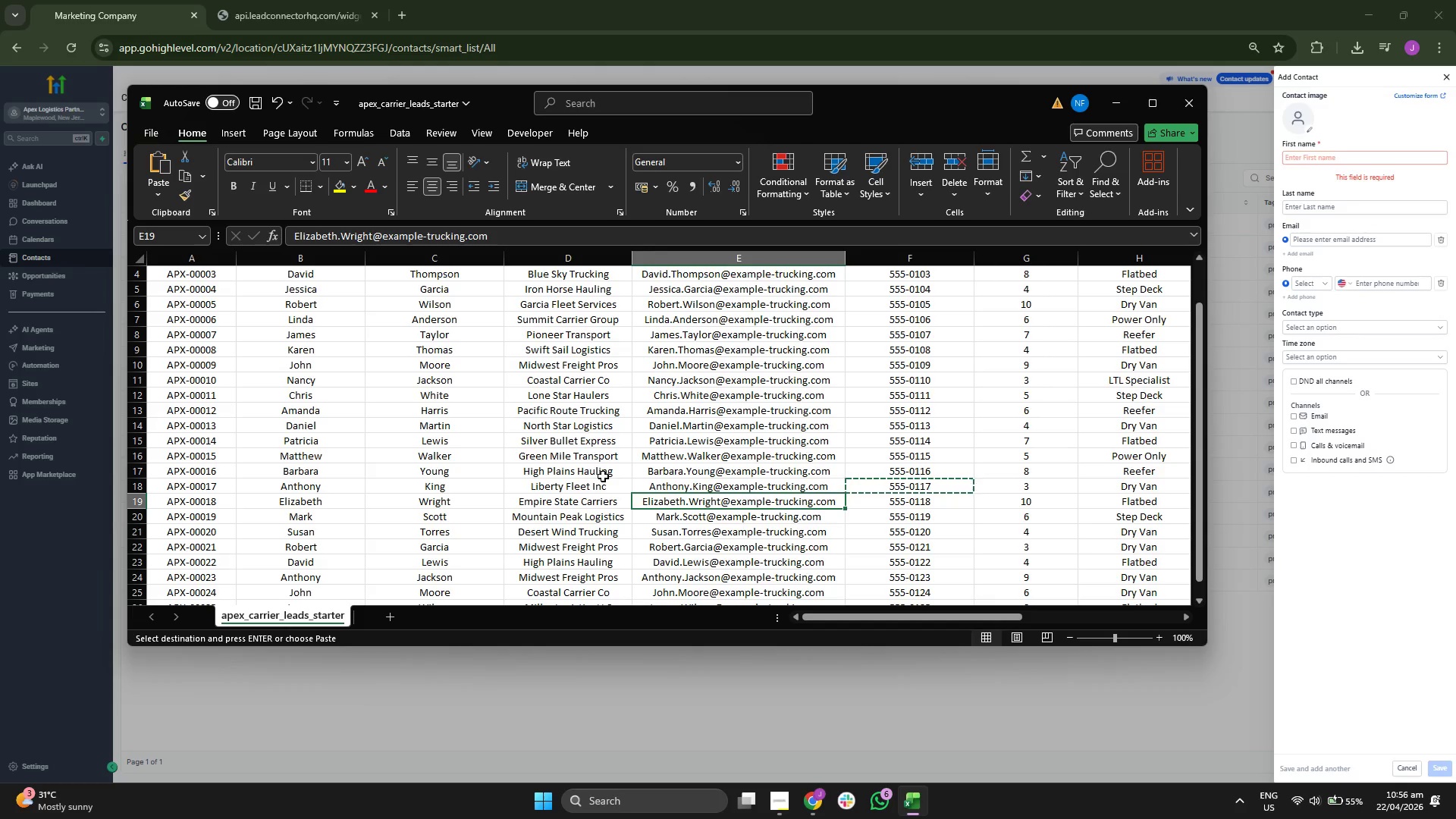 
key(Control+ControlLeft)
 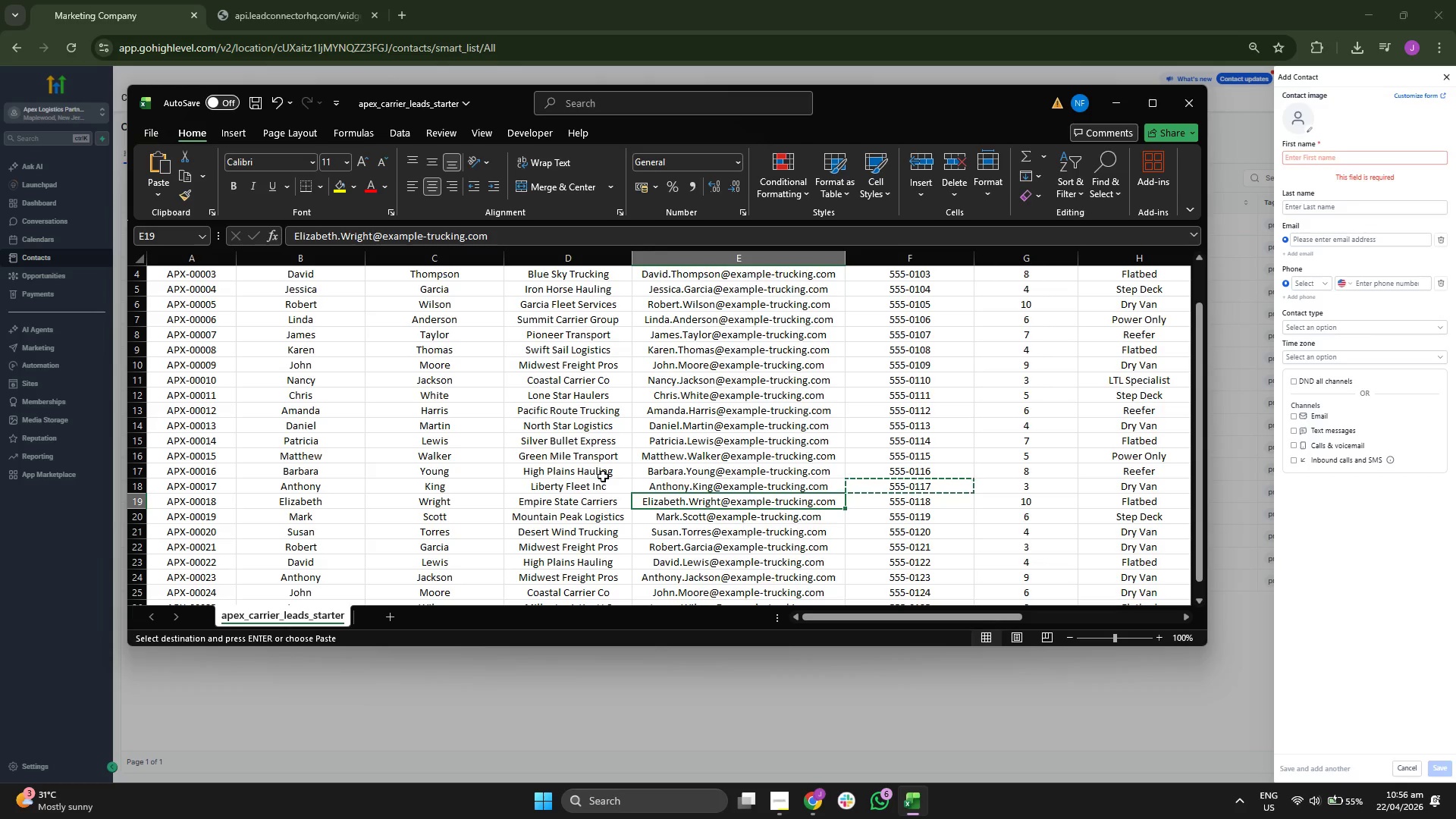 
key(Control+C)
 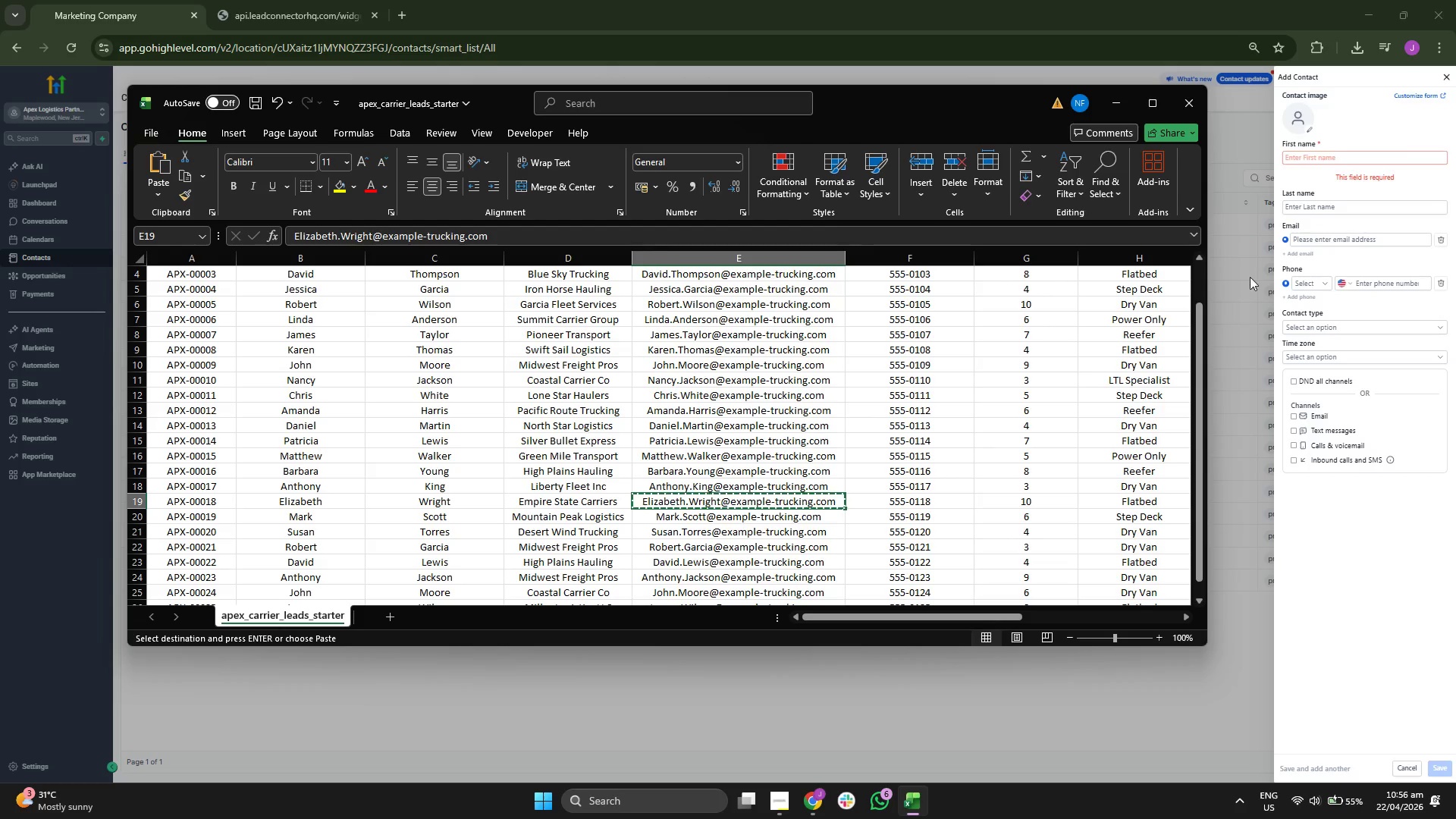 
left_click([1307, 241])
 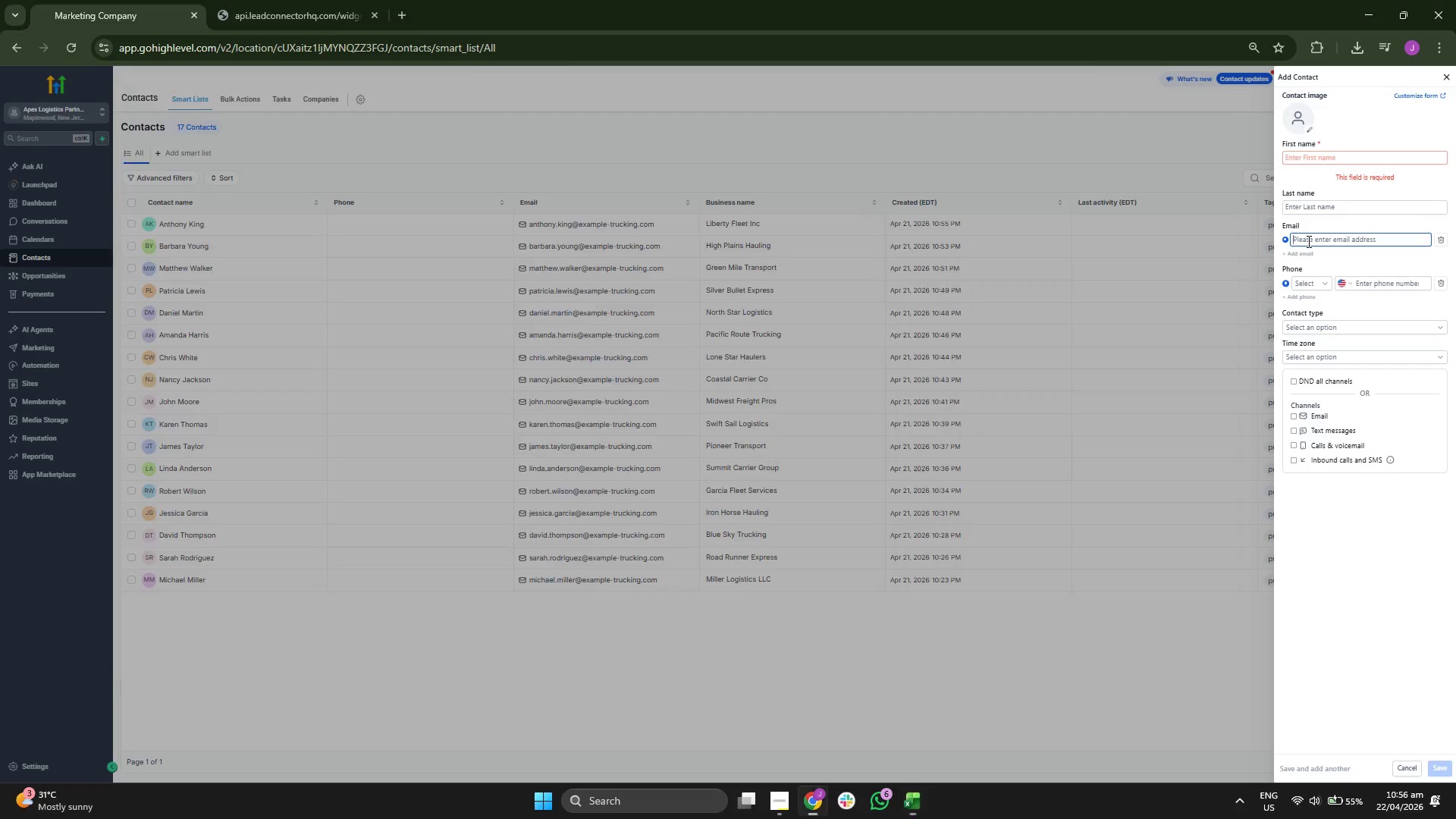 
key(Control+V)
 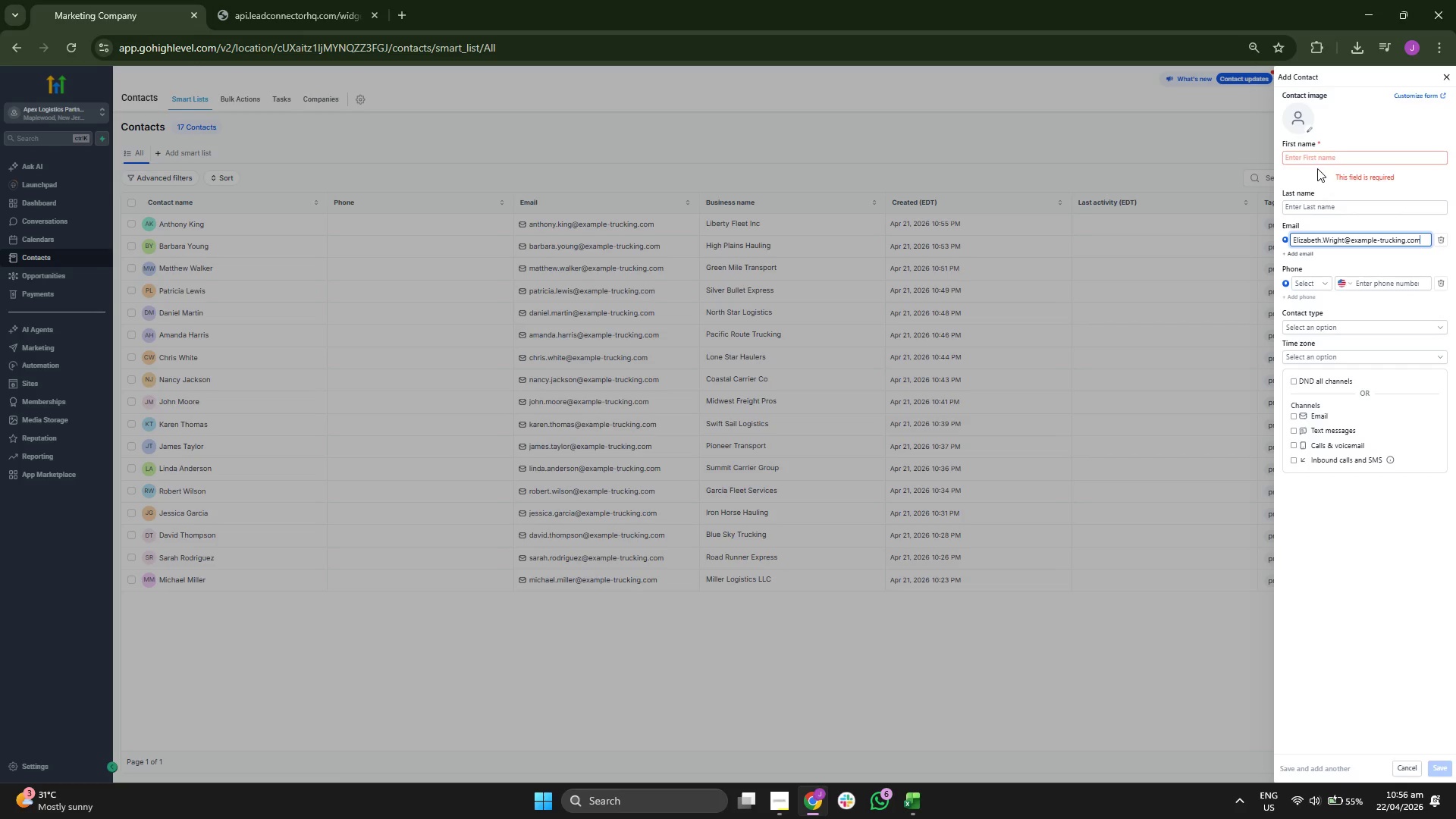 
left_click([1317, 161])
 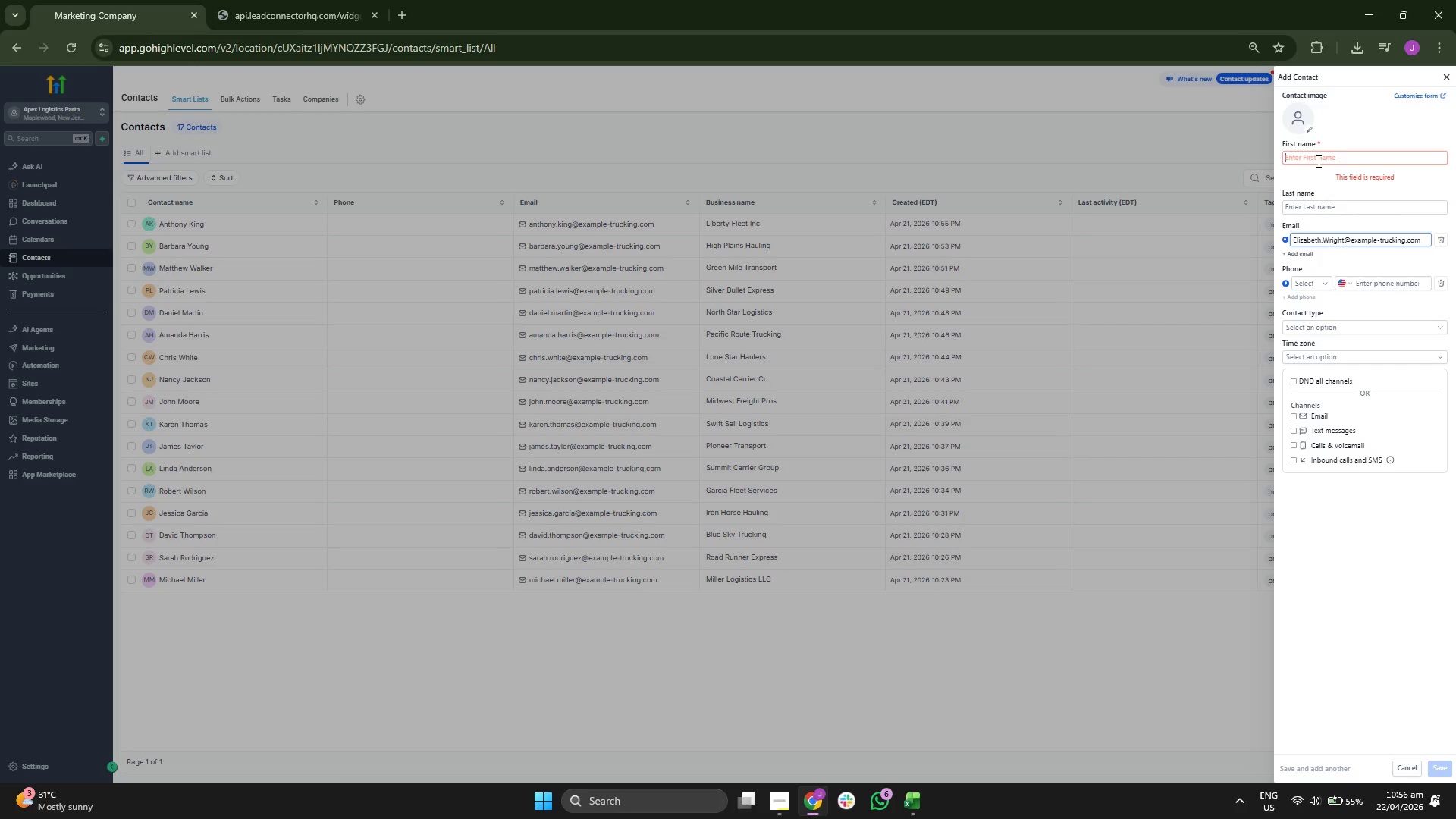 
type(e)
key(Backspace)
type(Elizabeth)
key(Tab)
type(Wring)
key(Backspace)
key(Backspace)
type(ght)
 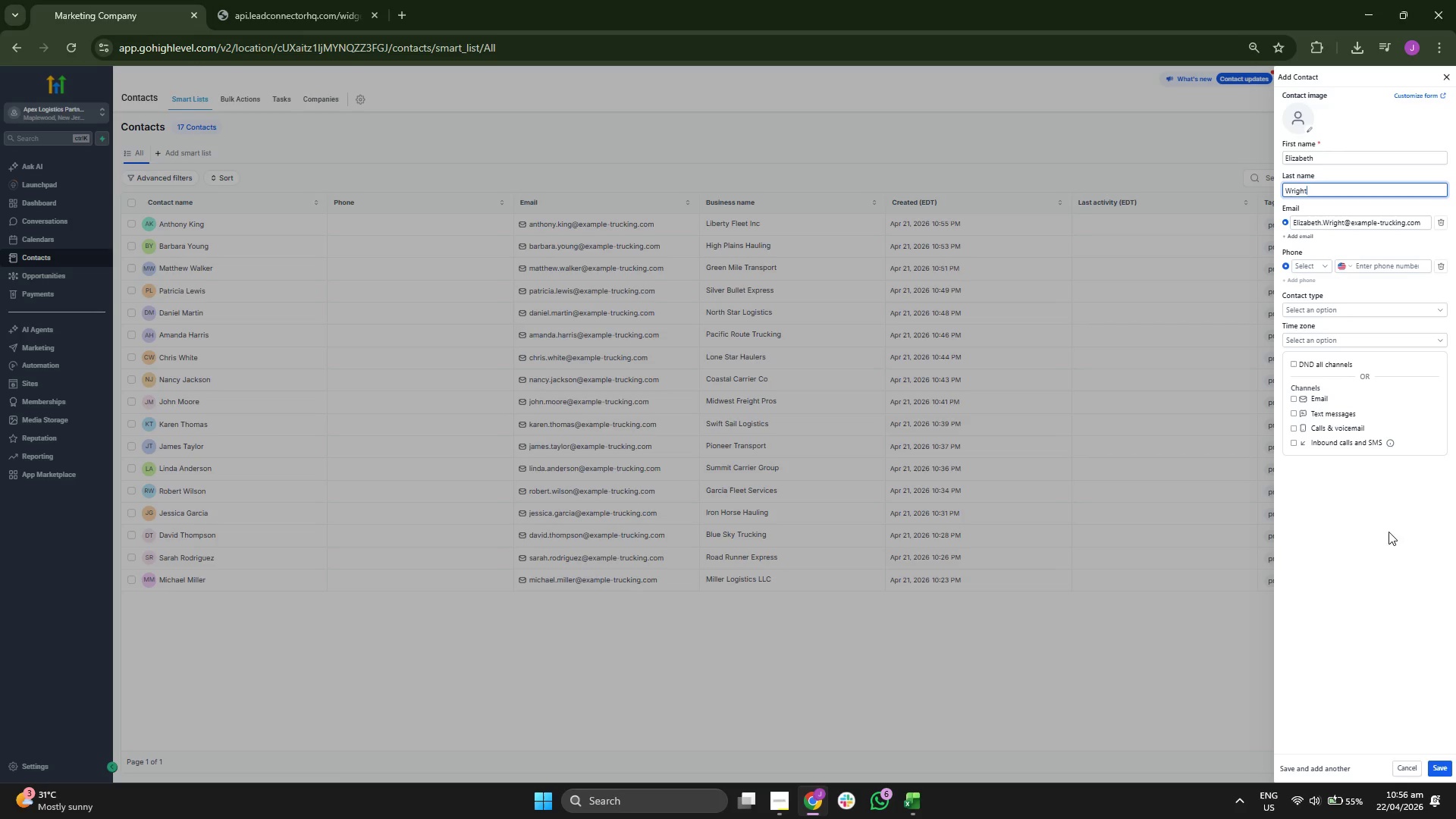 
left_click([1442, 763])
 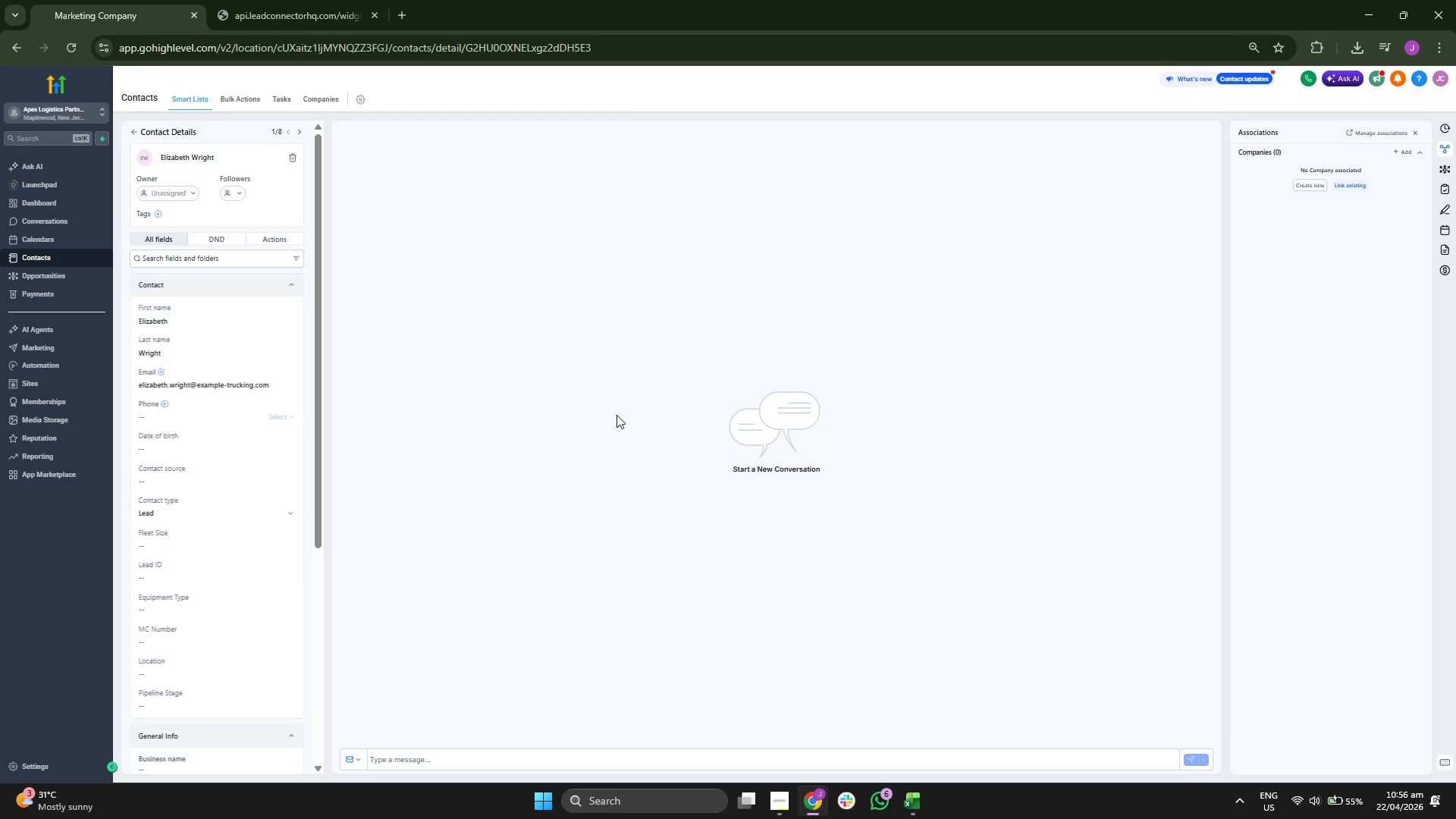 
scroll: coordinate [244, 366], scroll_direction: down, amount: 1.0
 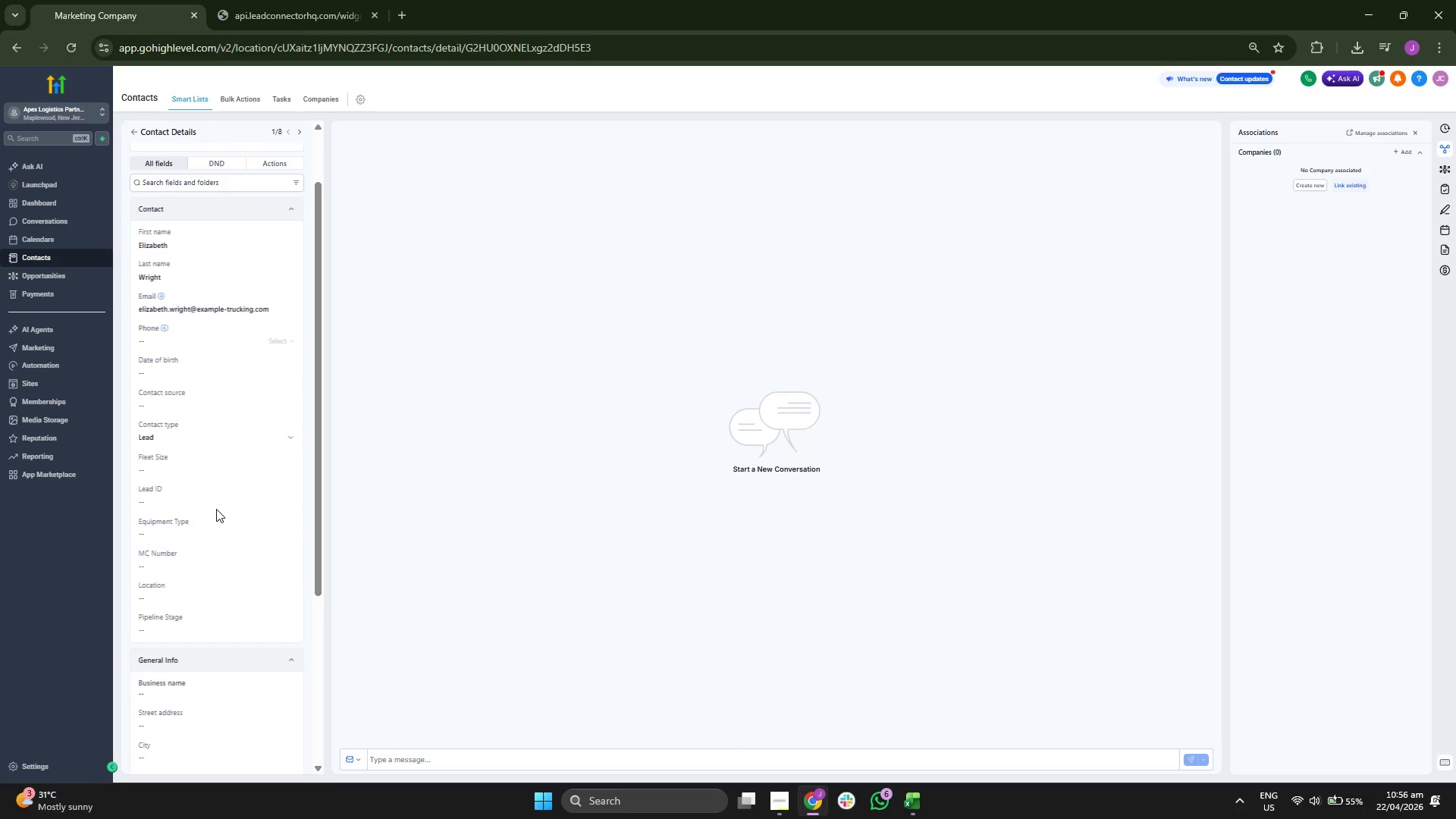 
left_click([213, 500])
 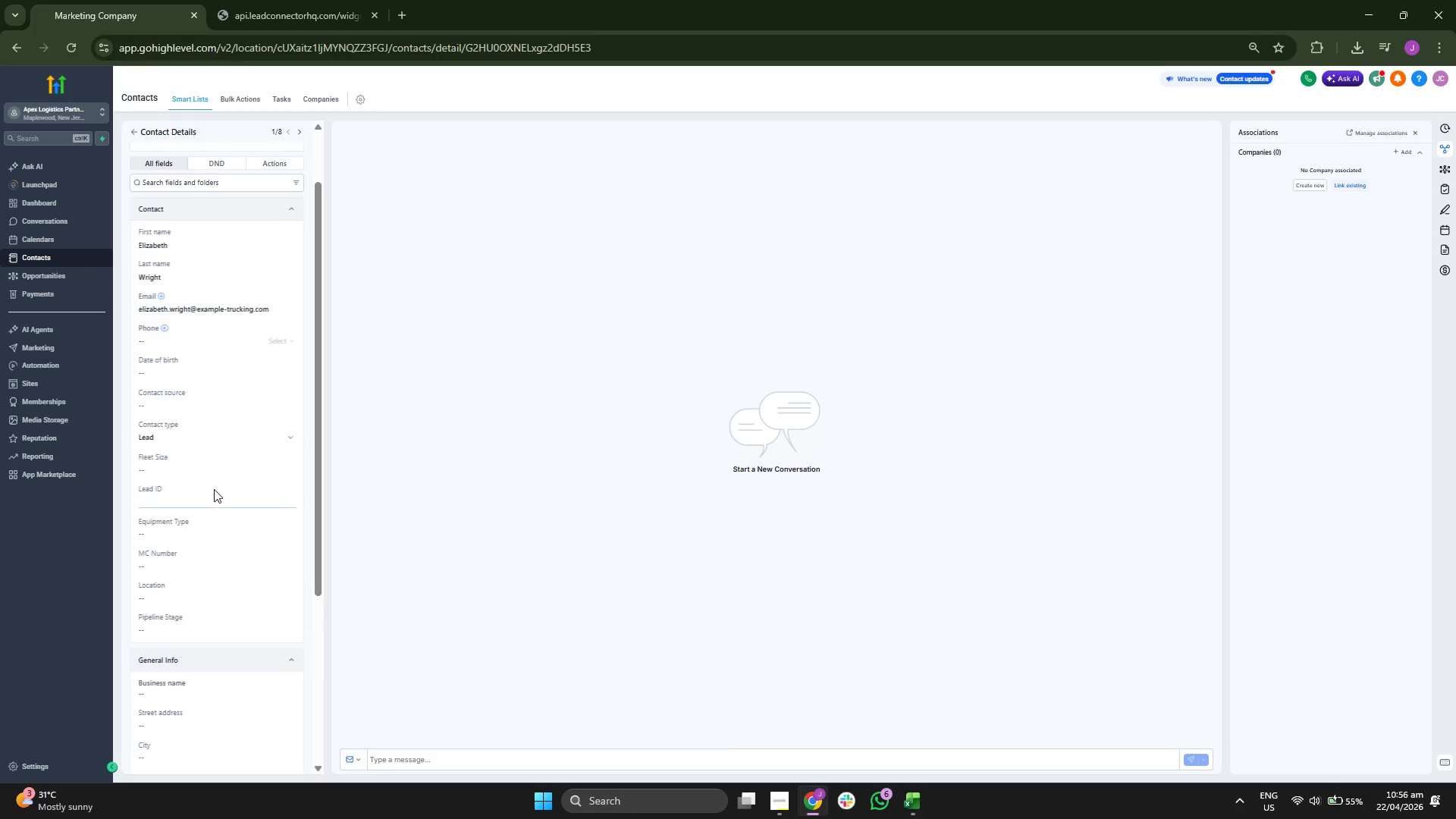 
type(APX-00018)
 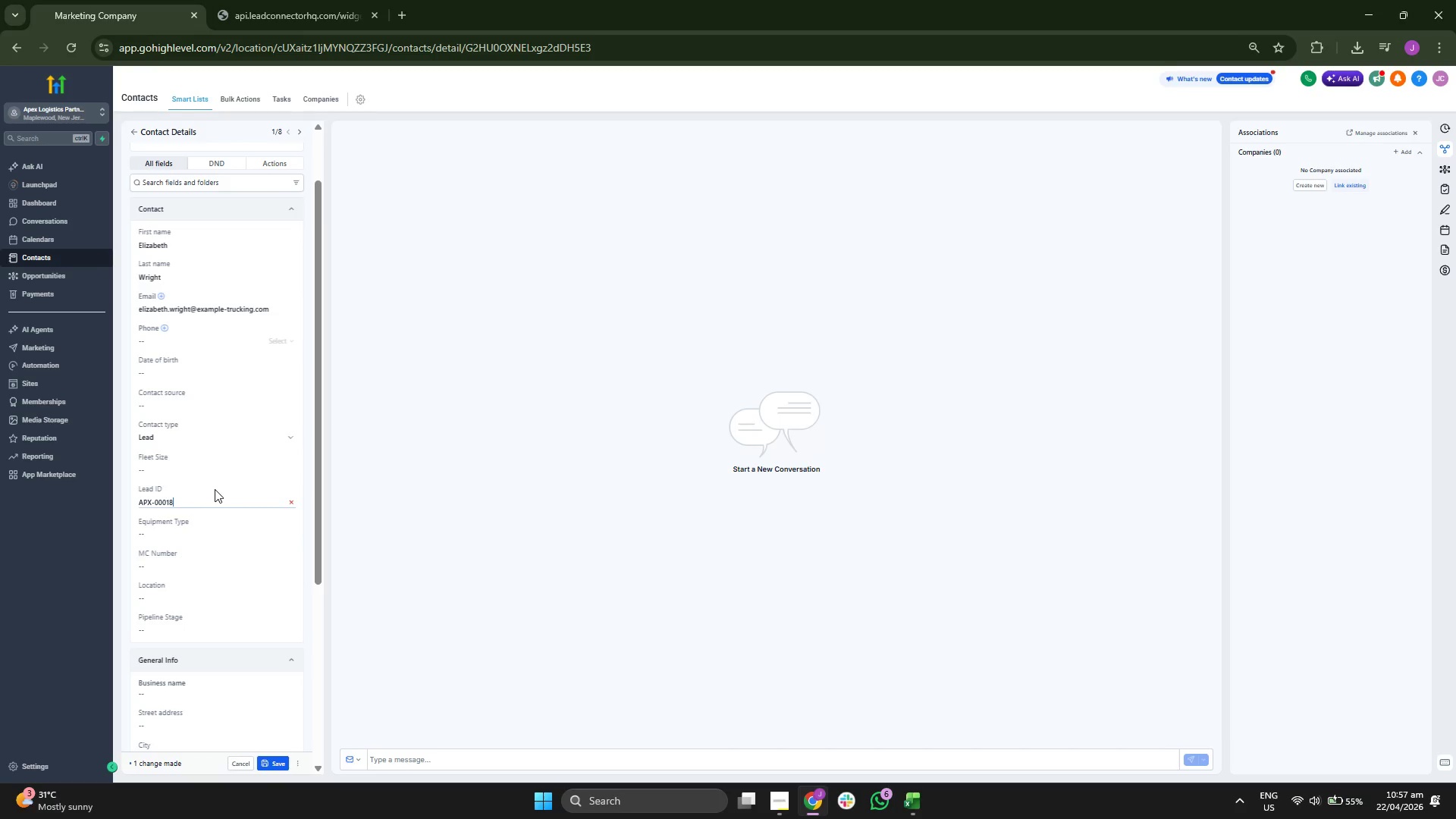 
left_click([171, 629])
 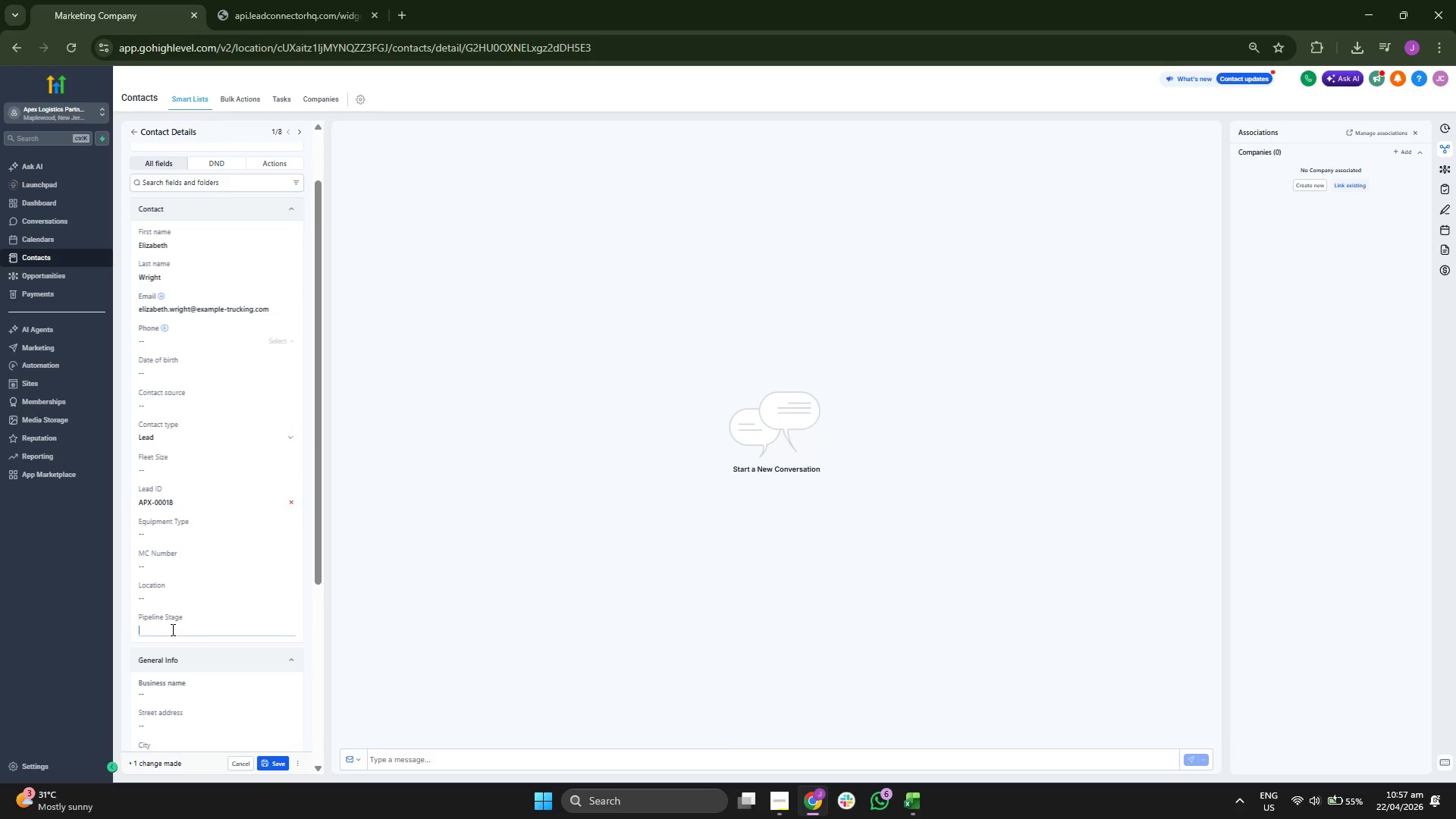 
type(Cold Outreach)
 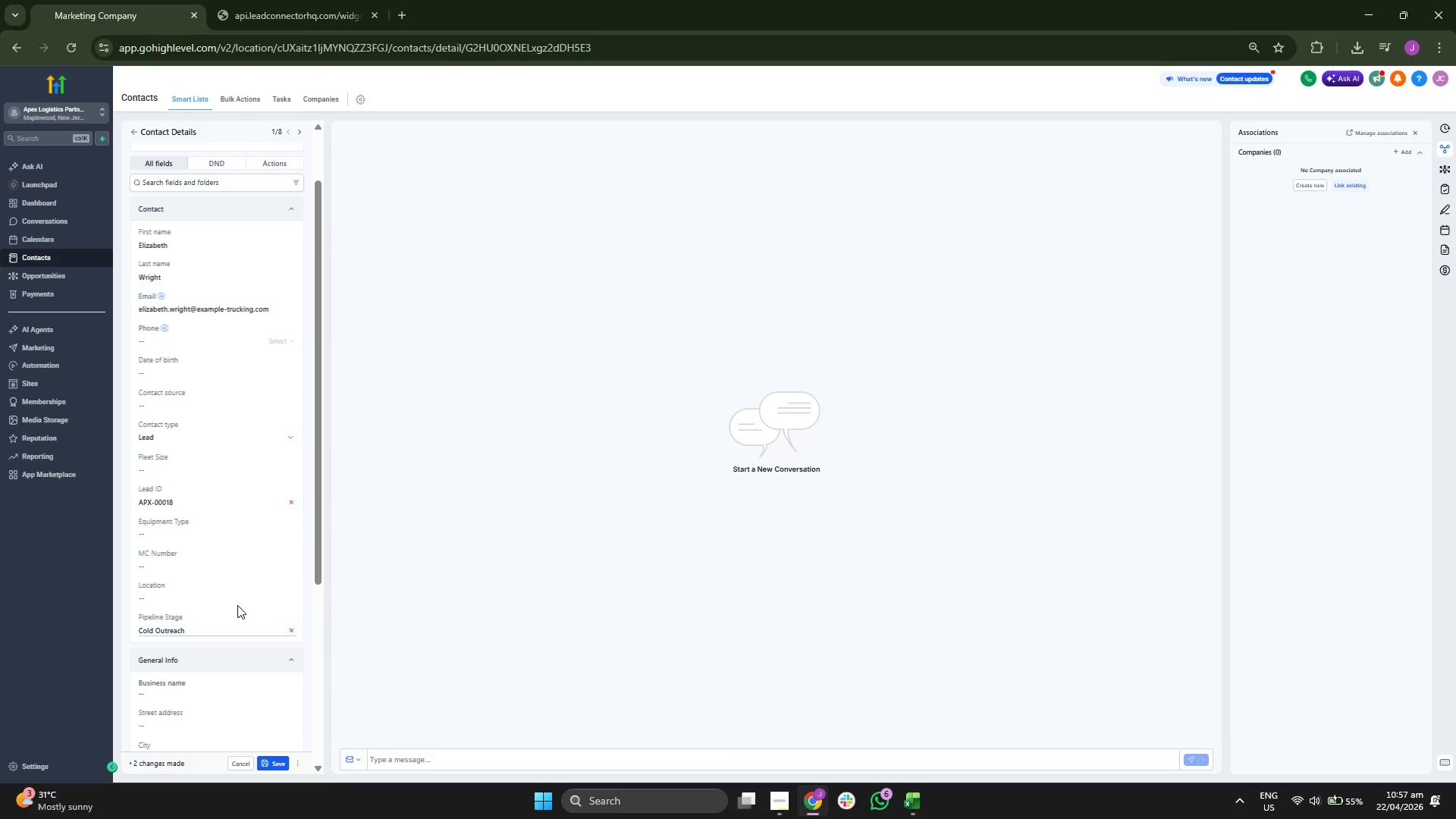 
scroll: coordinate [248, 489], scroll_direction: down, amount: 1.0
 